 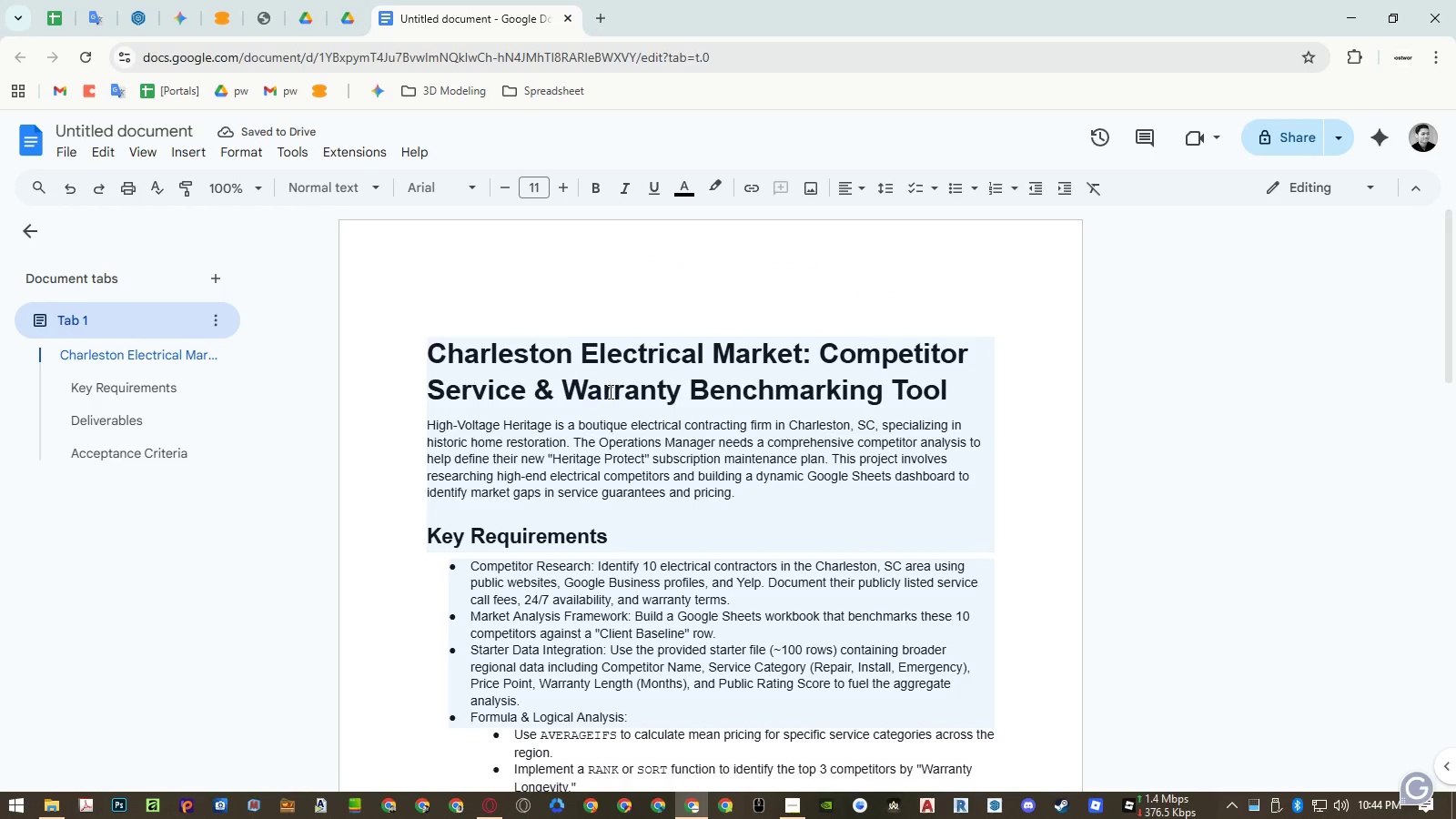 
left_click_drag(start_coordinate=[427, 346], to_coordinate=[1036, 402])
 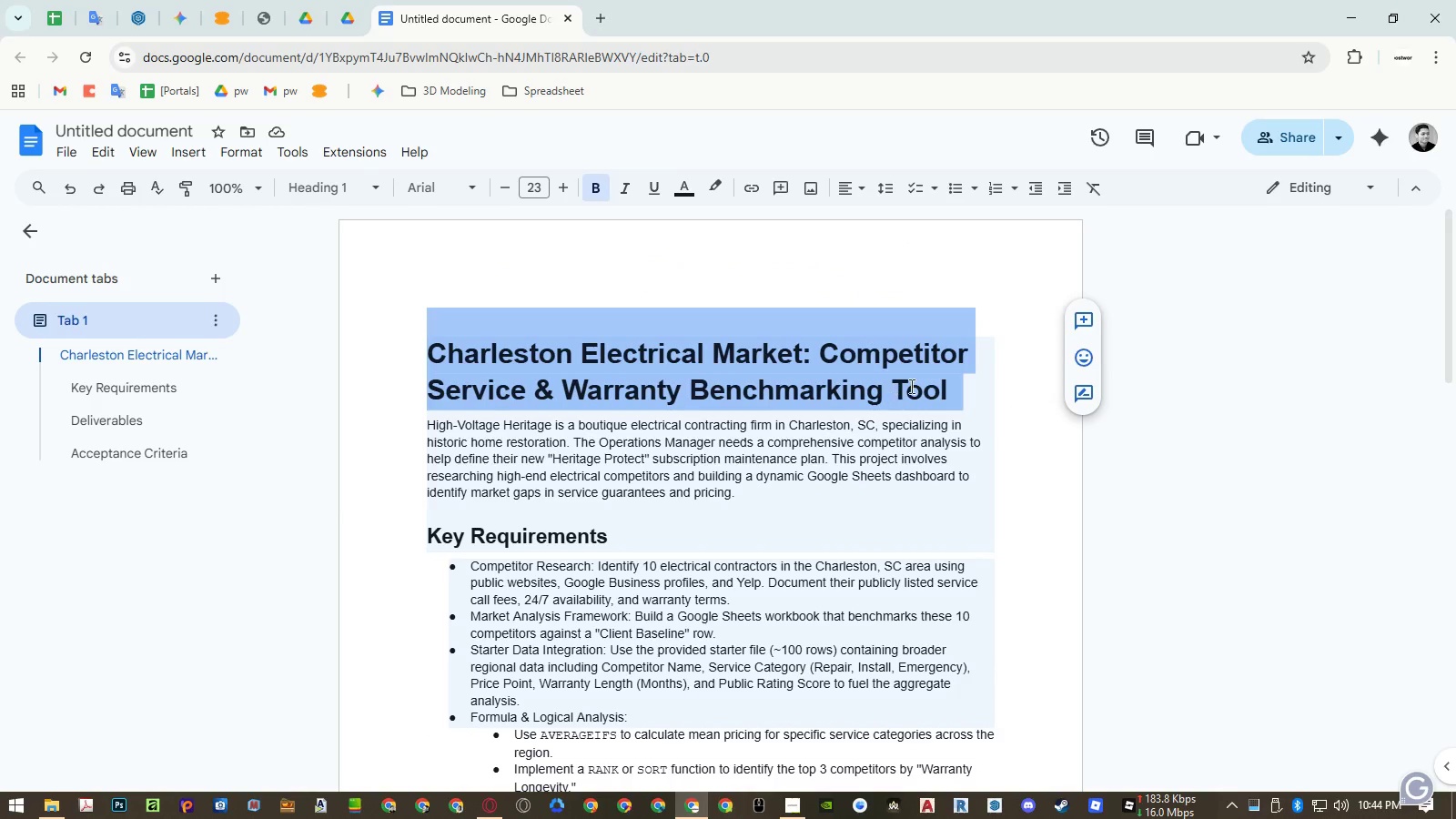 
left_click([959, 384])
 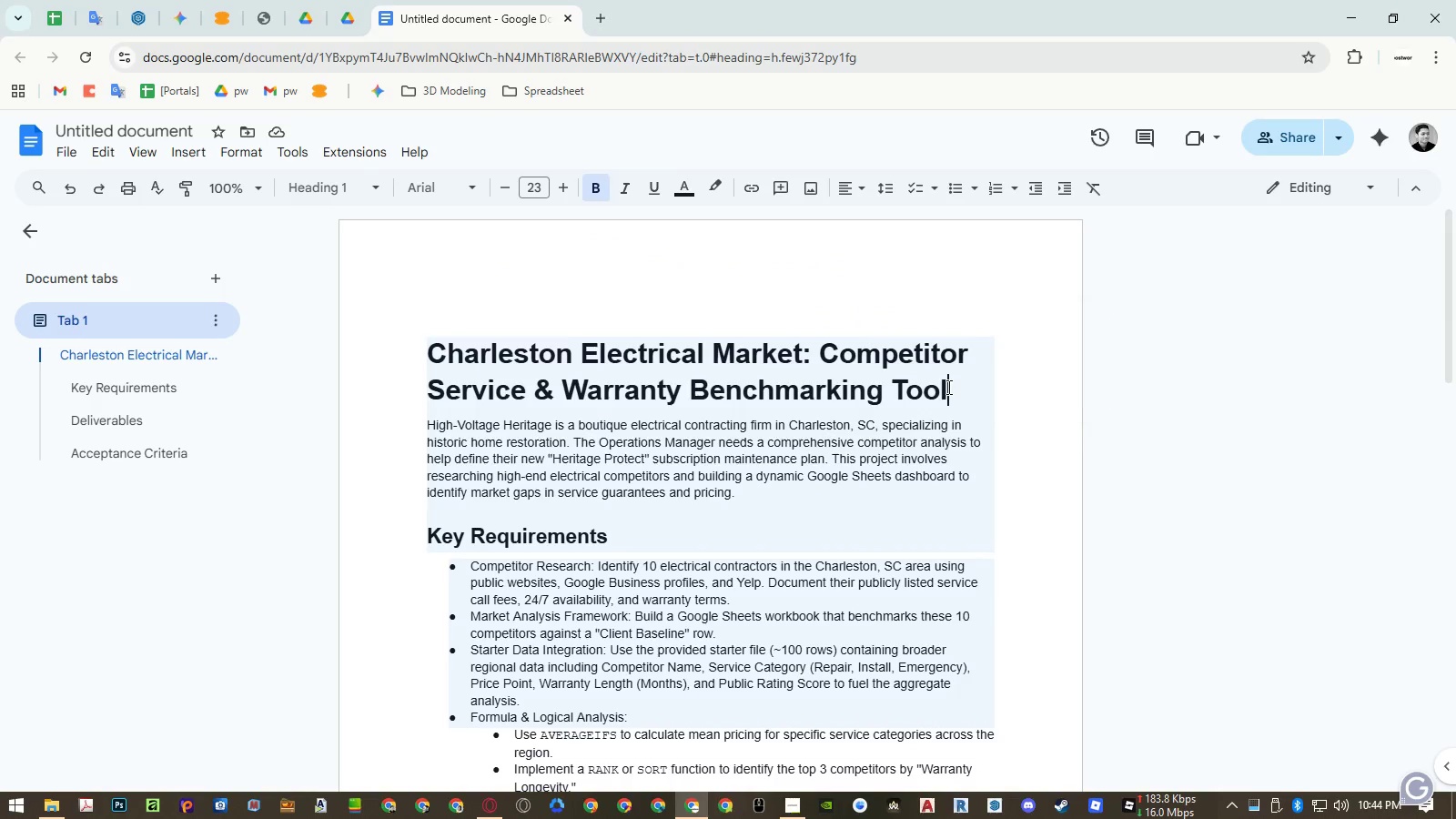 
left_click_drag(start_coordinate=[947, 387], to_coordinate=[430, 351])
 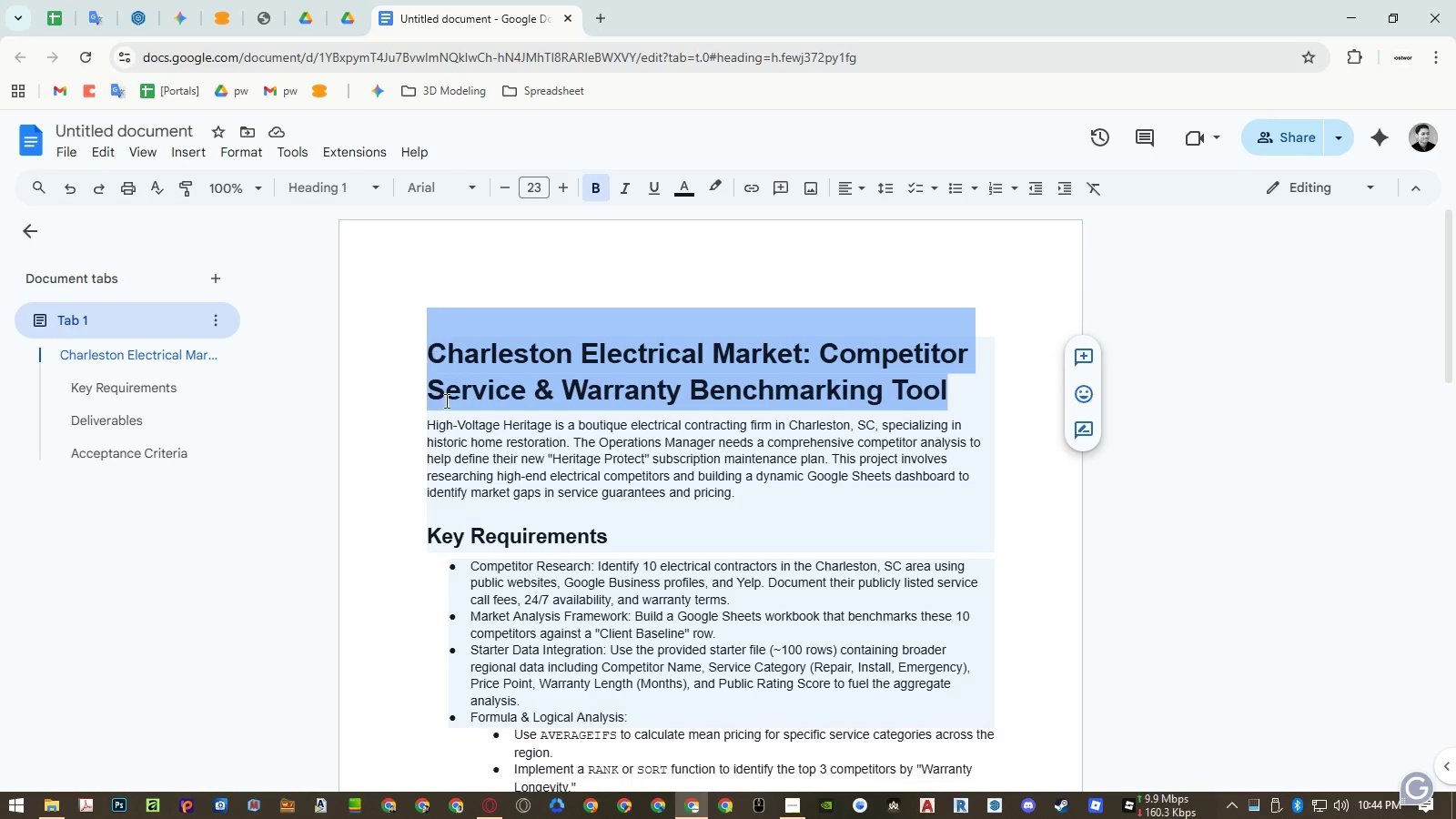 
key(Control+ControlLeft)
 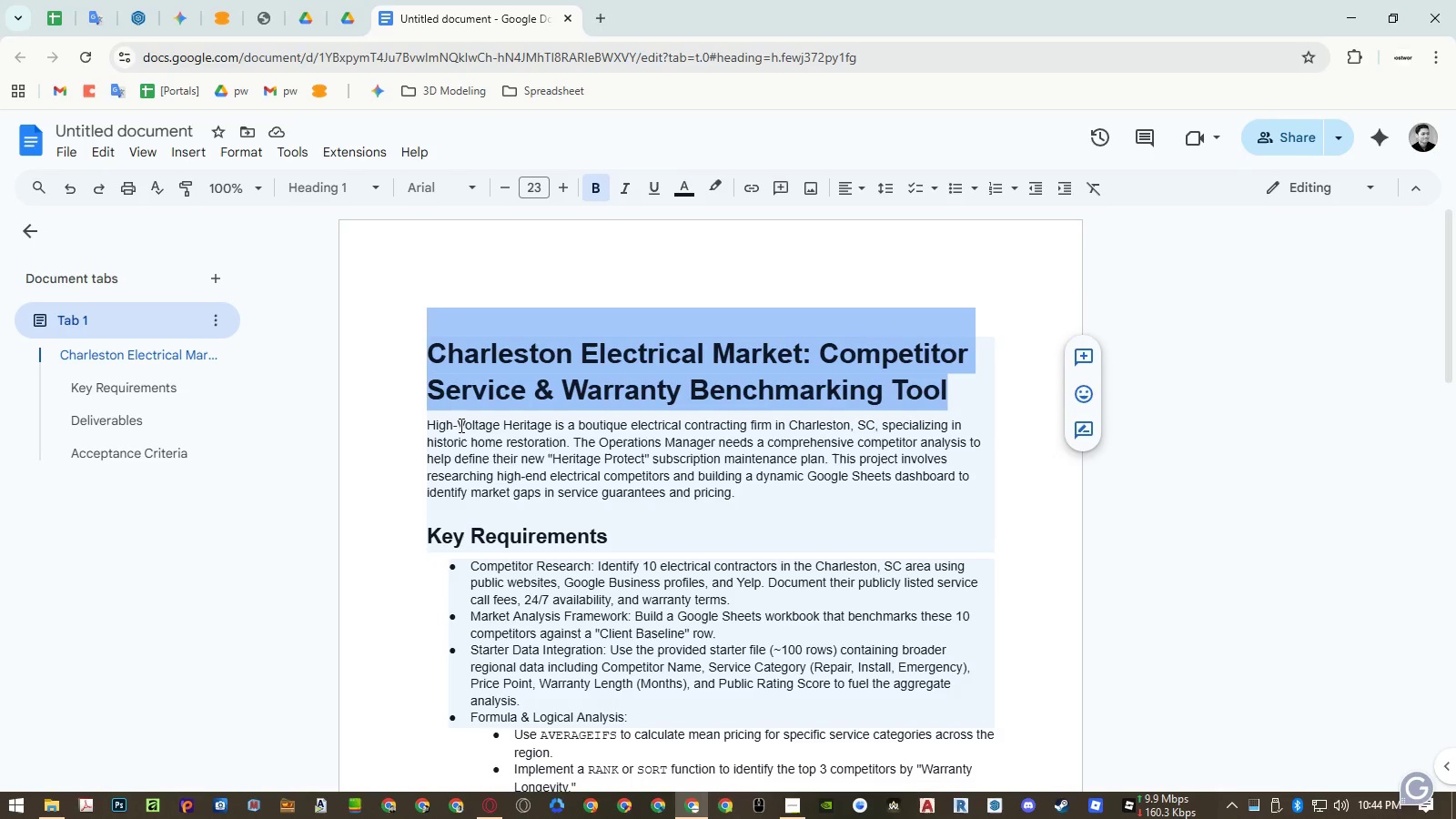 
key(Control+C)
 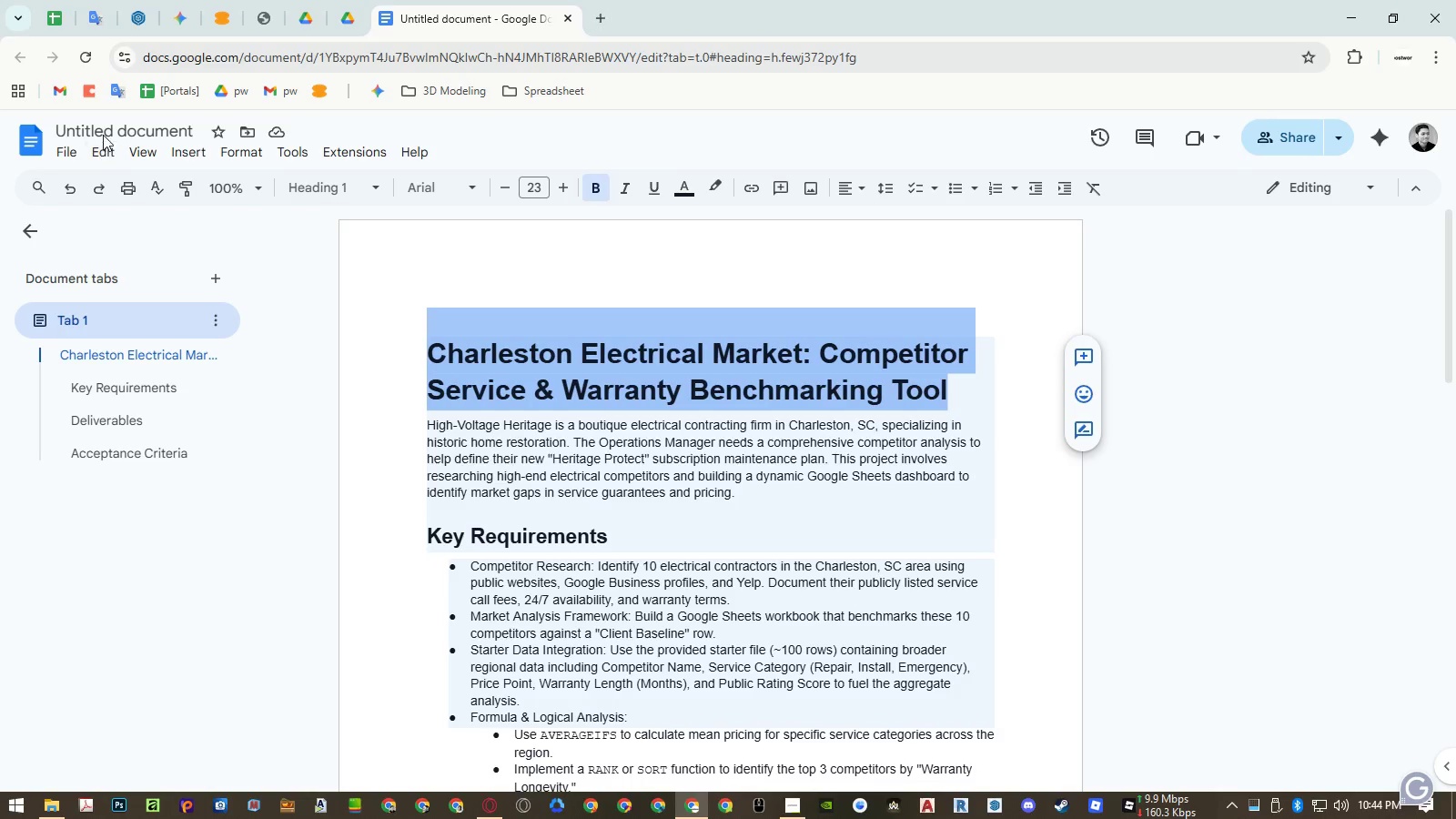 
left_click([103, 133])
 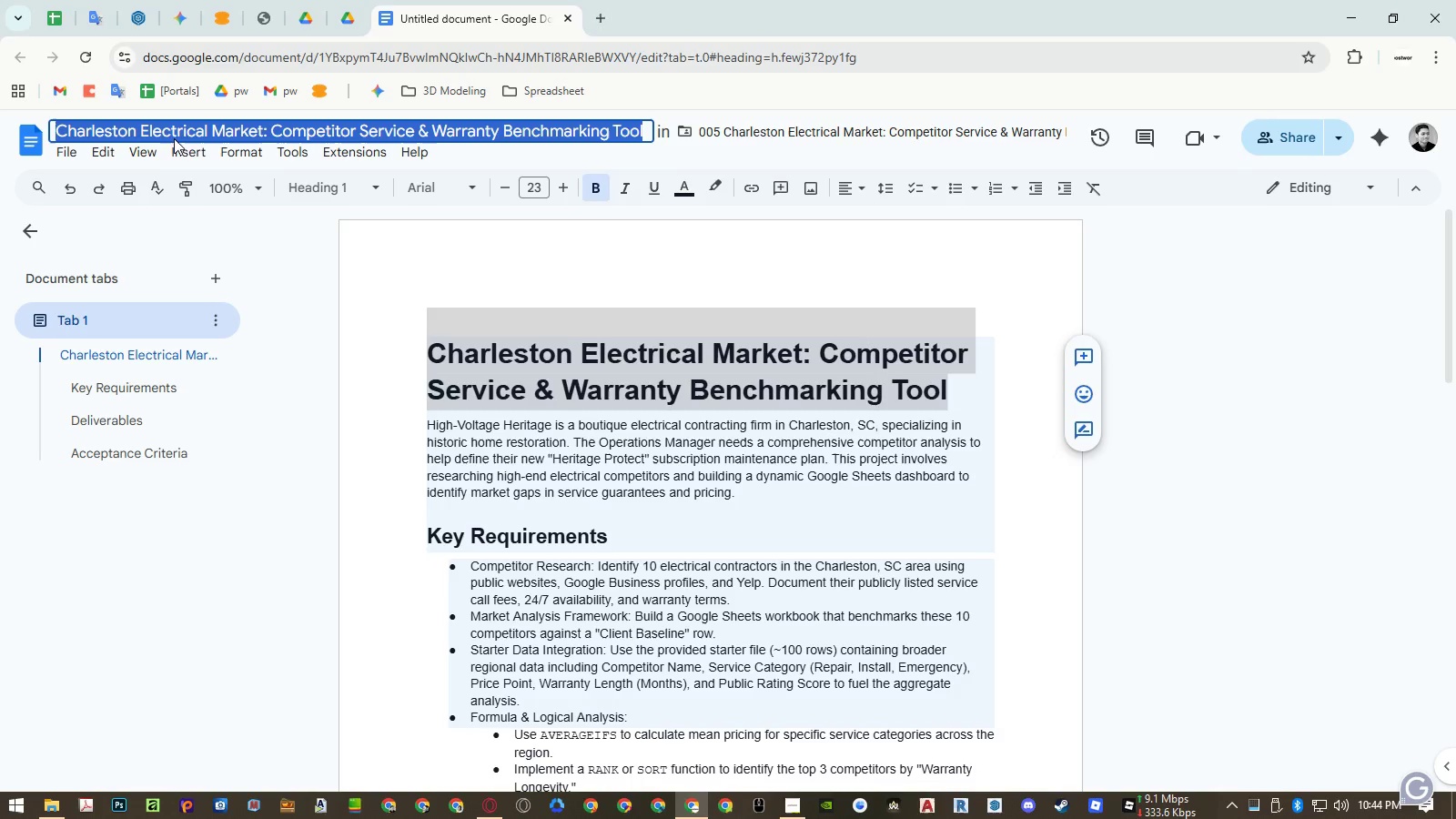 
key(Control+ControlLeft)
 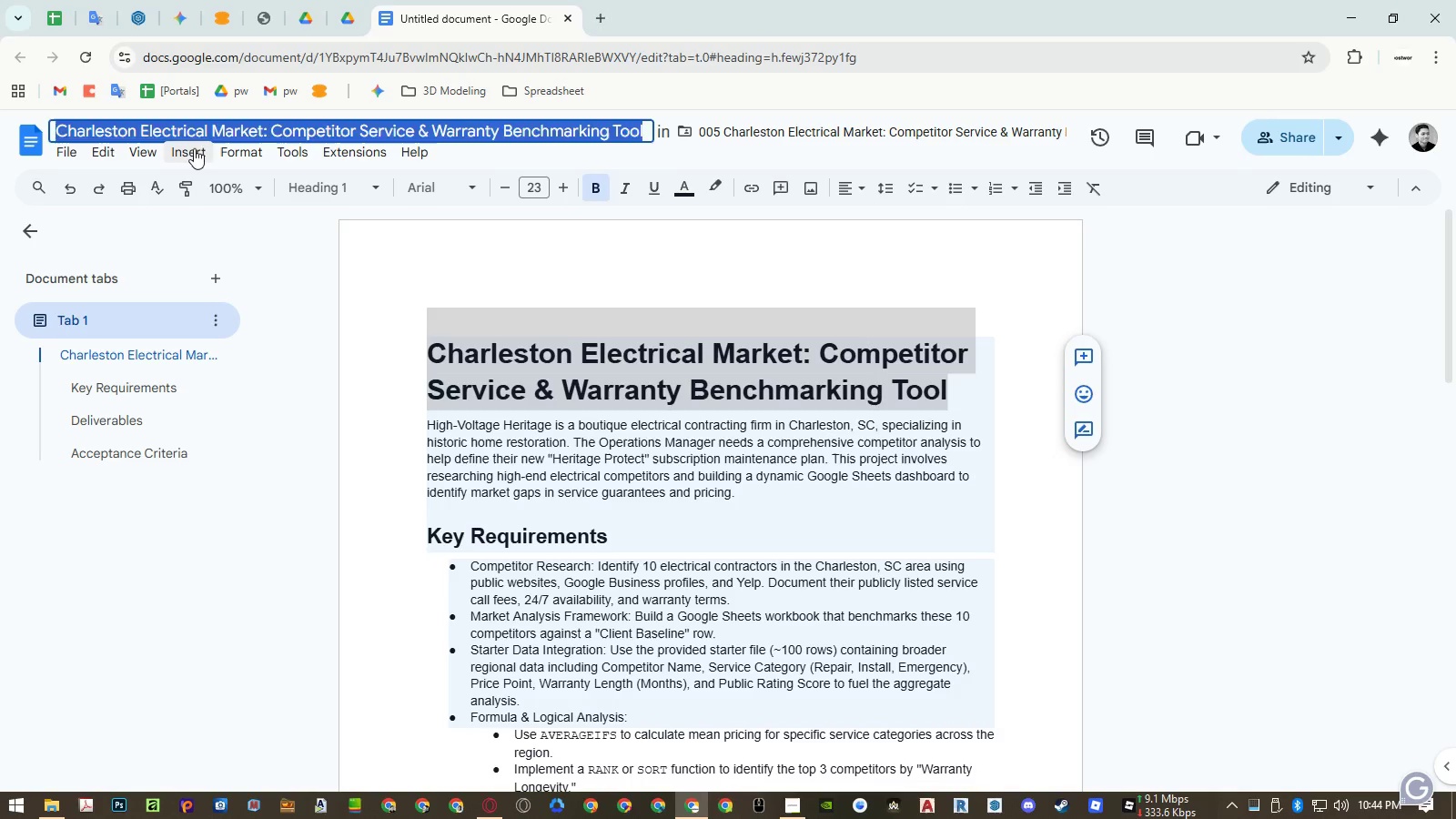 
key(Control+V)
 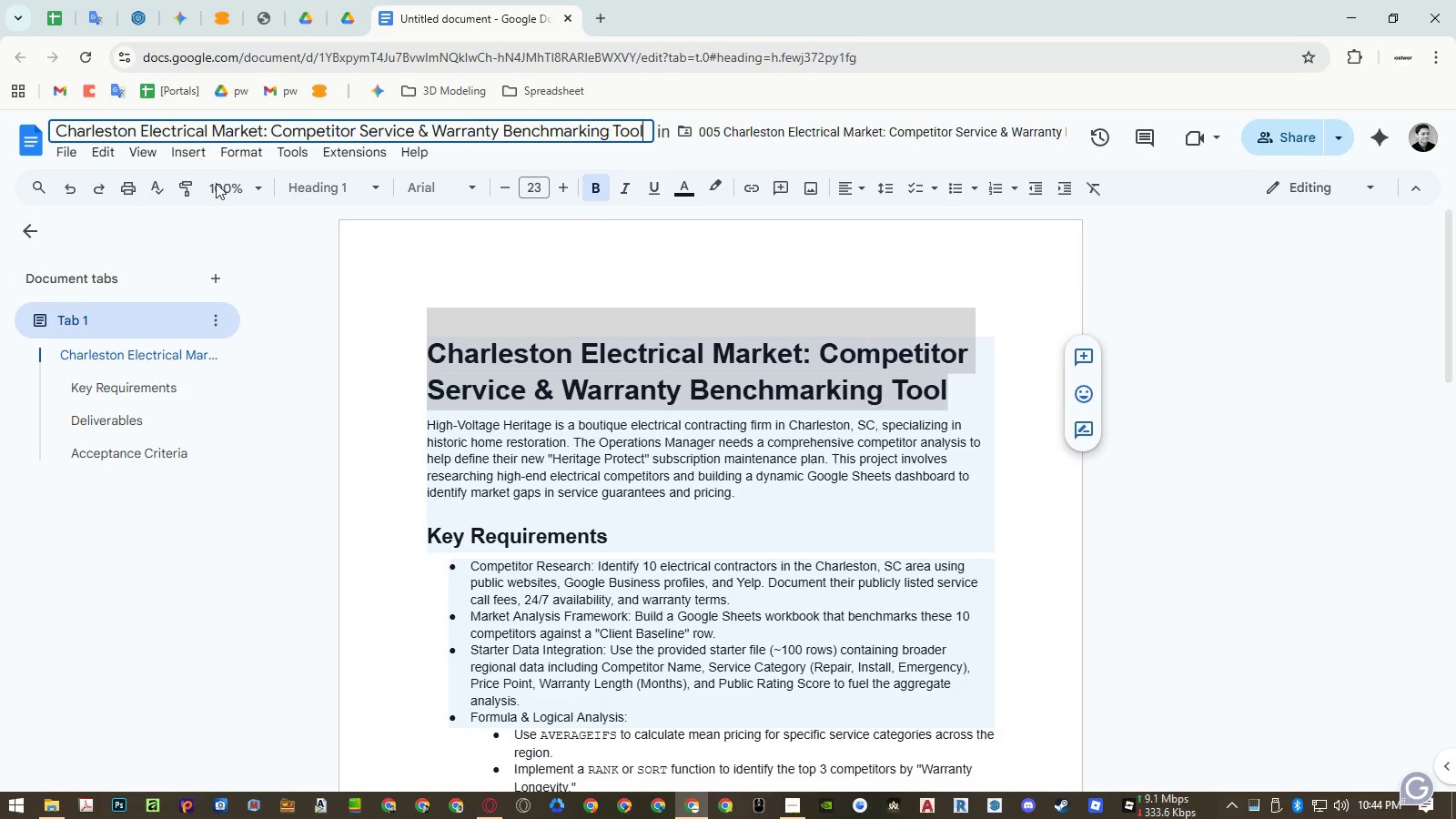 
key(Enter)
 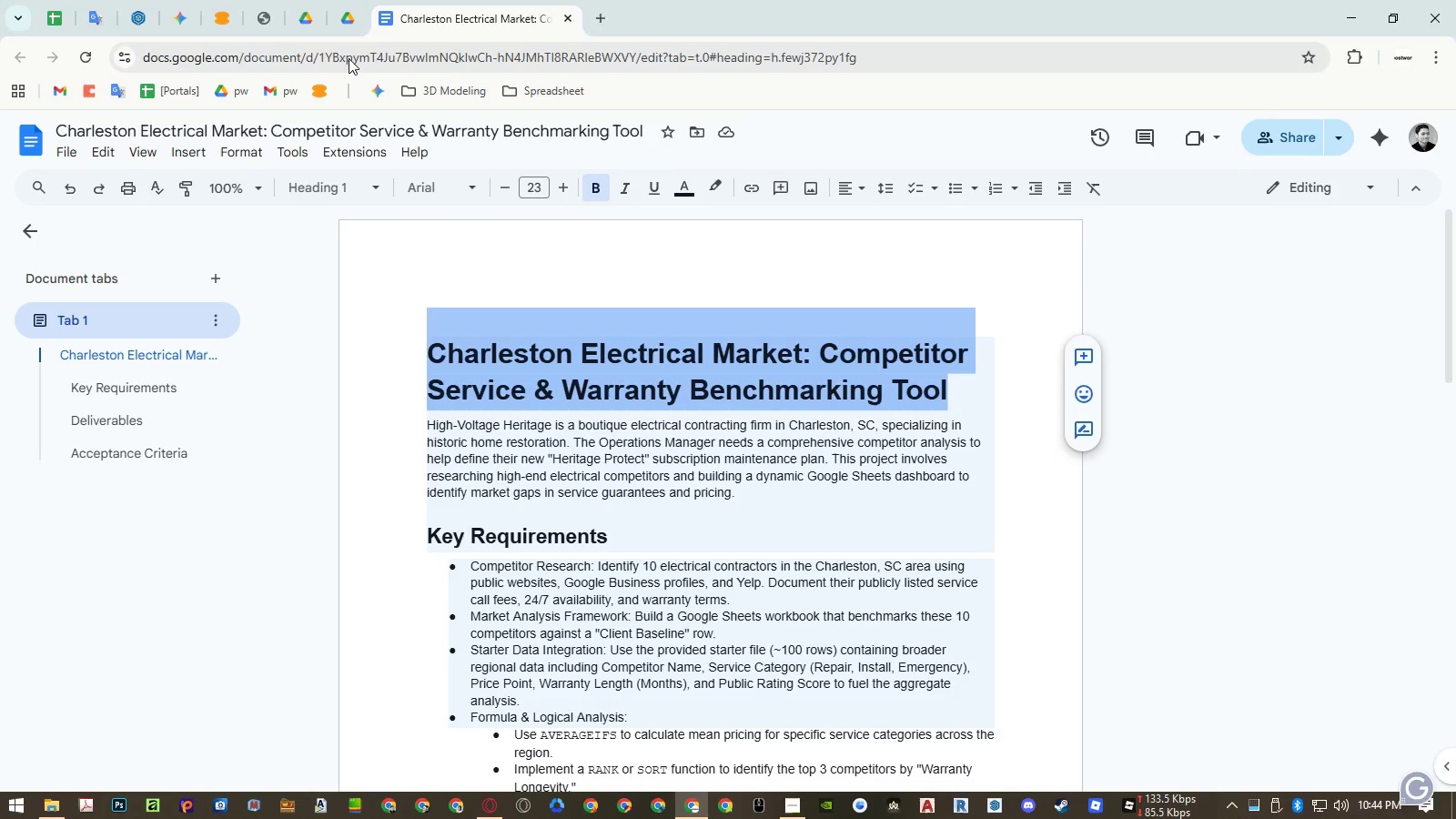 
left_click([344, 20])
 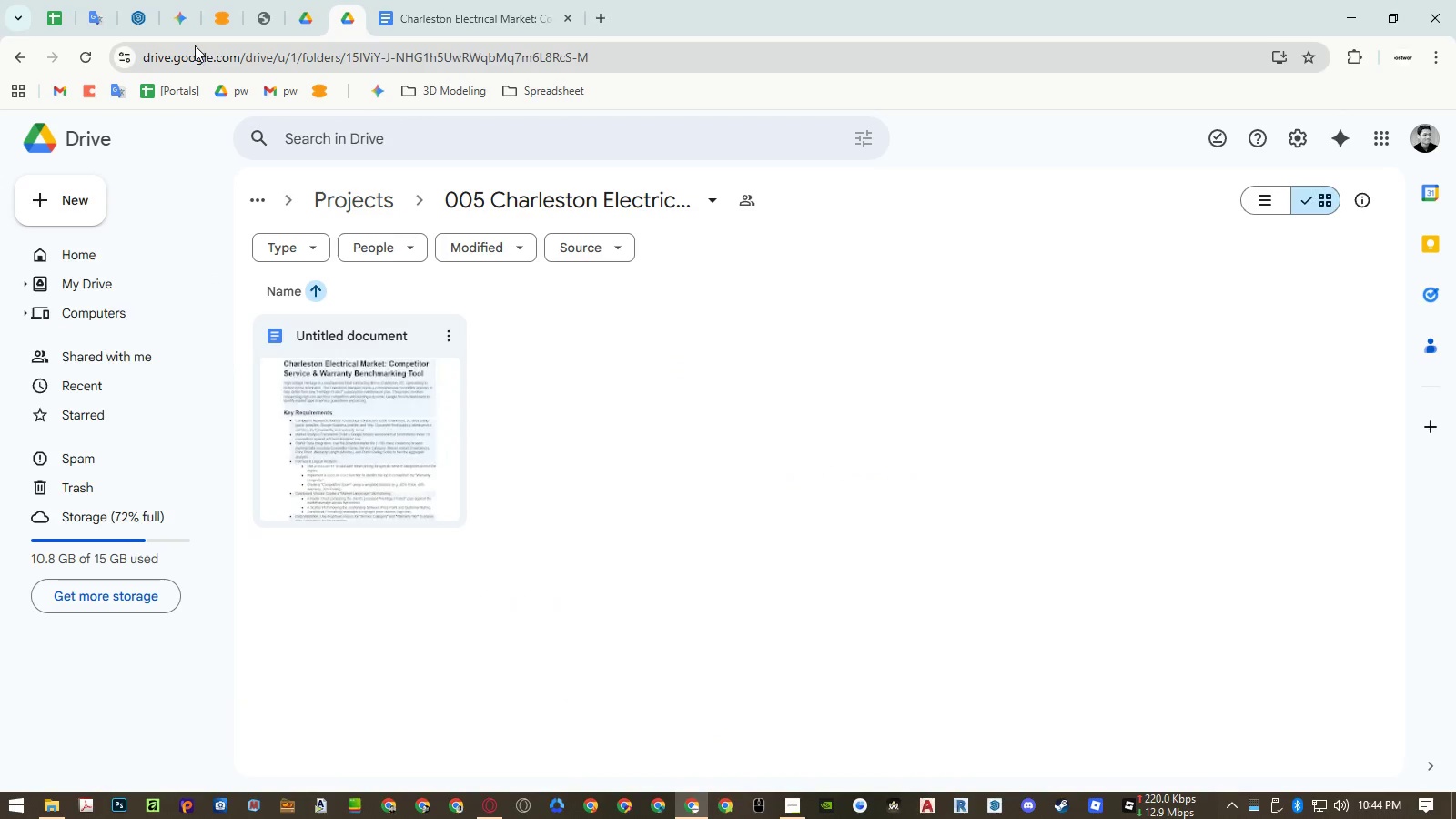 
left_click([91, 53])
 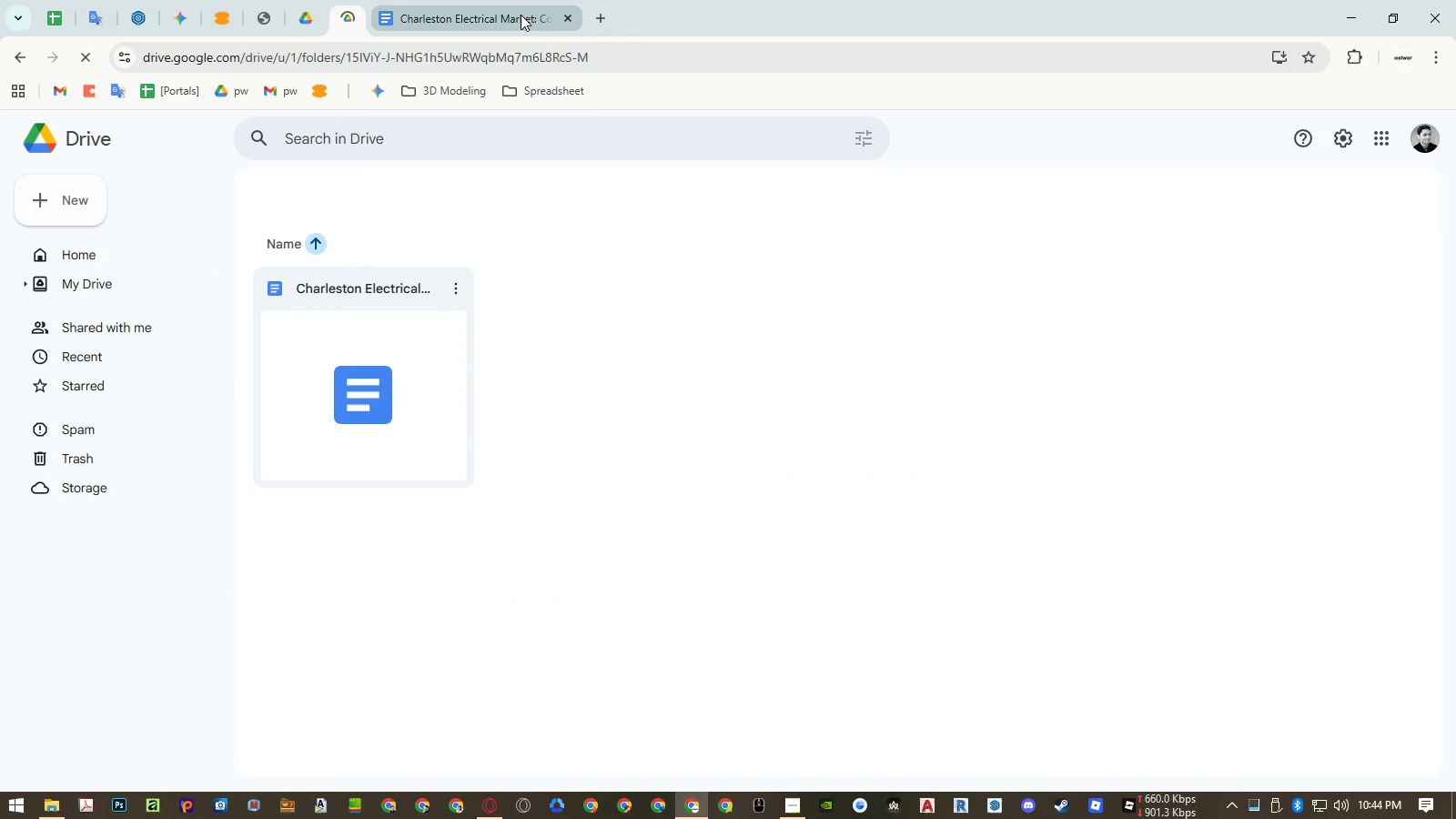 
middle_click([521, 15])
 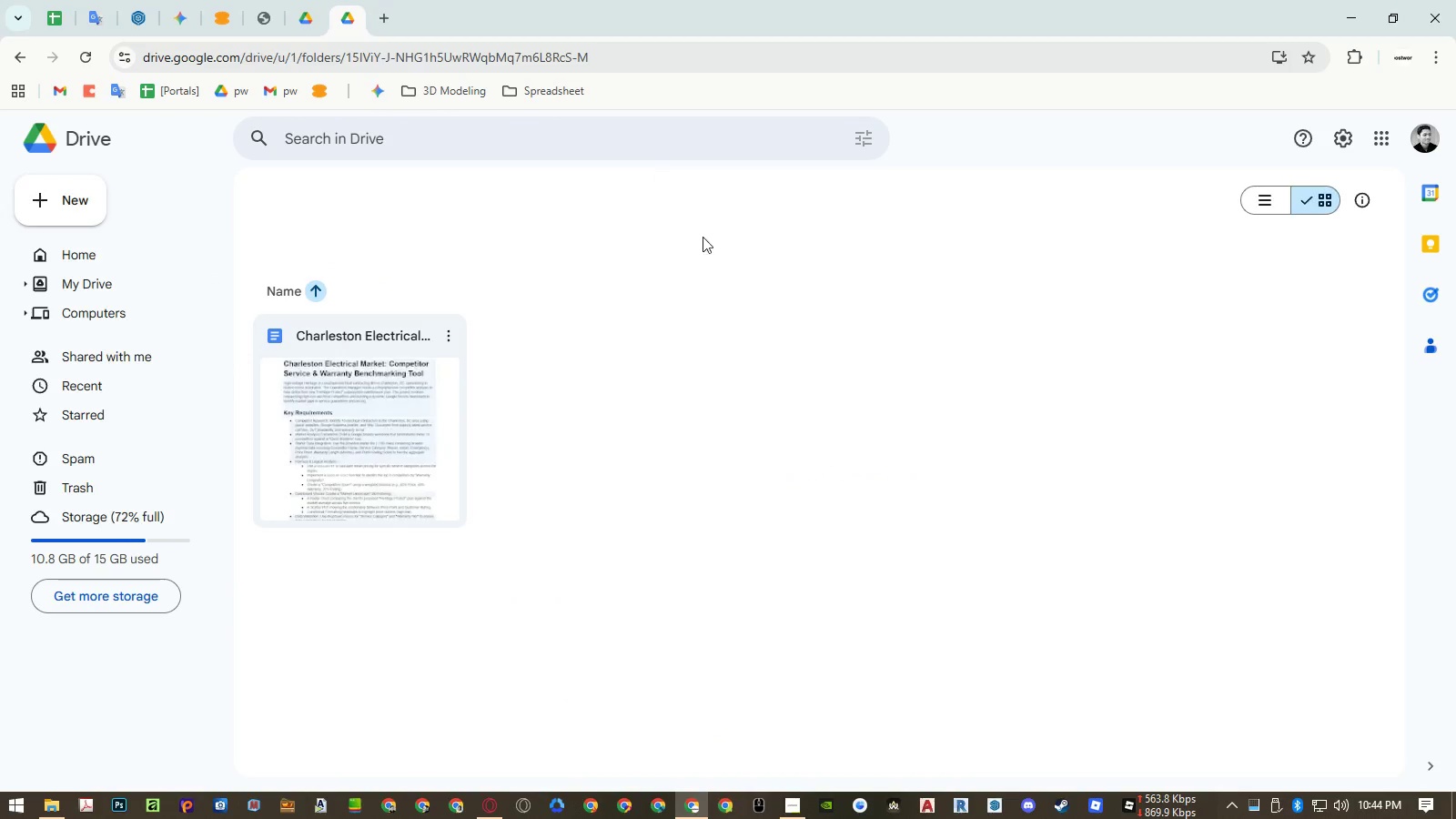 
right_click([743, 326])
 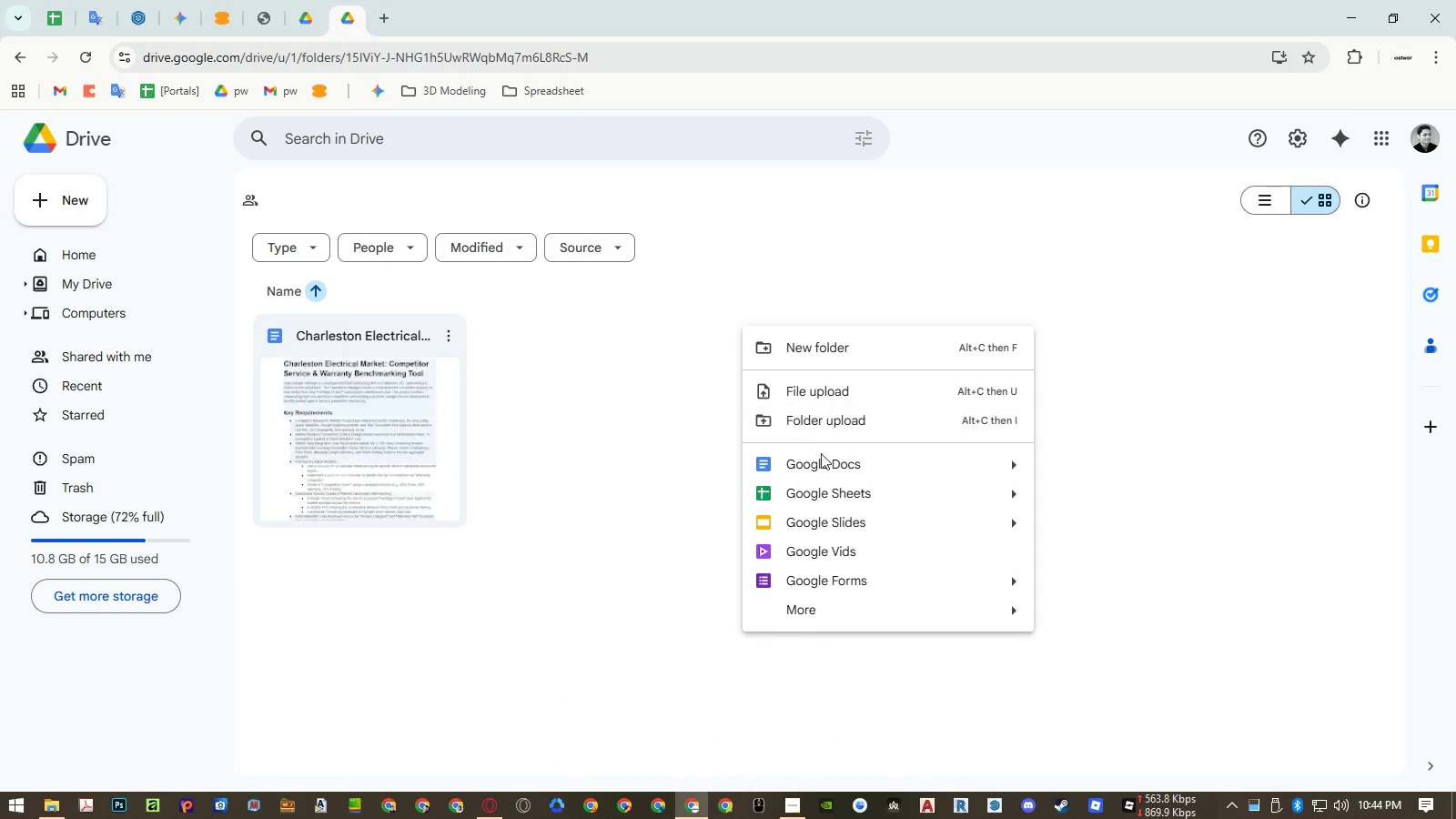 
left_click([835, 484])
 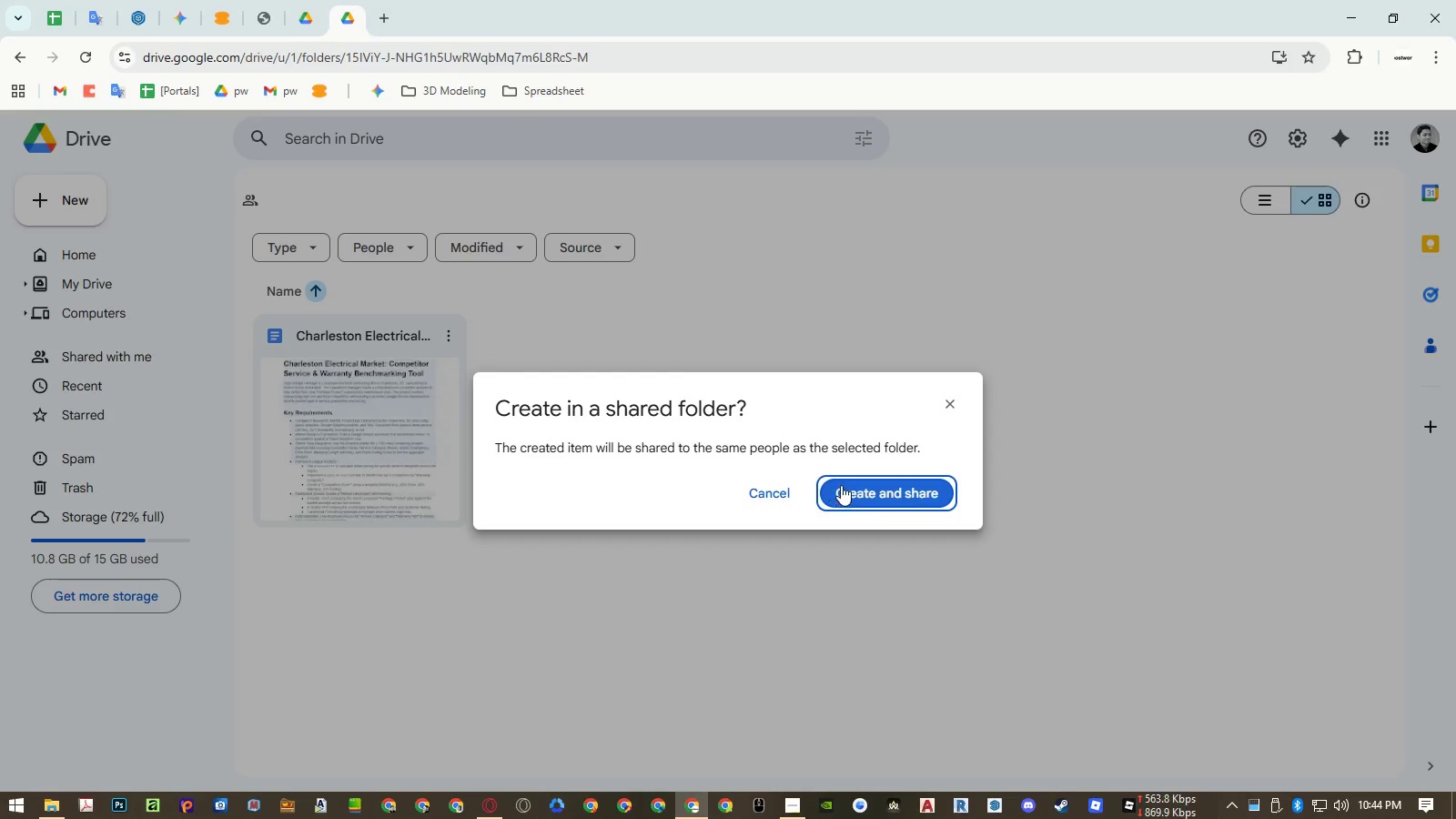 
left_click([878, 495])
 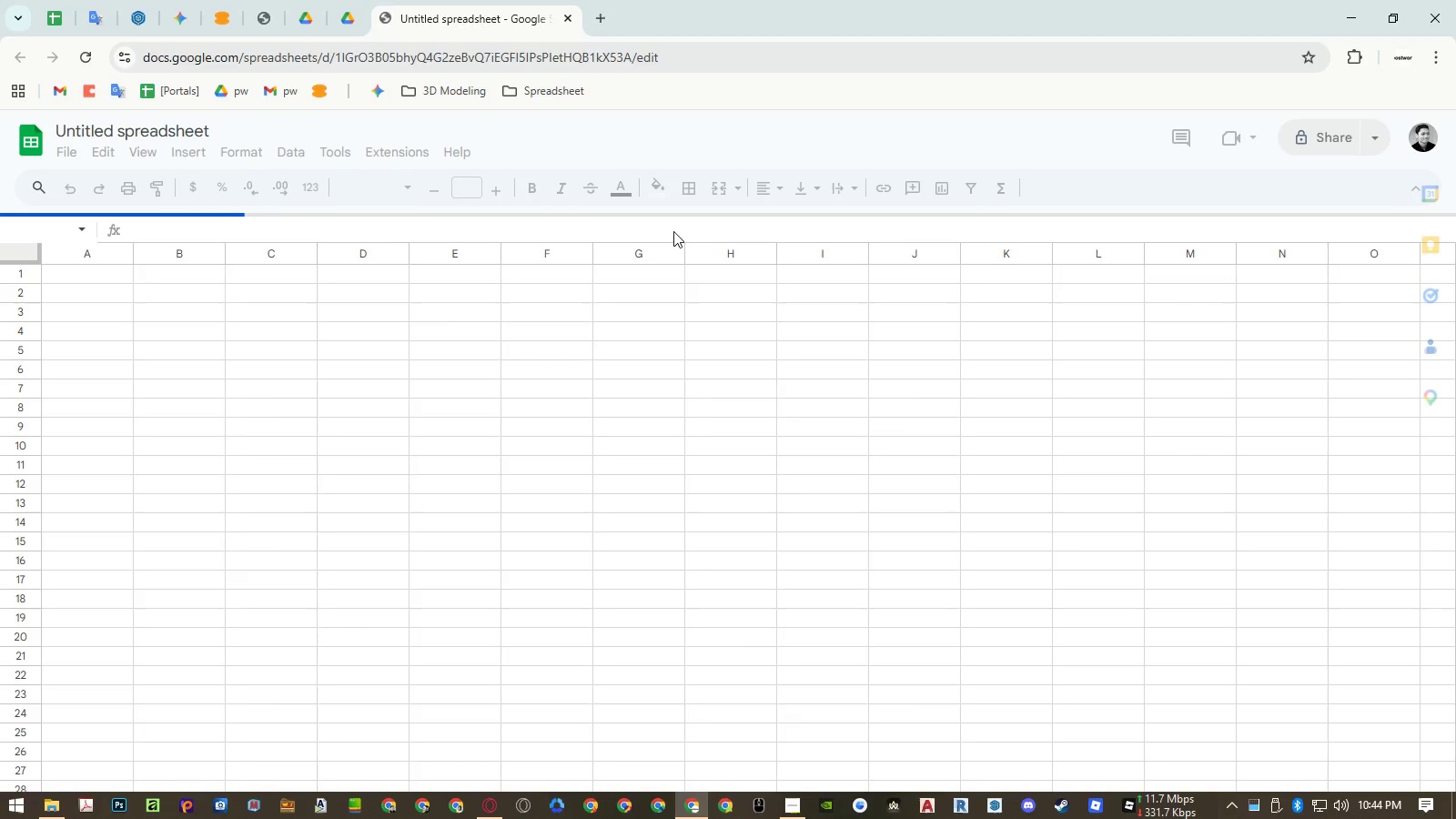 
mouse_move([116, 133])
 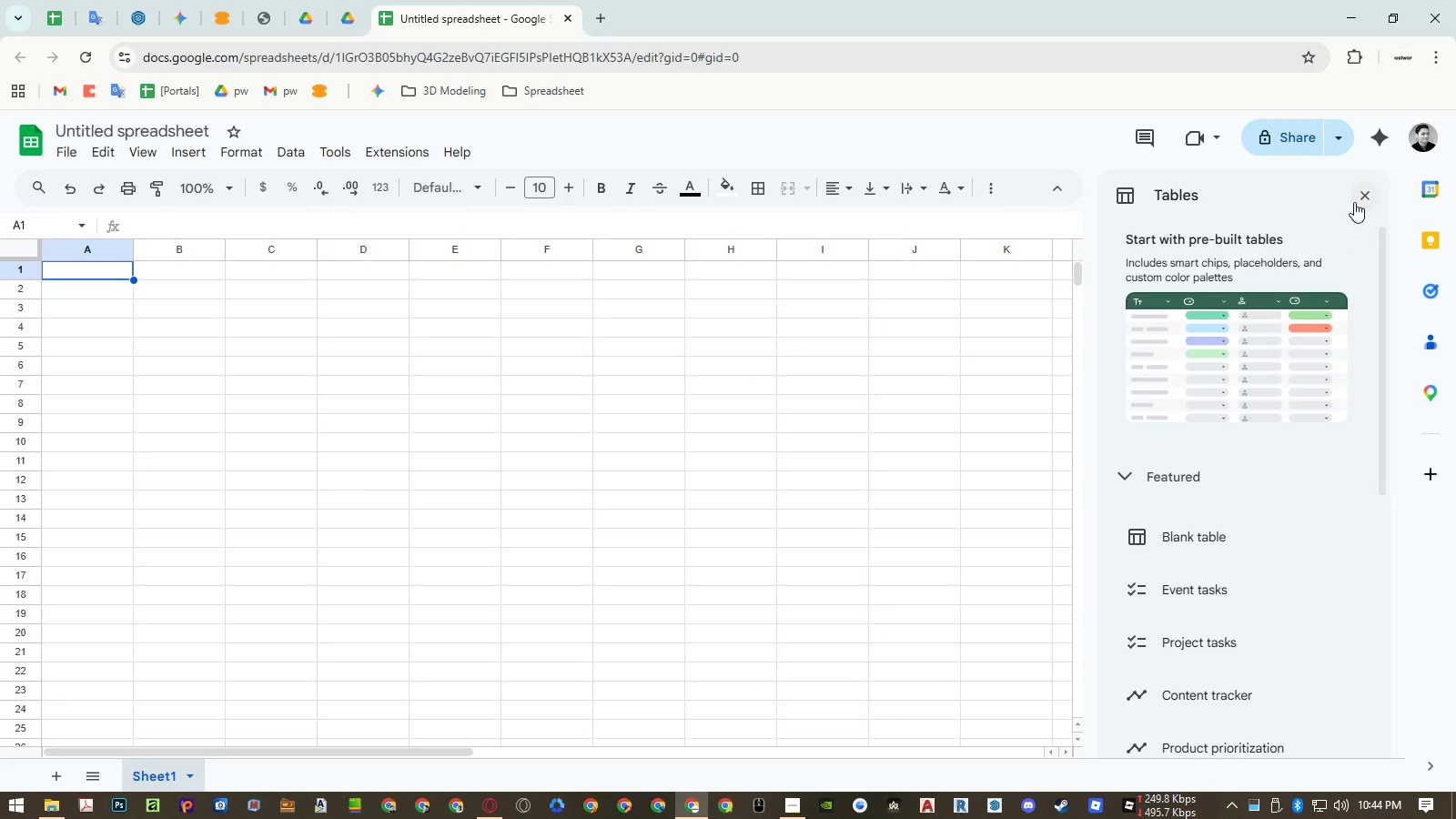 
left_click([1359, 192])
 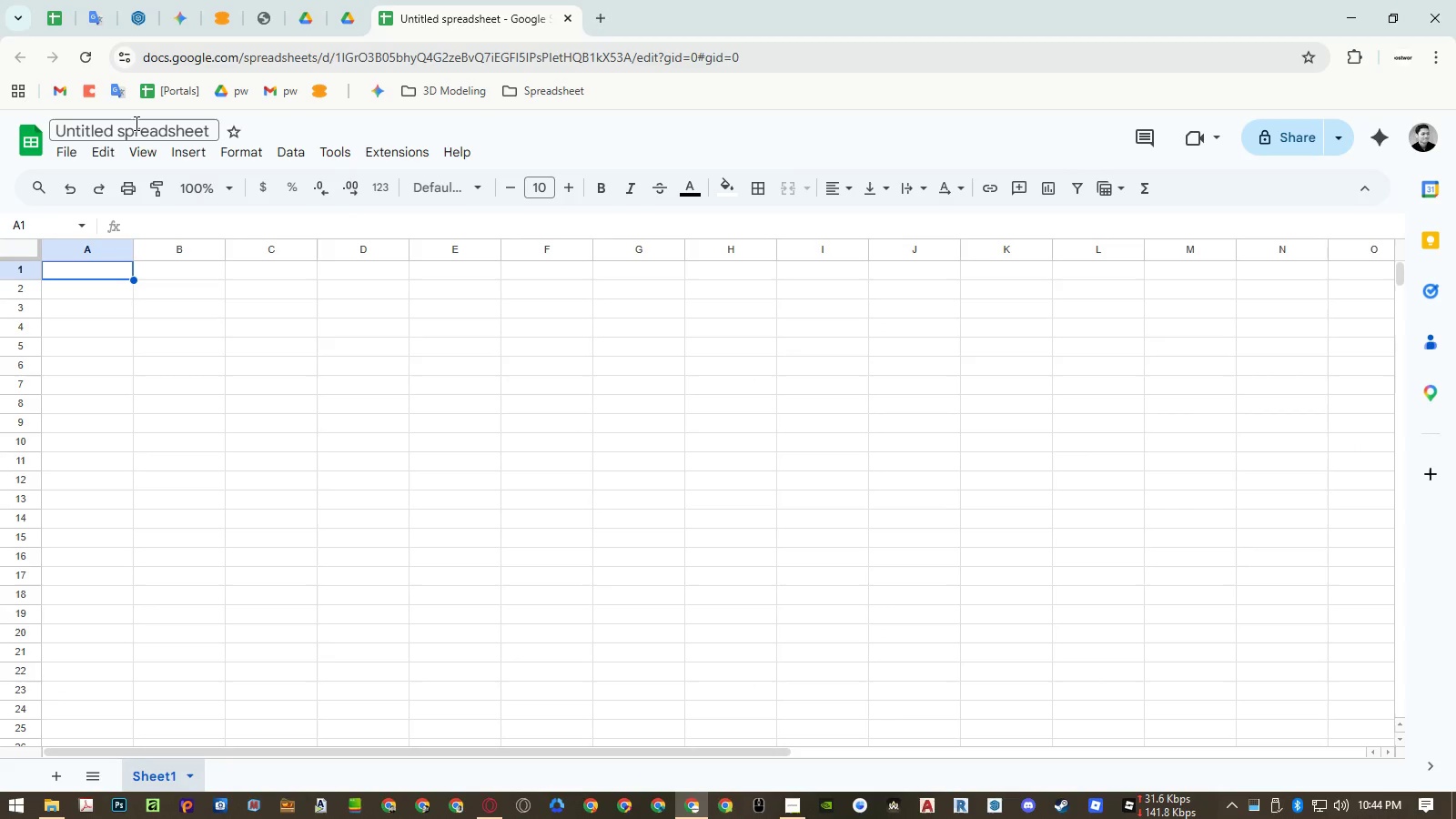 
double_click([135, 123])
 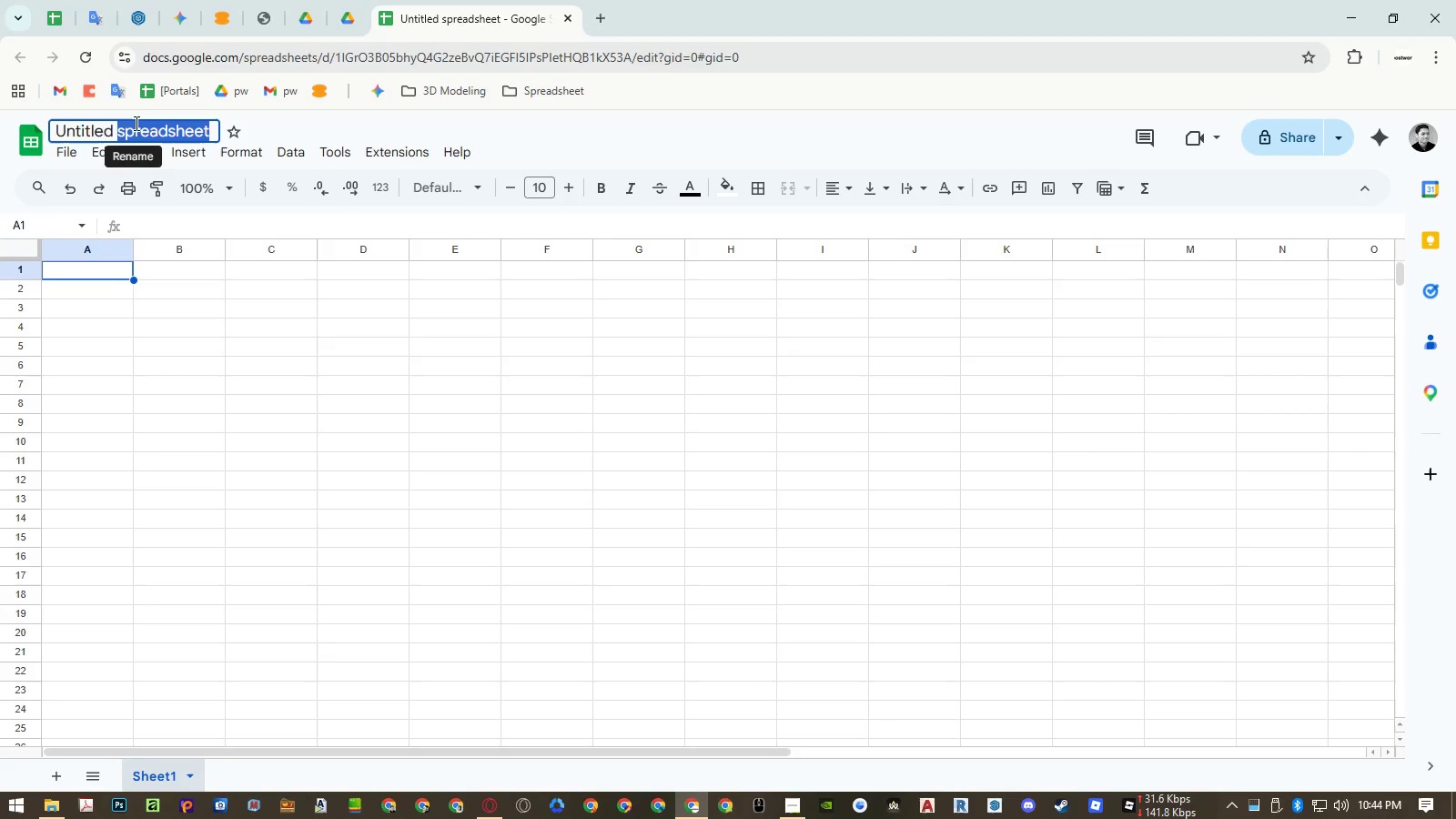 
triple_click([135, 123])
 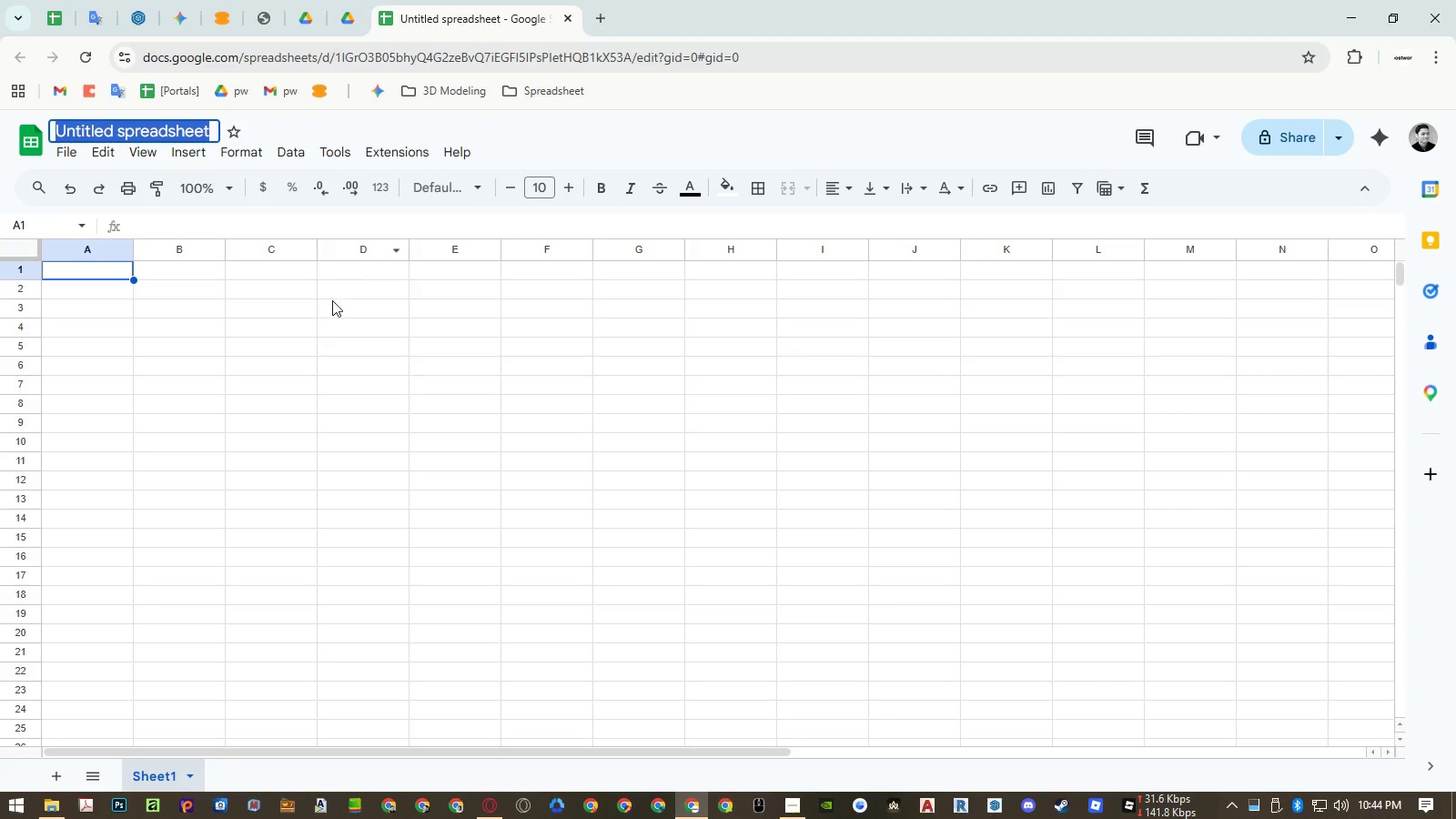 
key(Control+ControlLeft)
 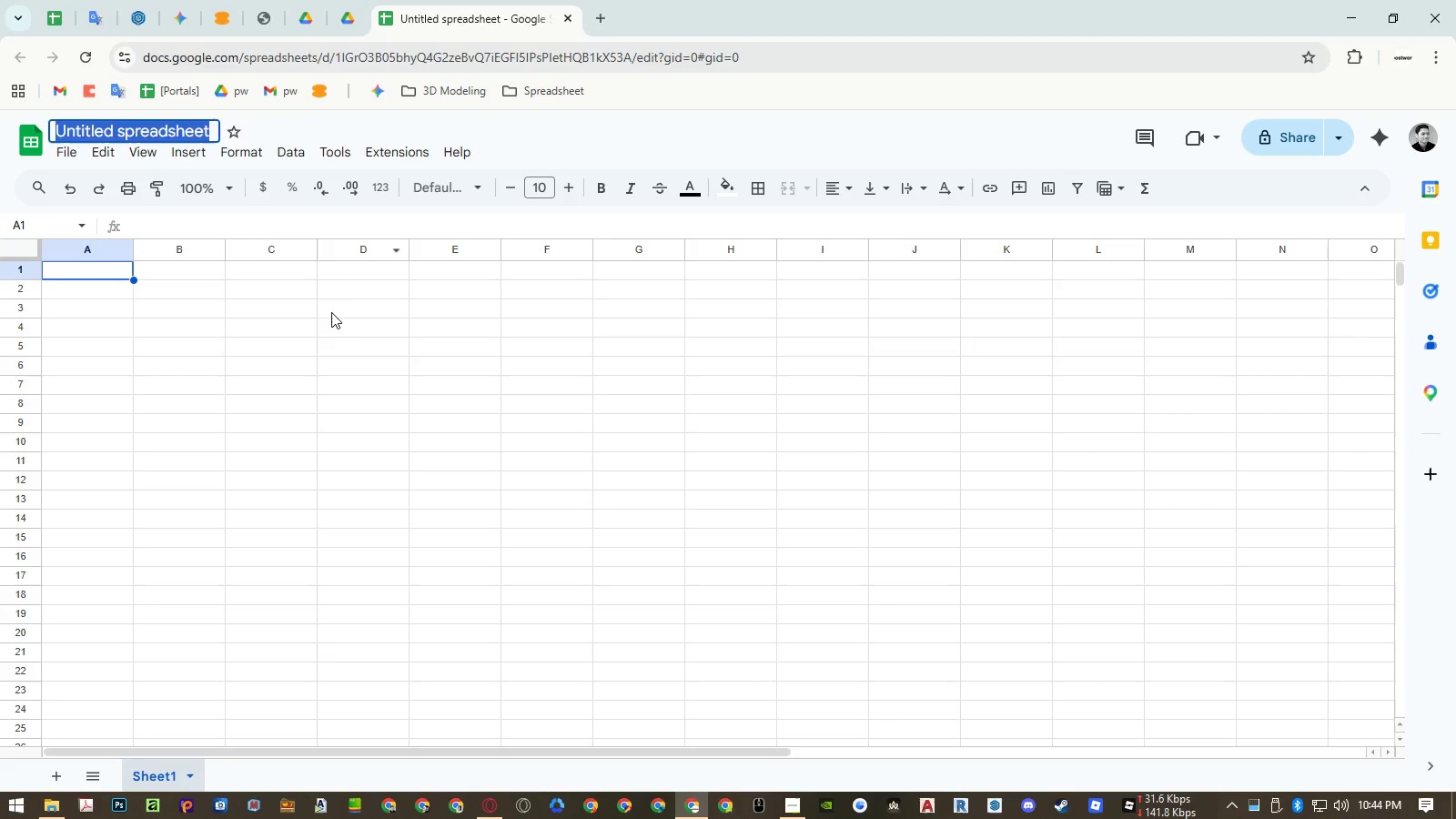 
key(Control+V)
 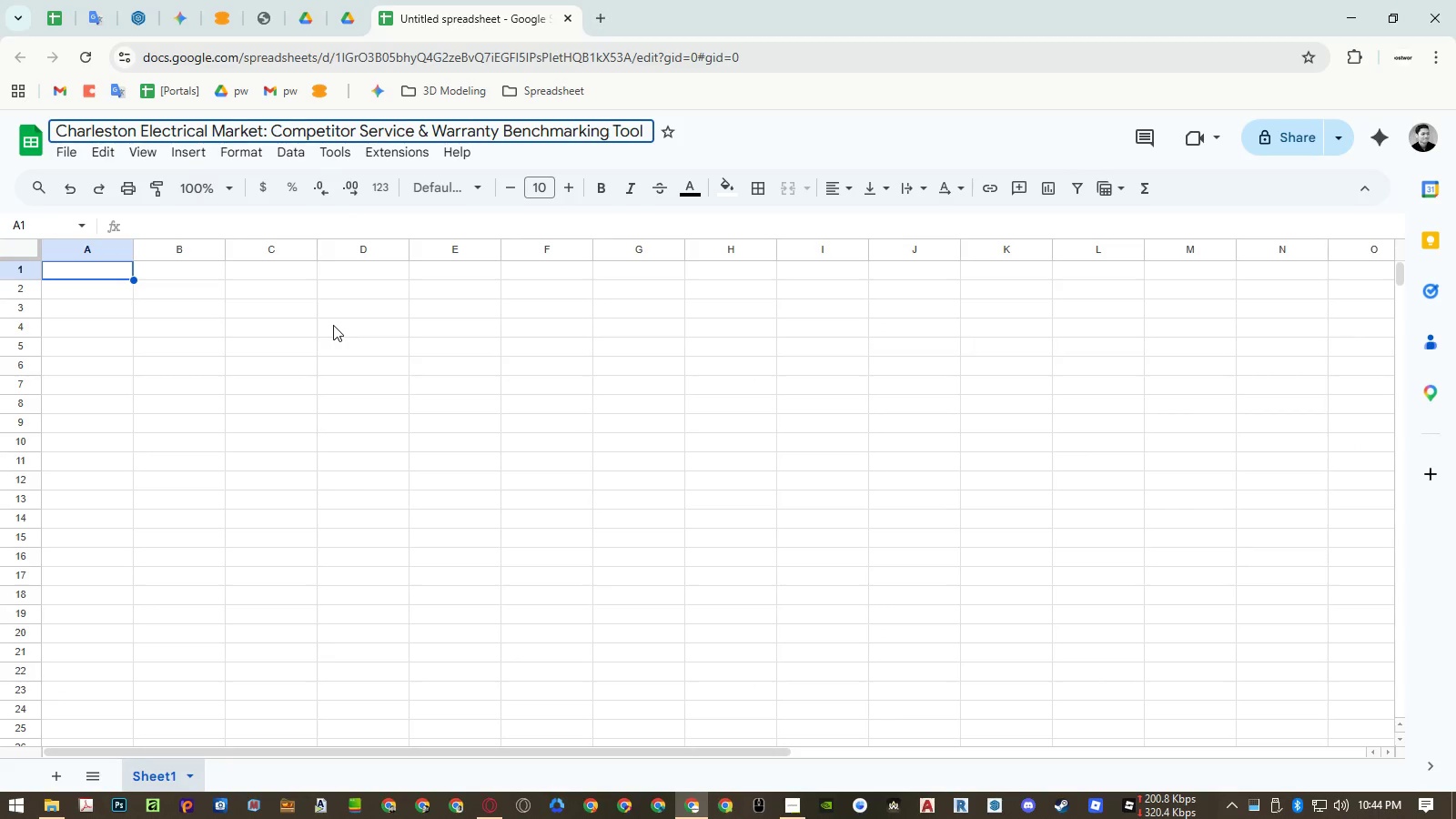 
key(Enter)
 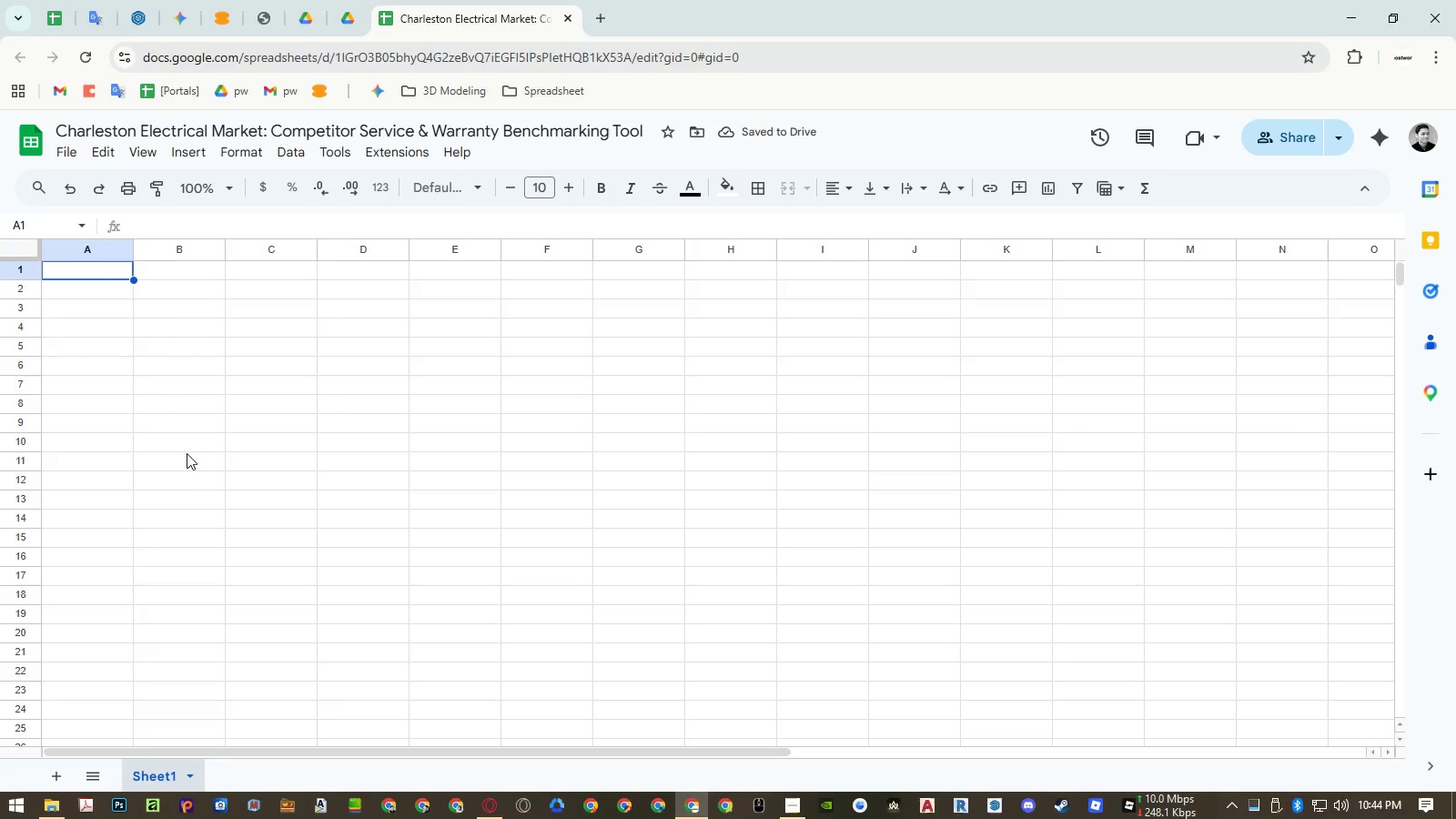 
double_click([147, 774])
 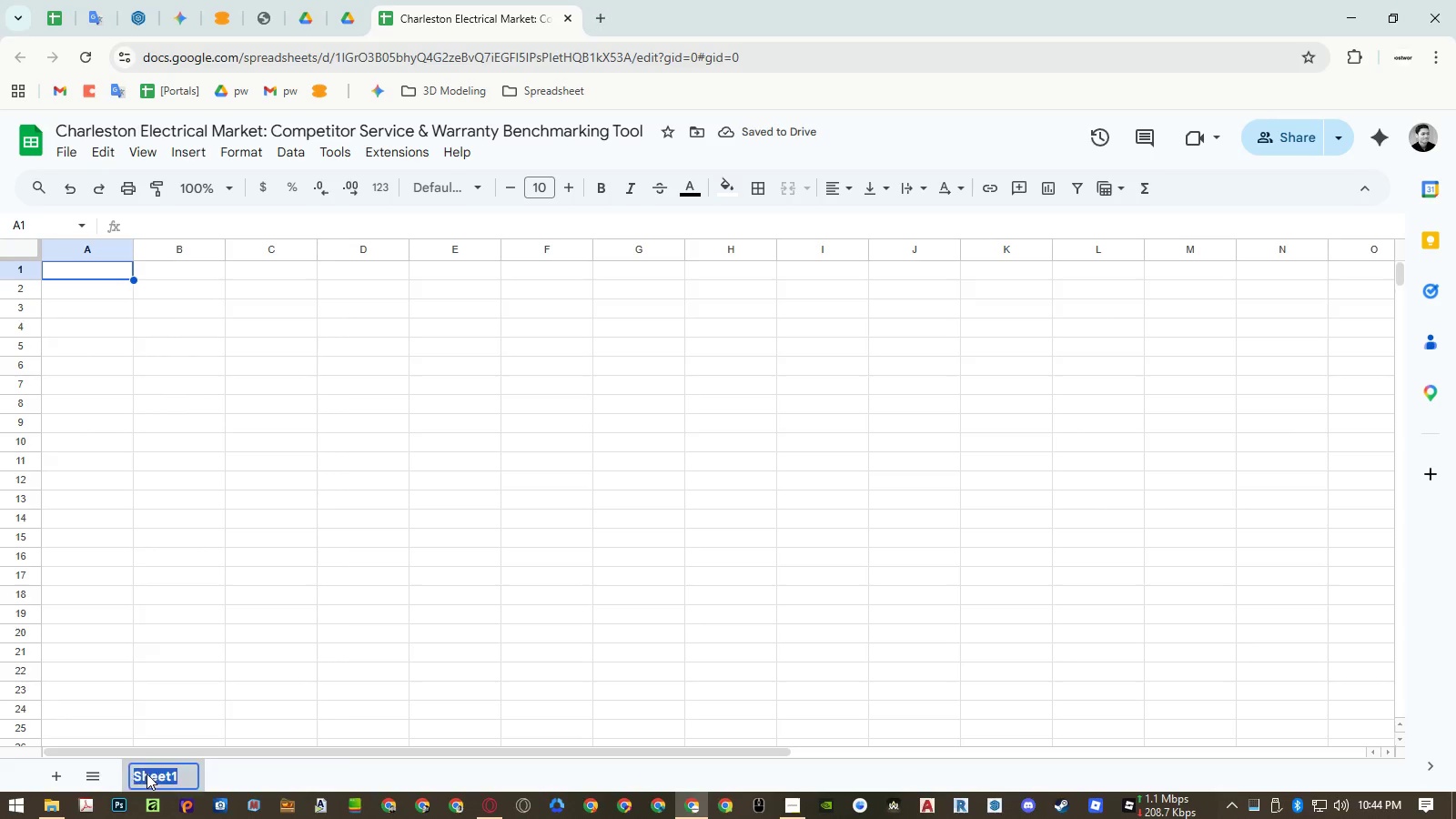 
key(Shift+3)
 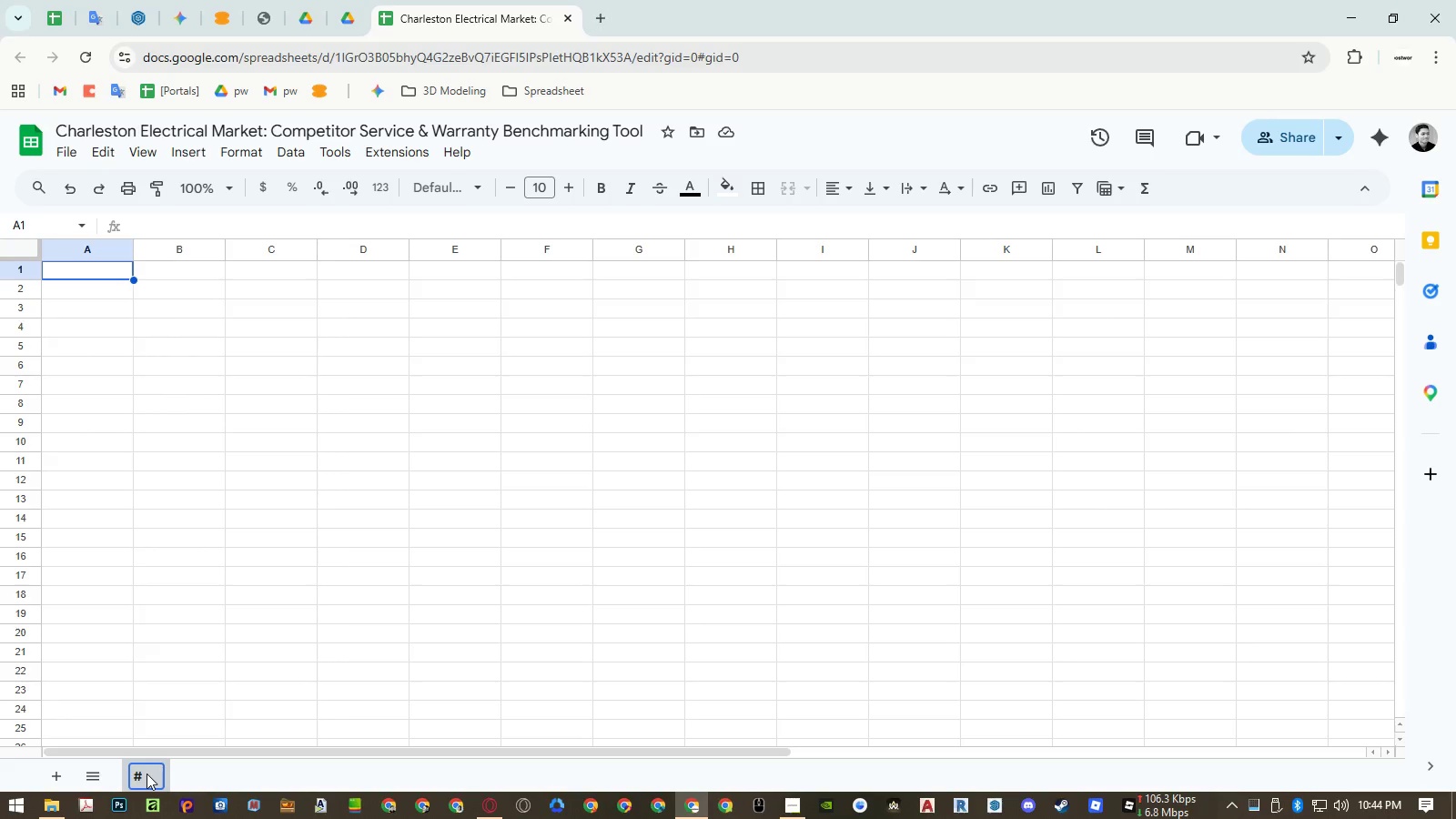 
key(Enter)
 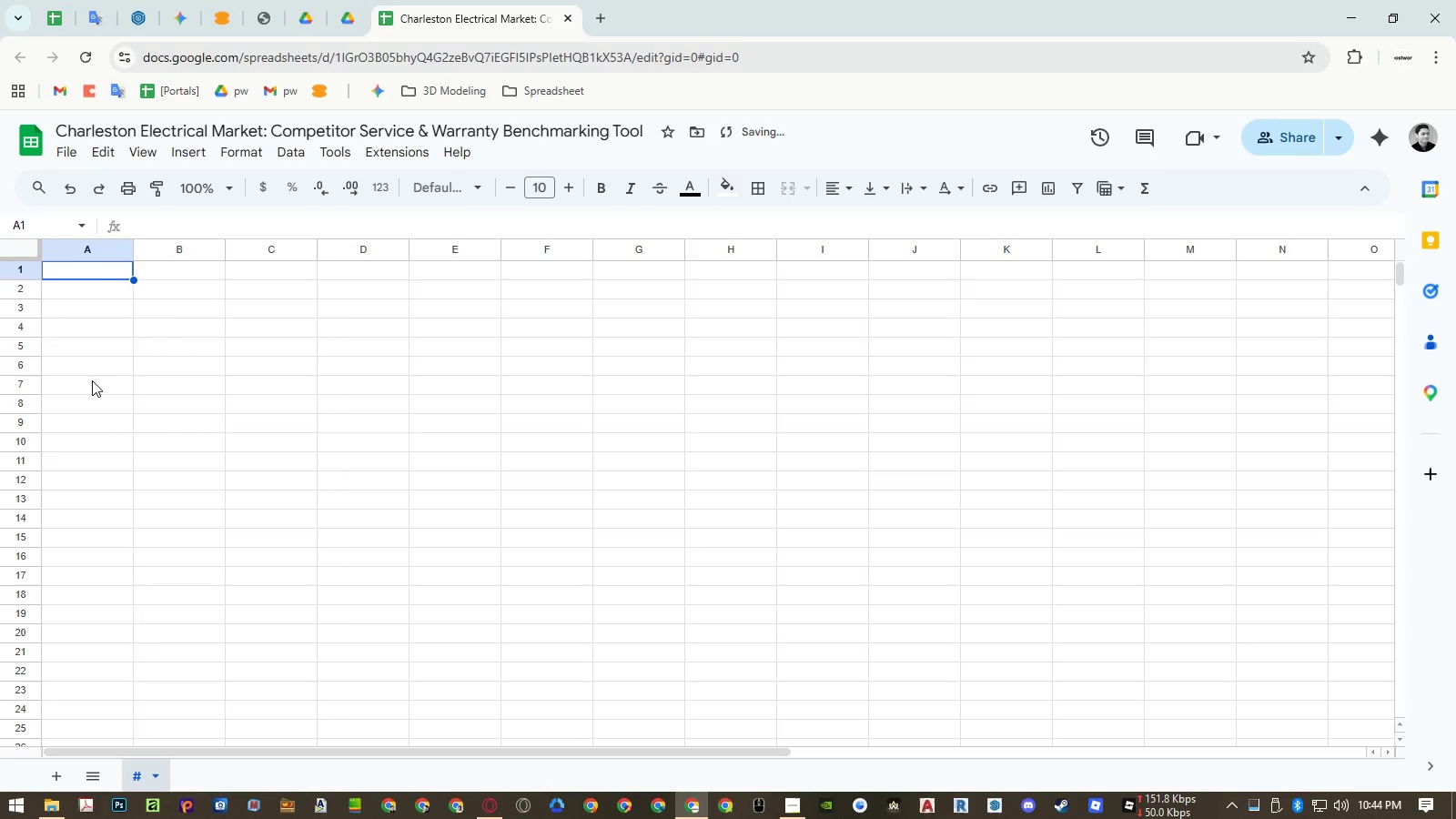 
left_click([198, 417])
 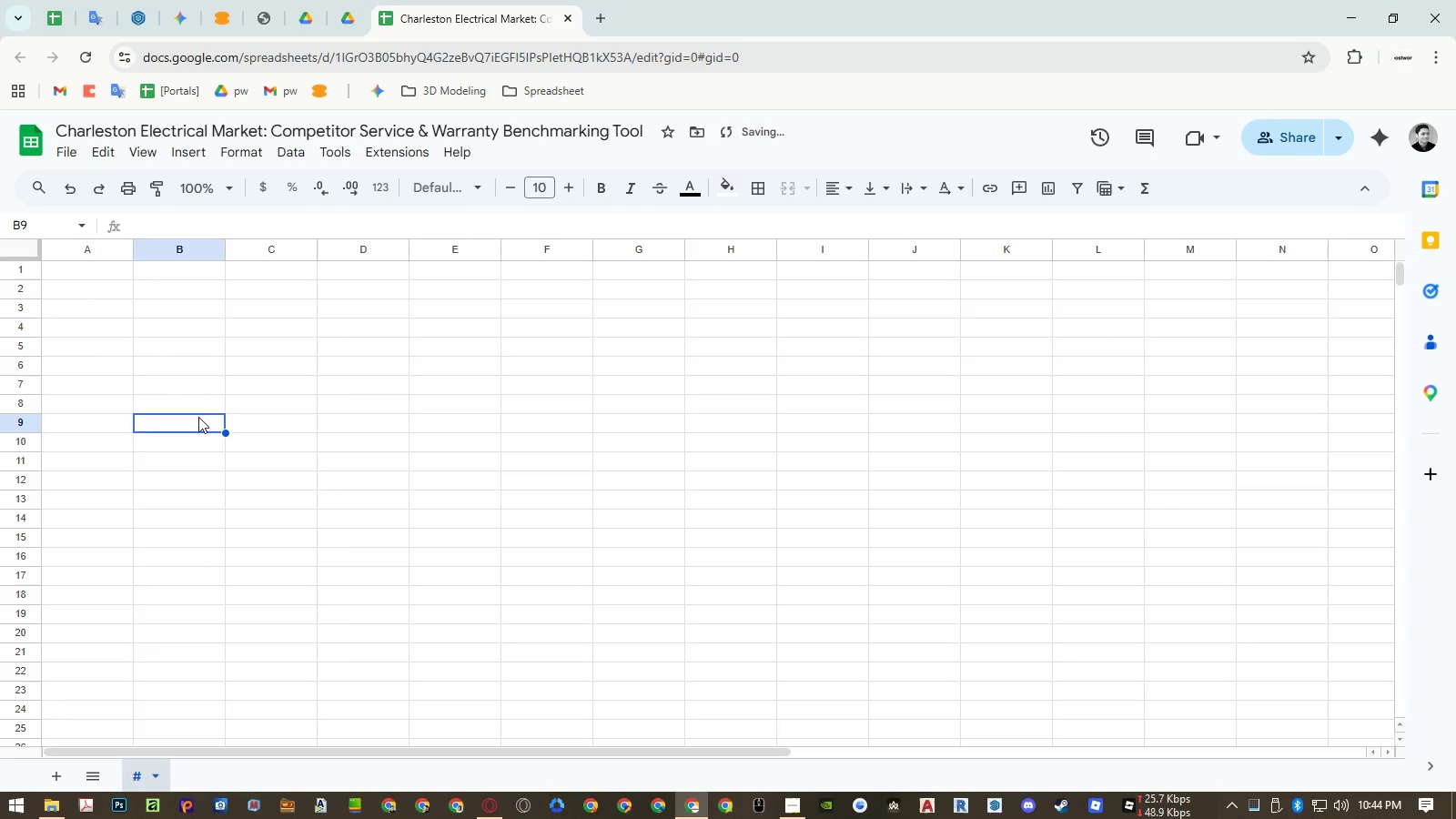 
key(Control+ControlLeft)
 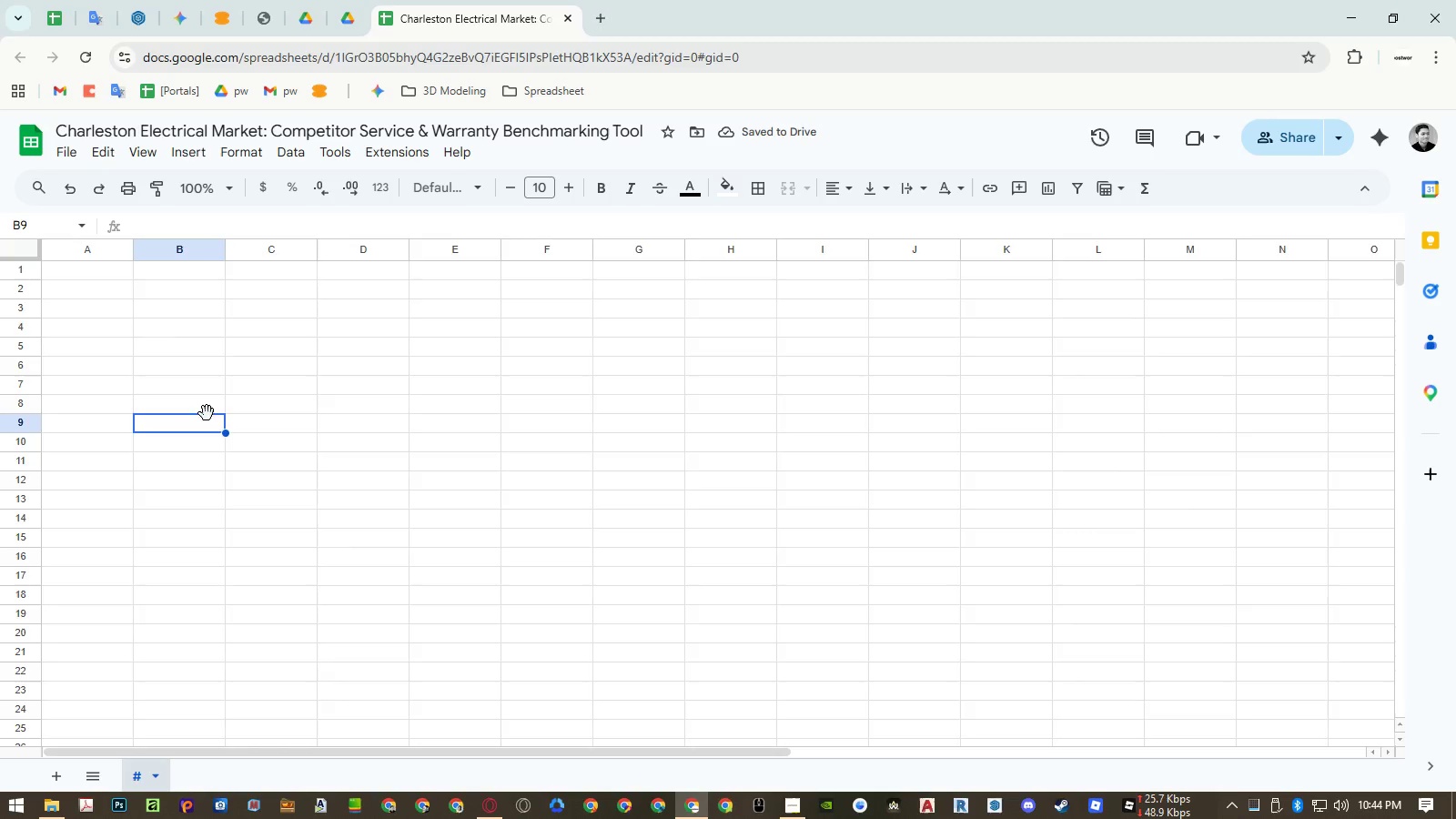 
key(Control+A)
 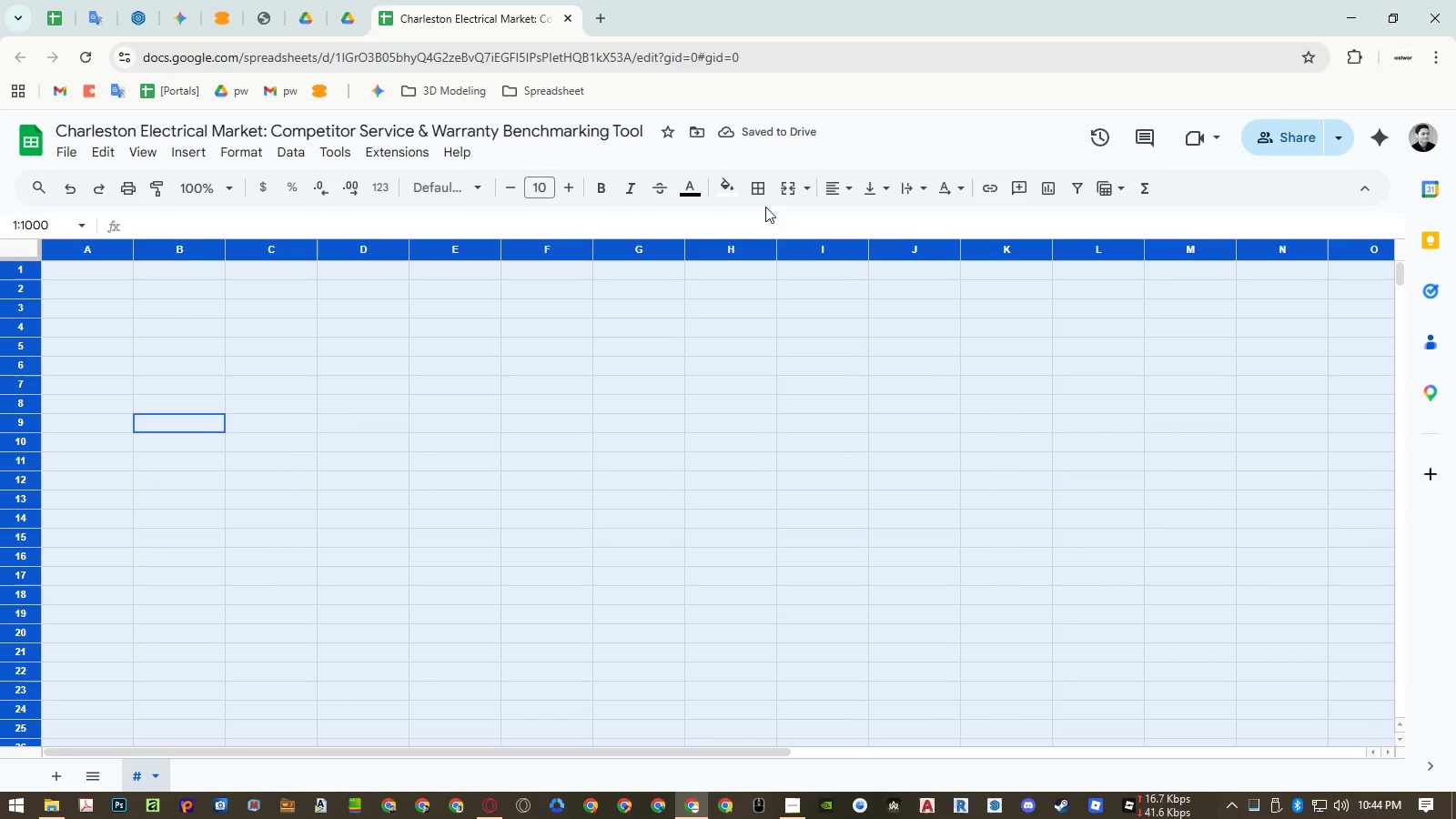 
left_click([754, 192])
 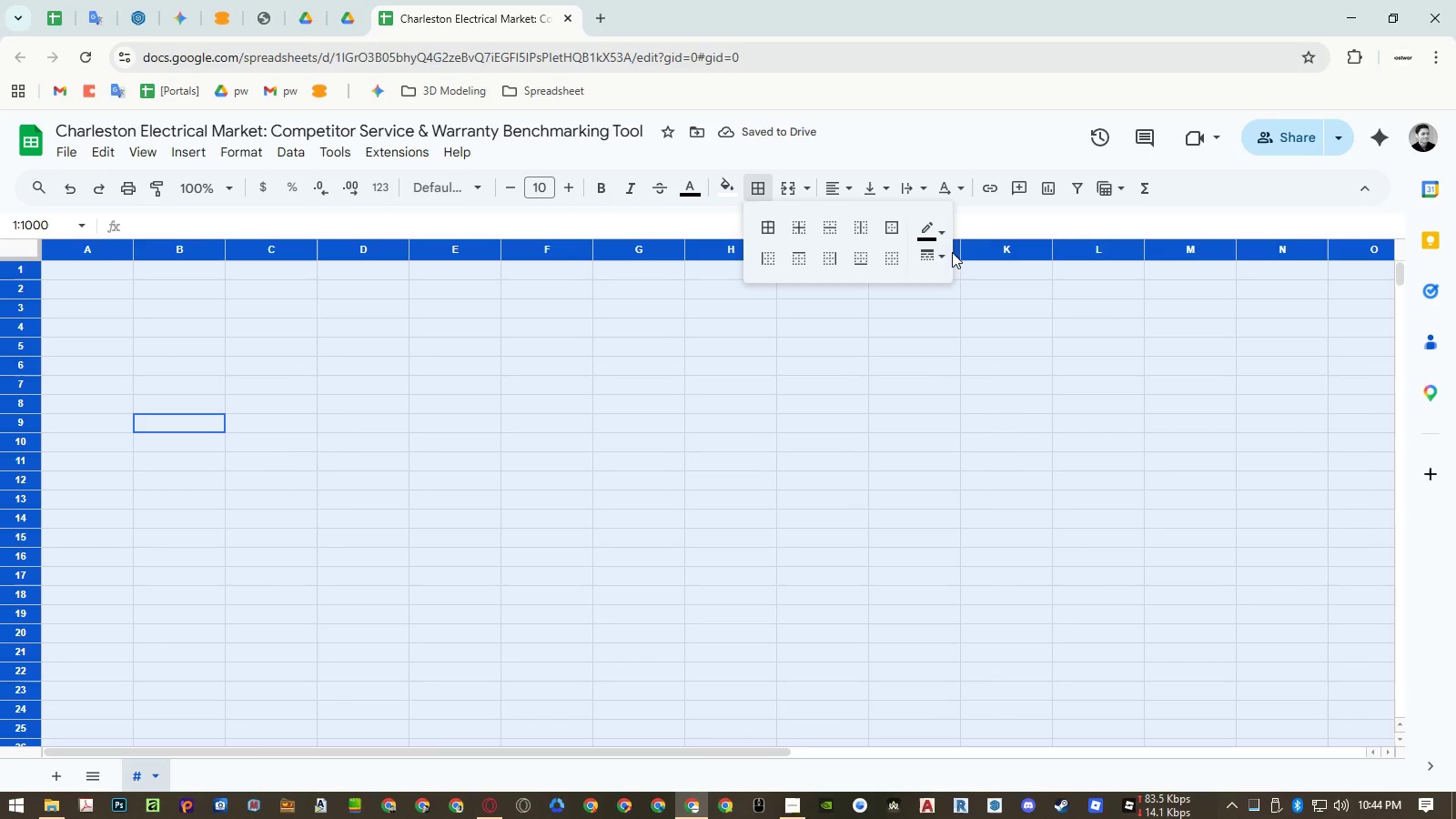 
left_click([933, 231])
 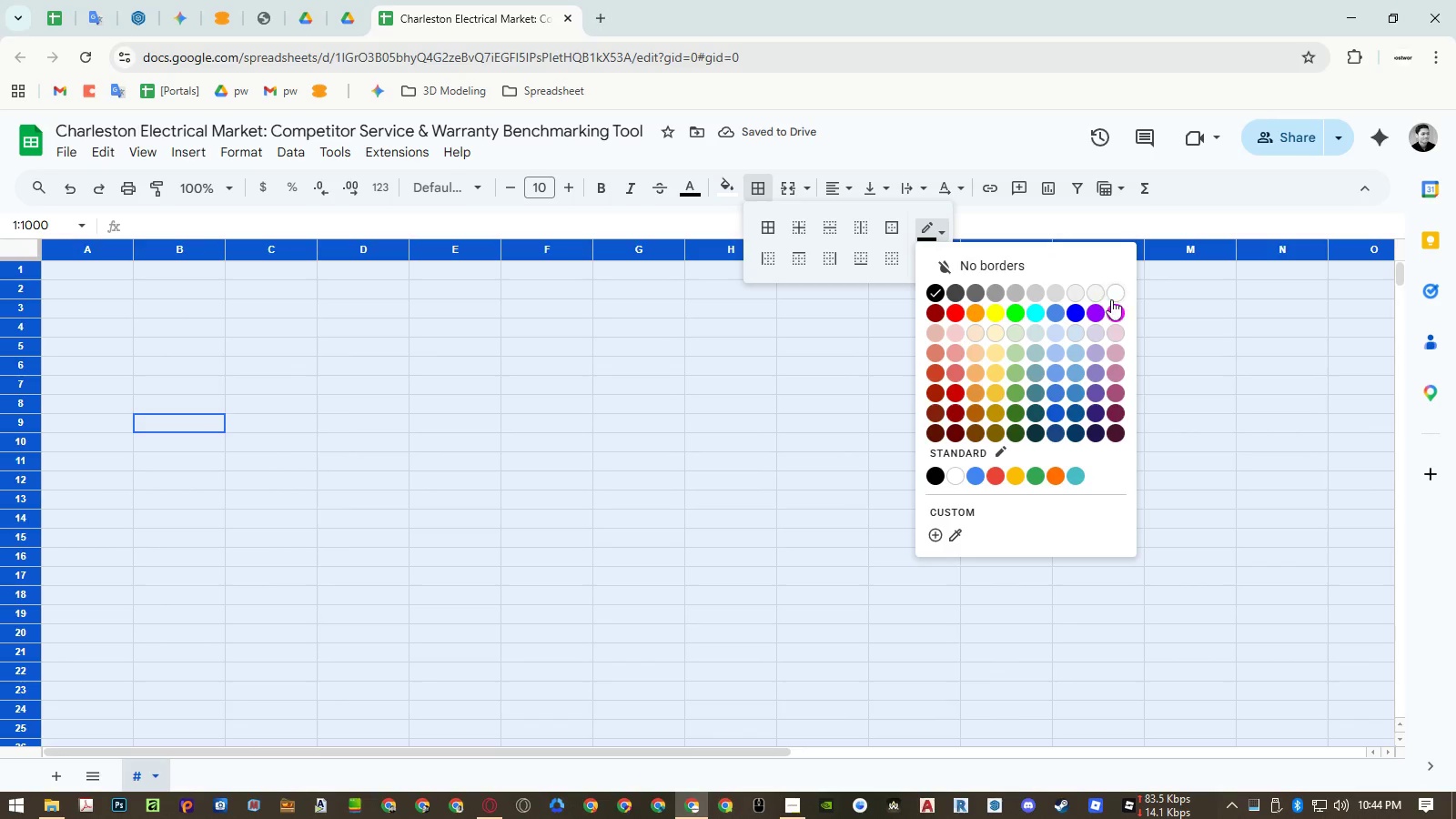 
left_click([1118, 298])
 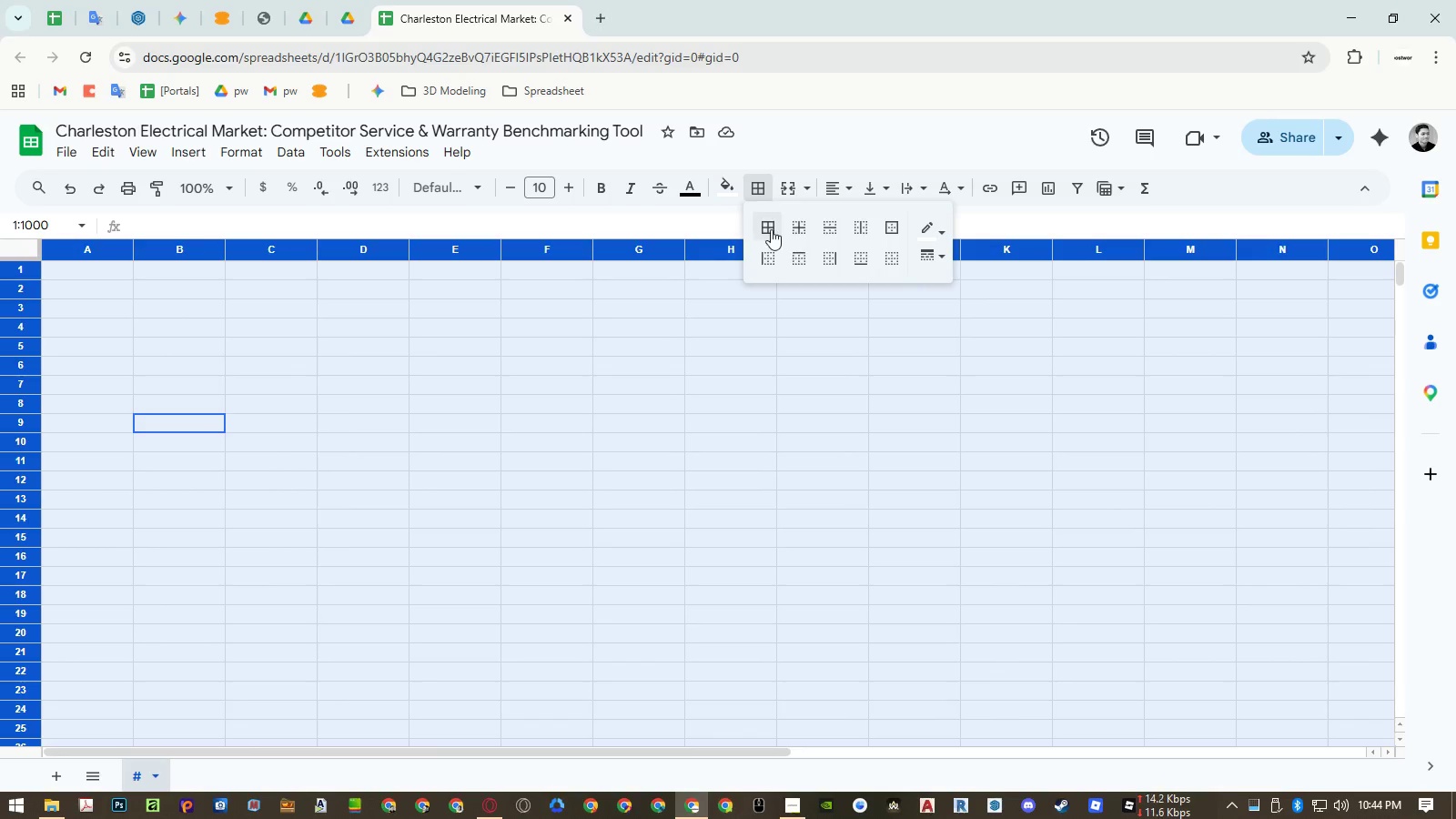 
left_click([771, 229])
 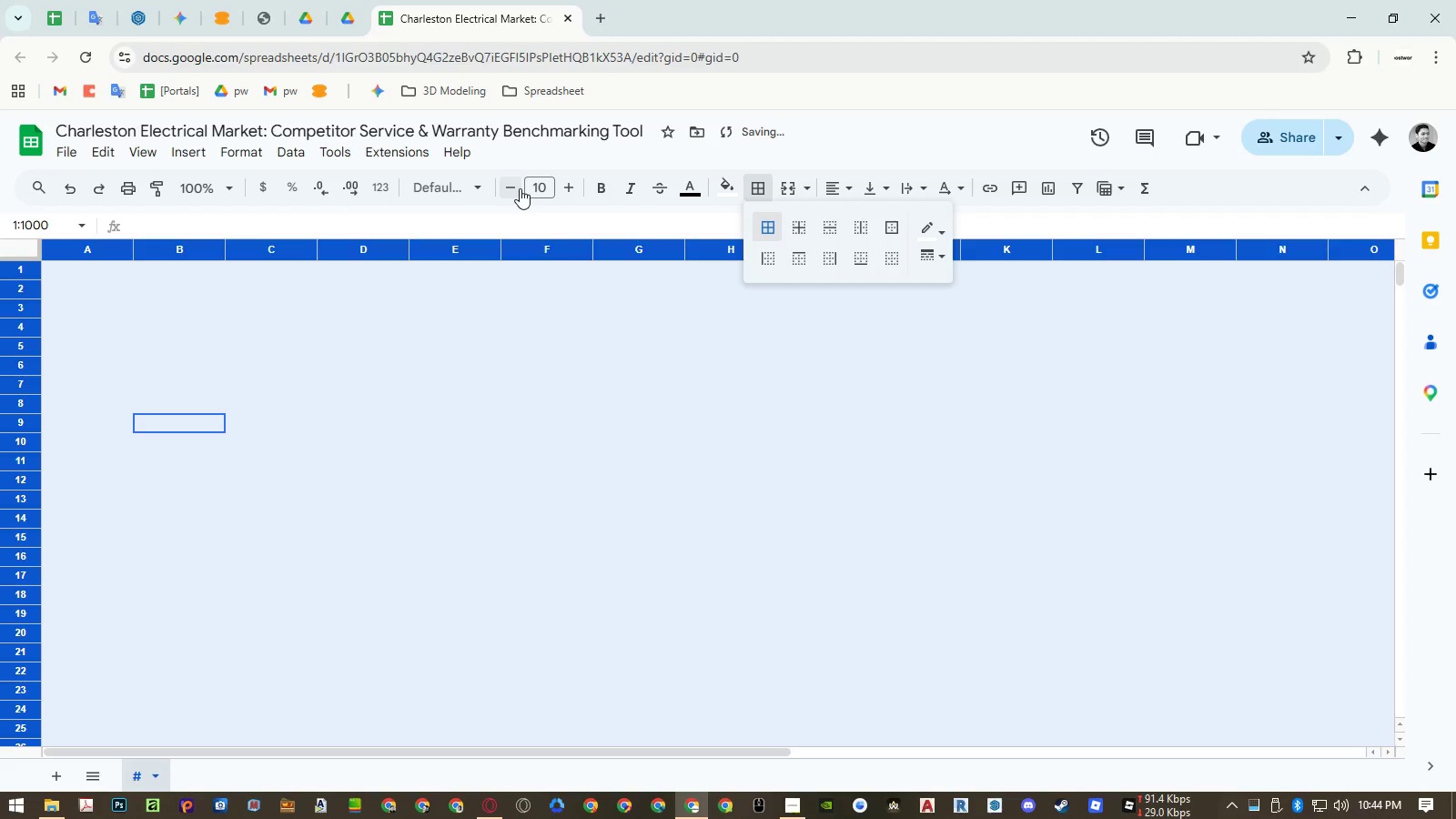 
double_click([454, 187])
 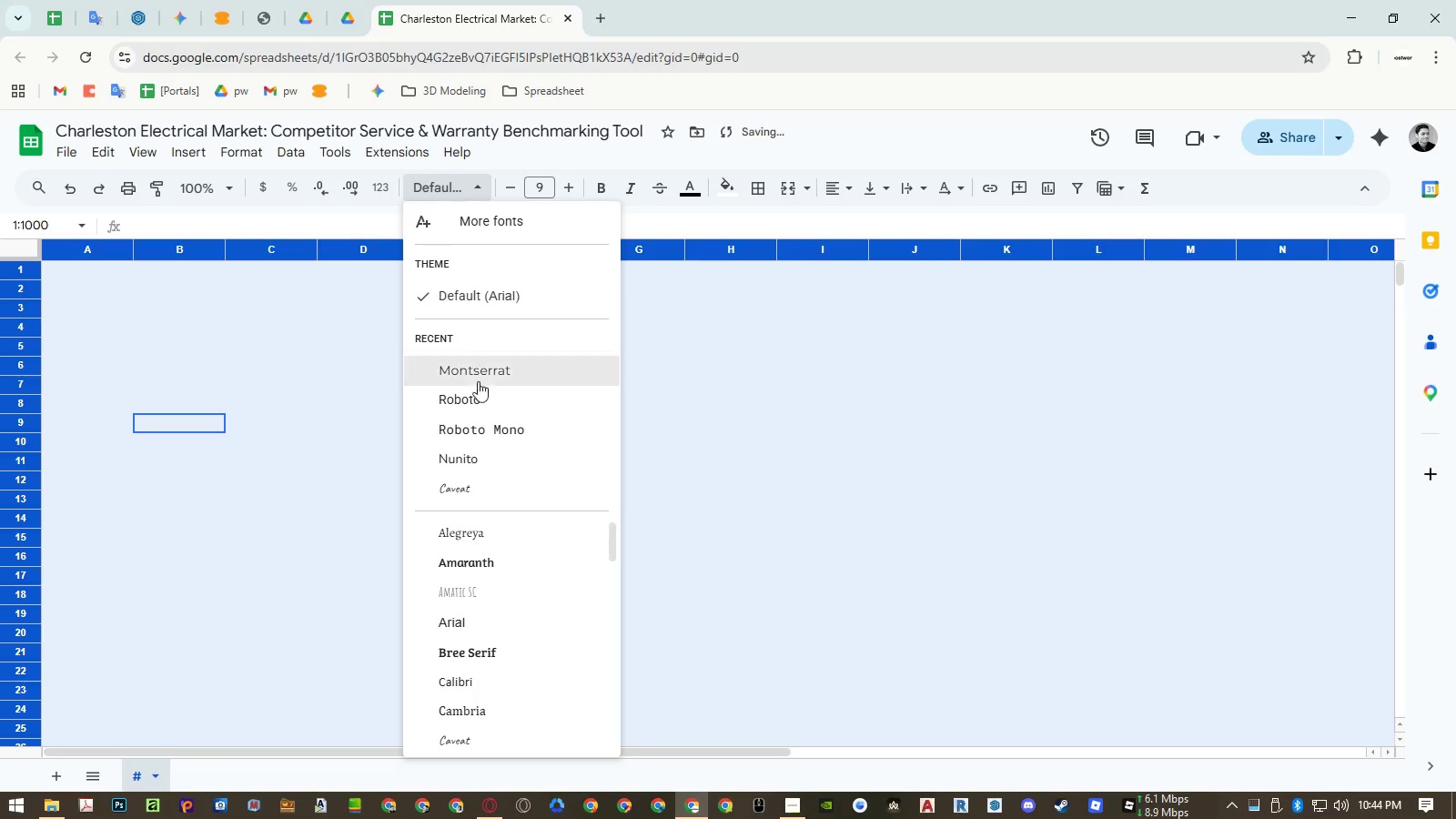 
left_click([480, 395])
 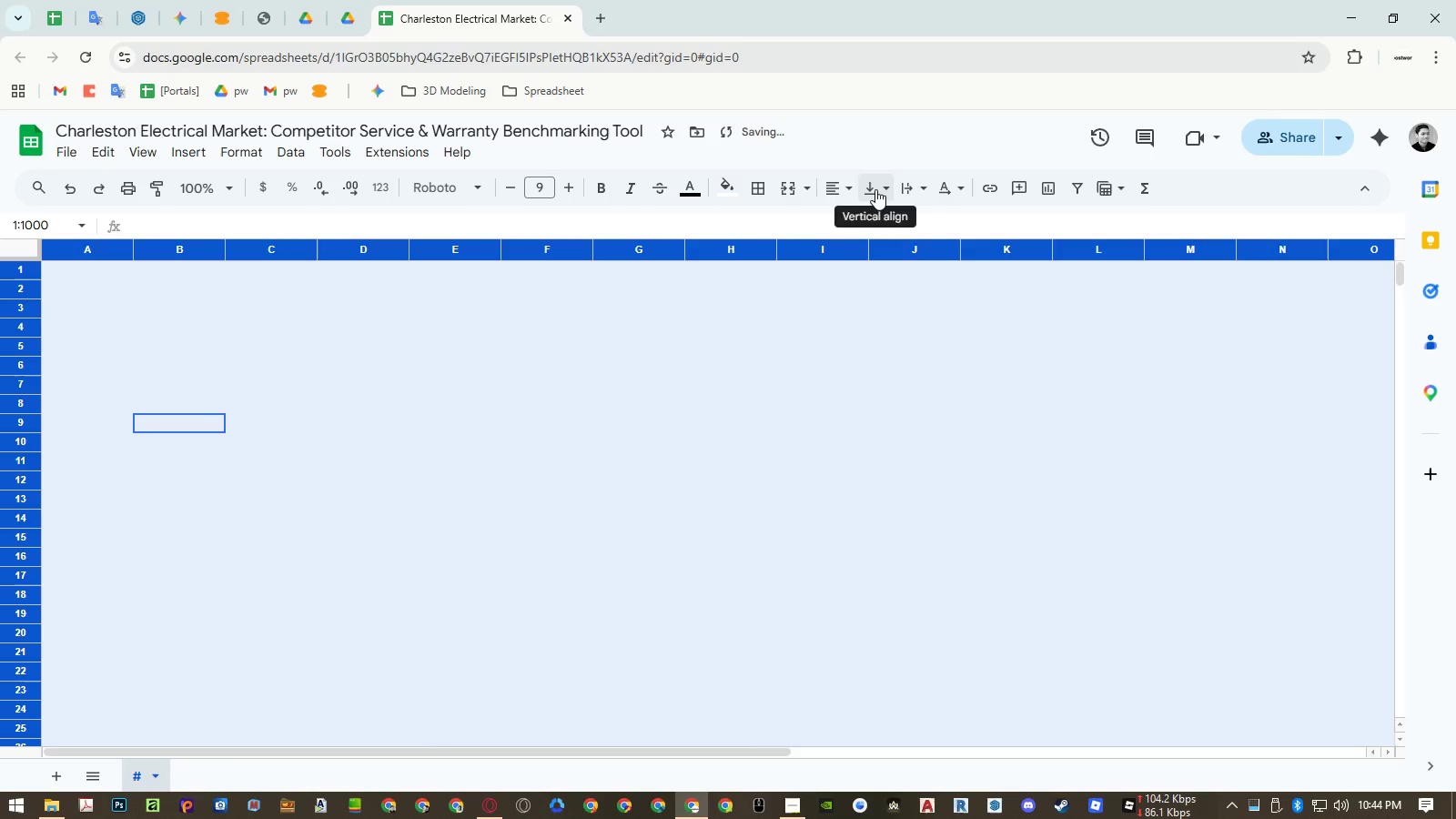 
double_click([877, 217])
 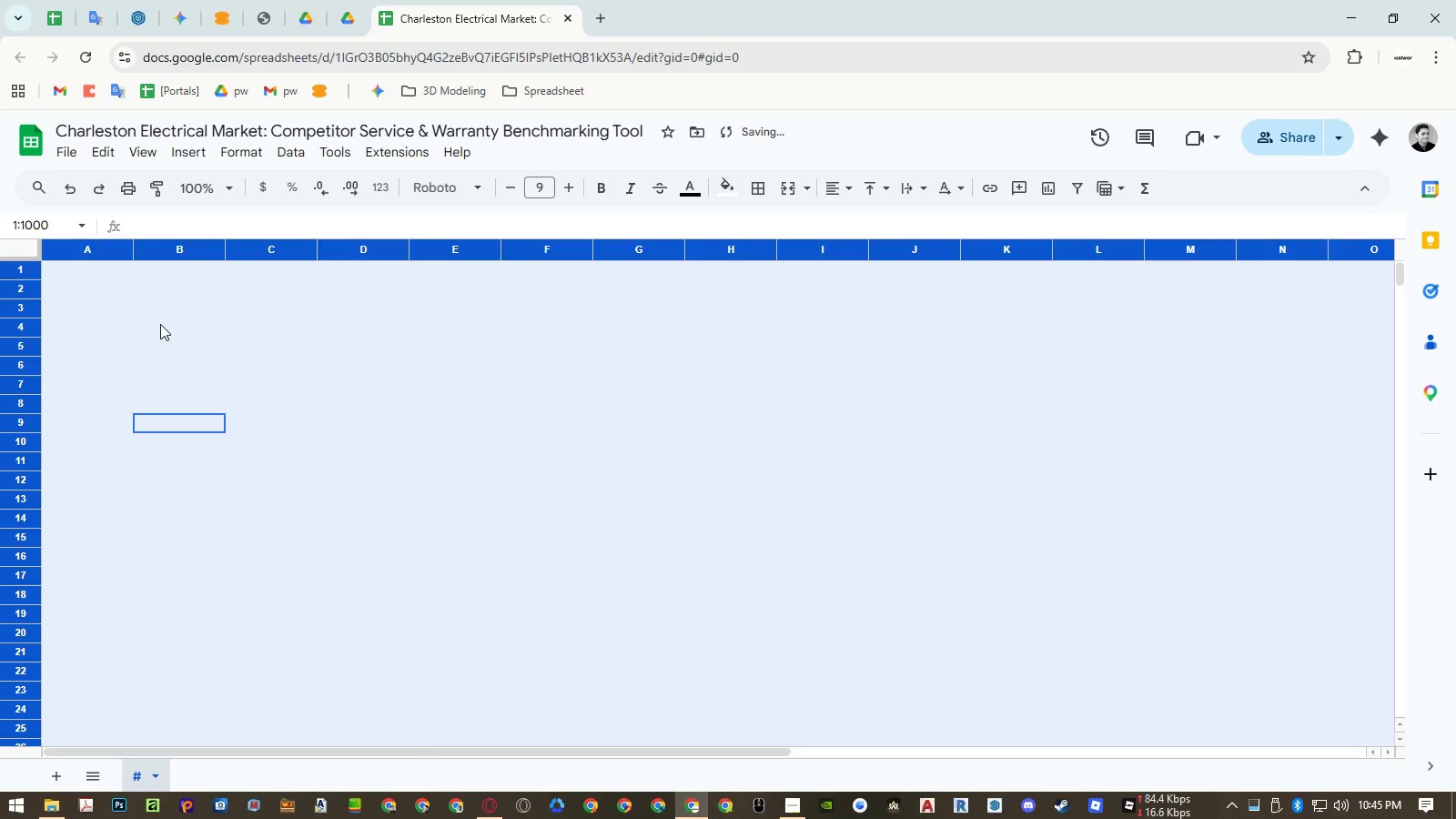 
left_click([99, 254])
 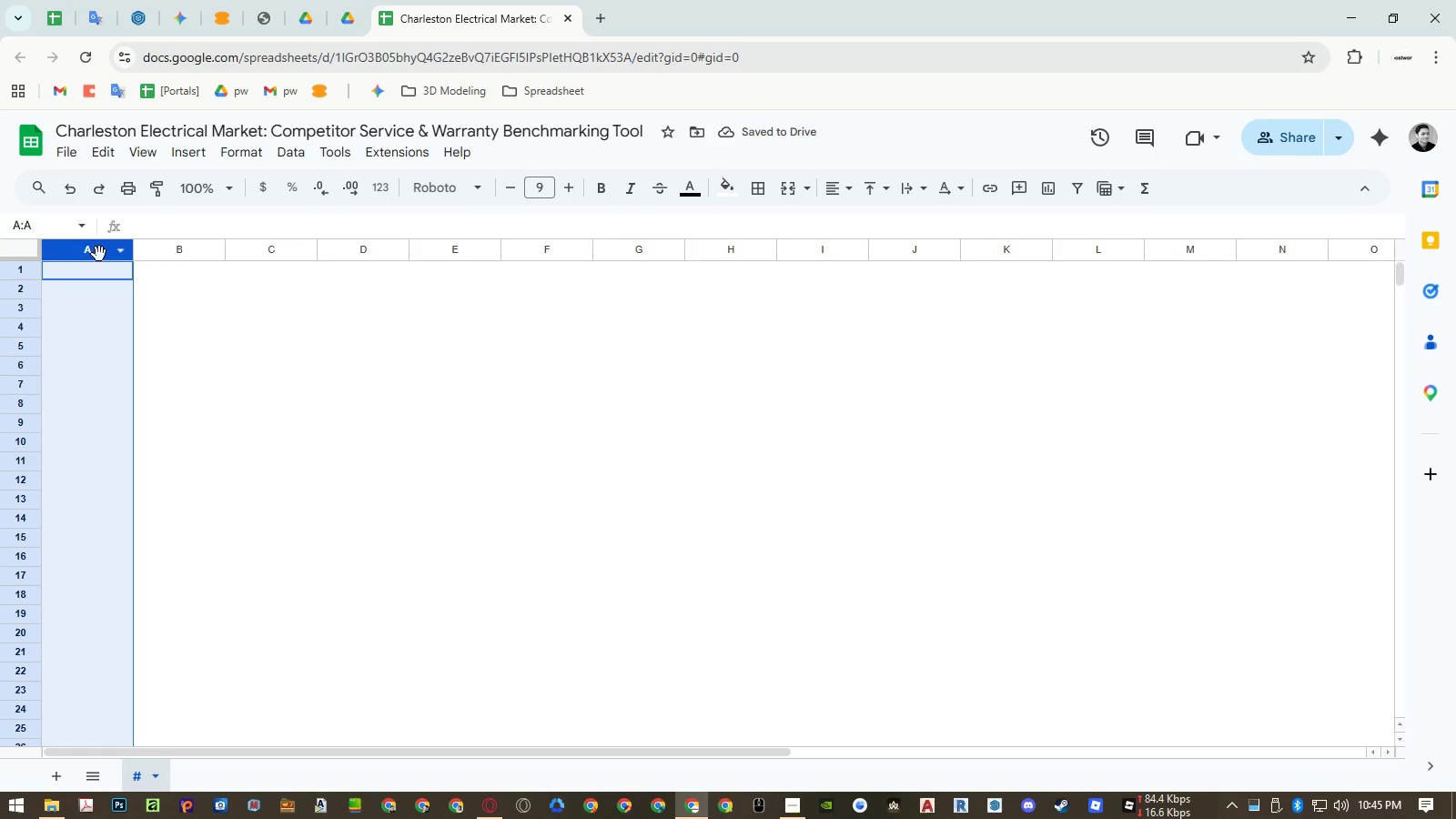 
right_click([99, 254])
 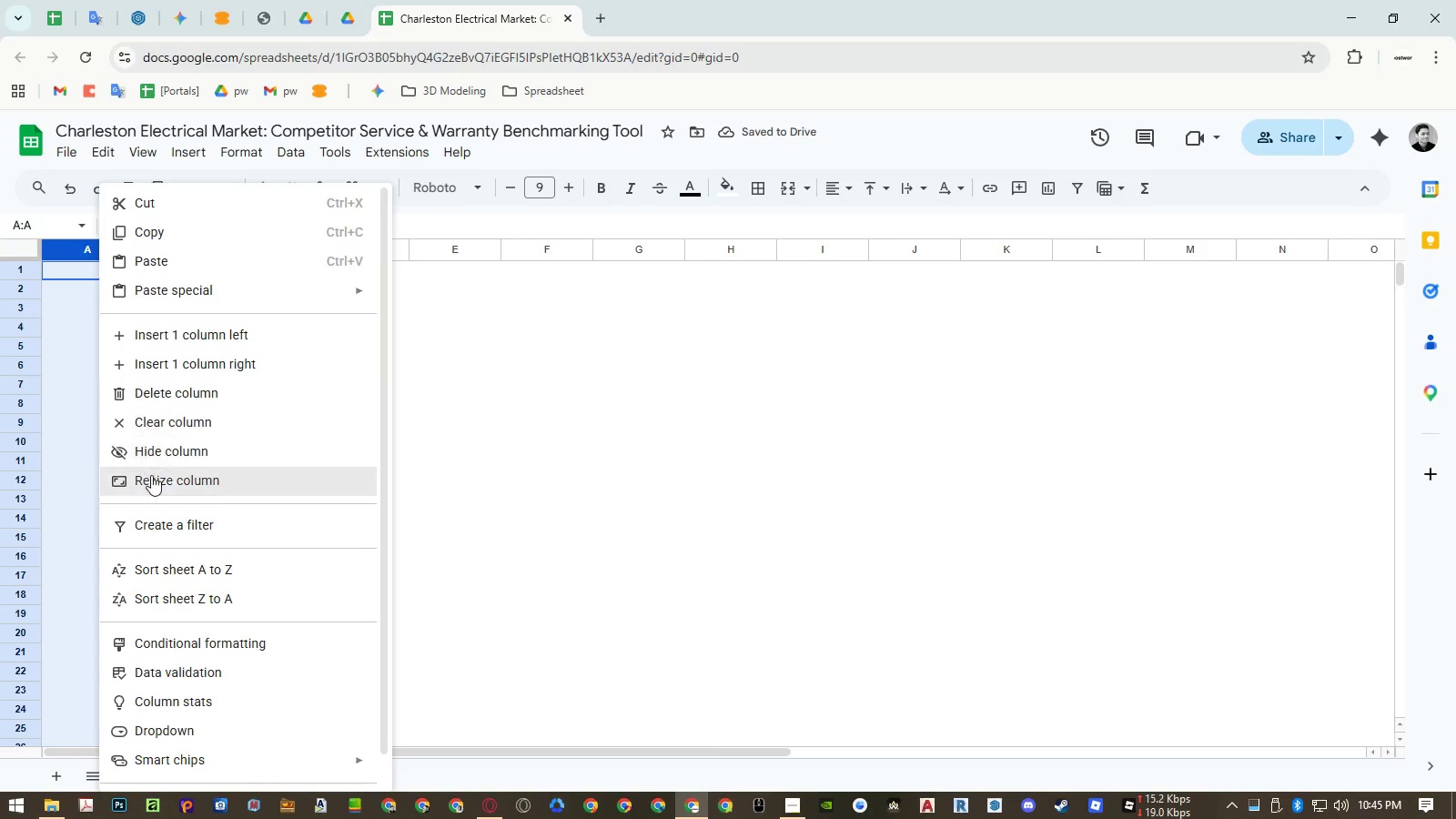 
left_click([152, 478])
 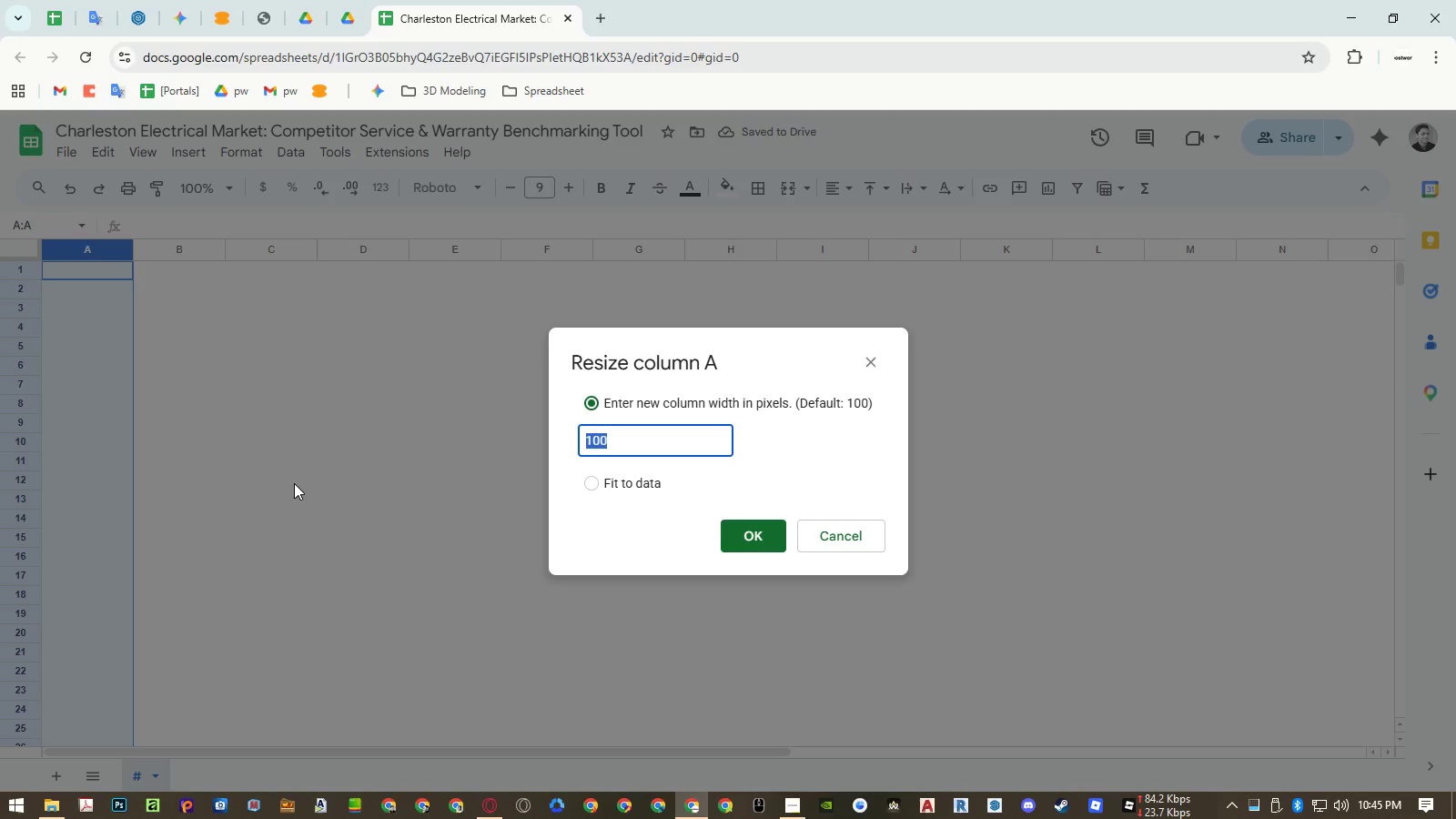 
key(Numpad3)
 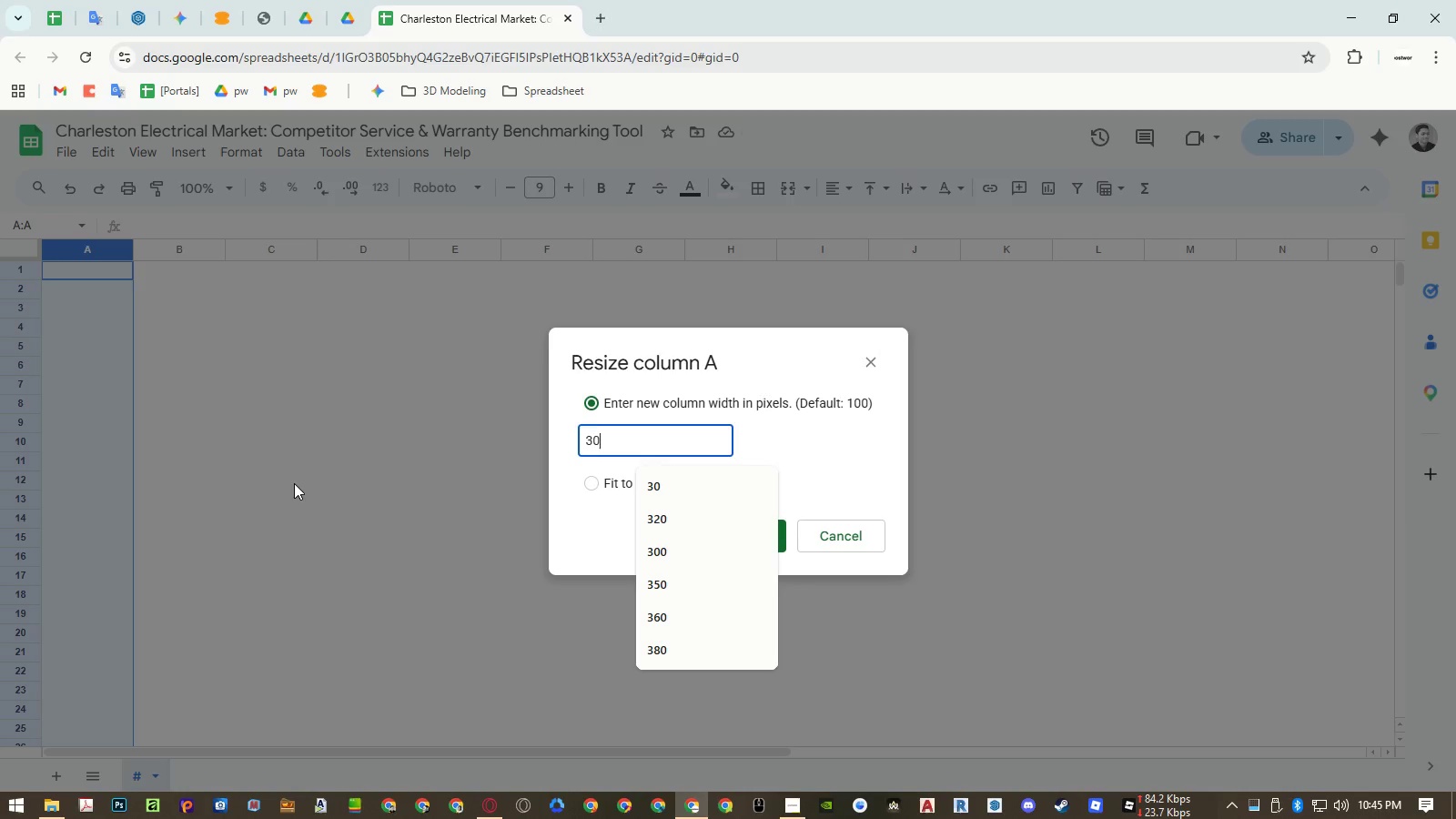 
key(Numpad0)
 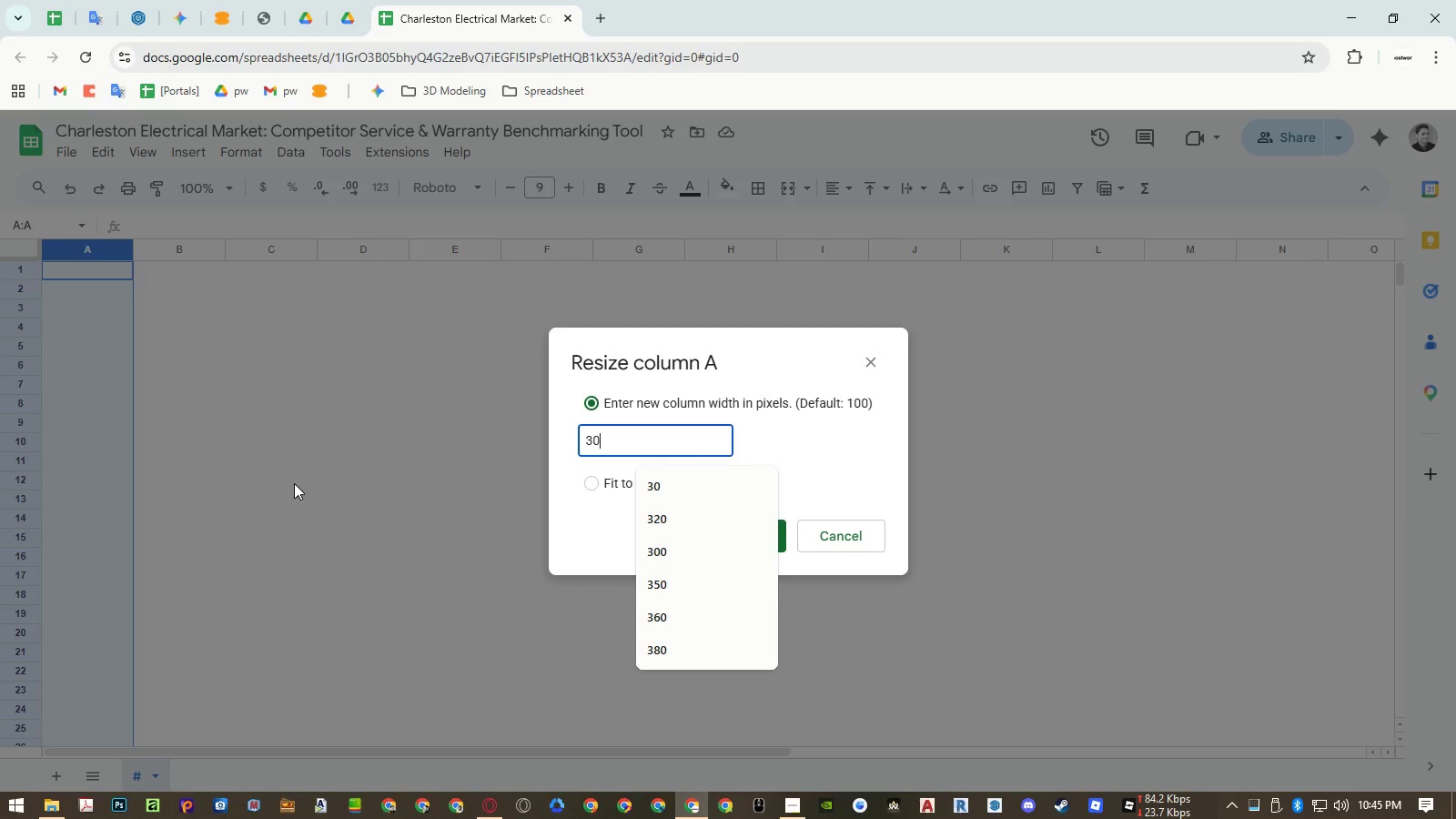 
key(NumpadEnter)
 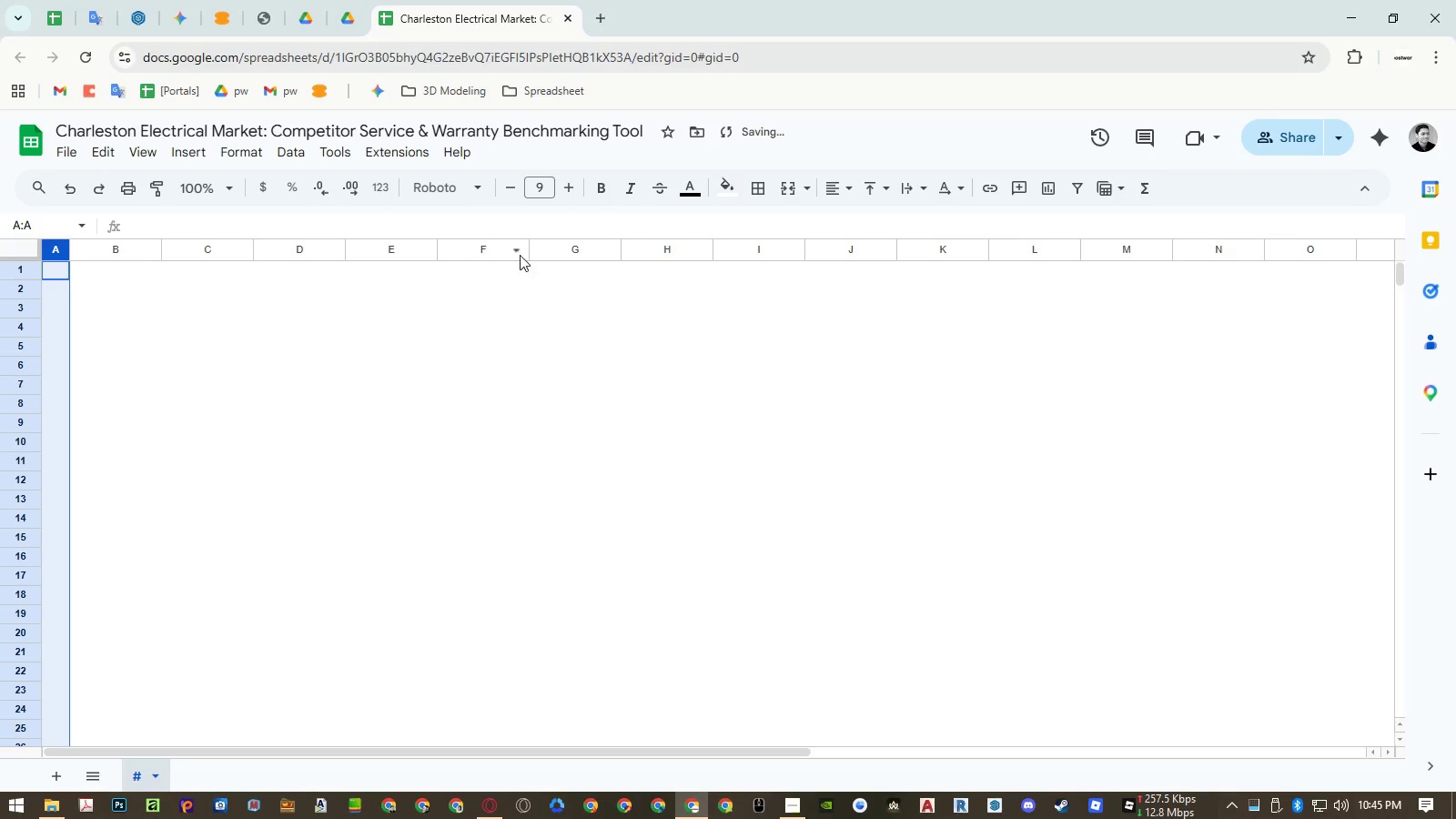 
left_click([638, 250])
 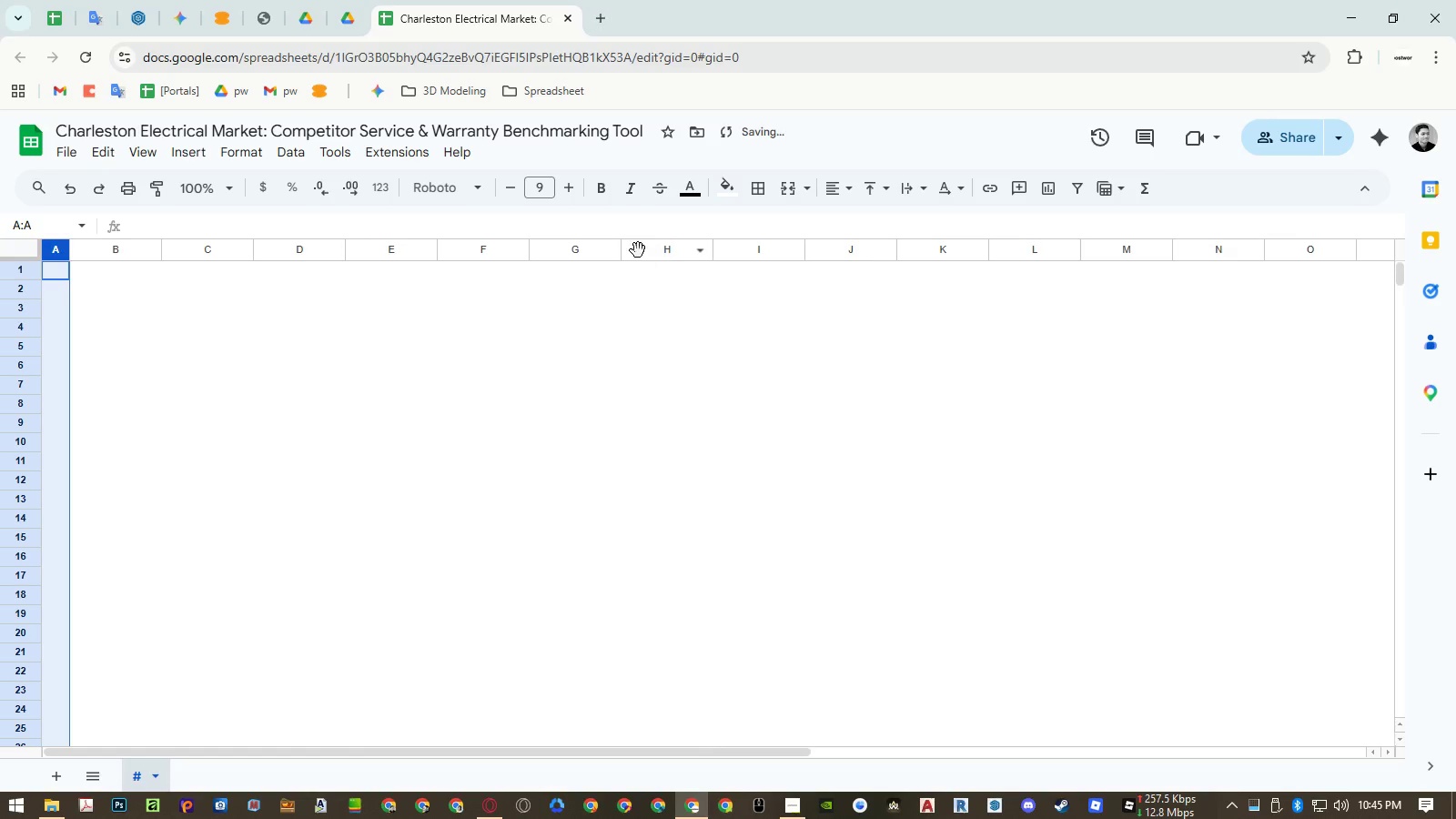 
right_click([638, 250])
 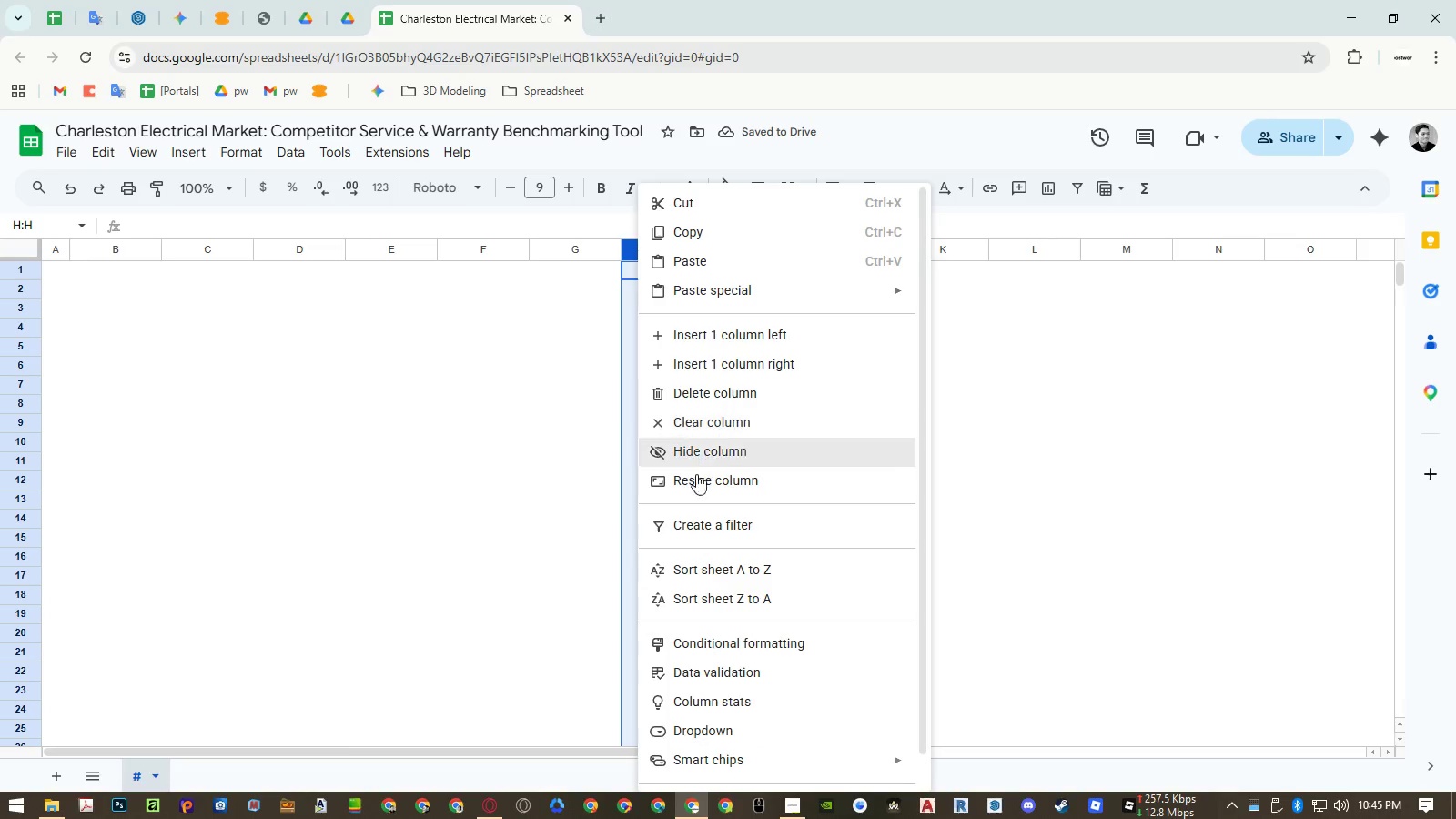 
left_click([697, 479])
 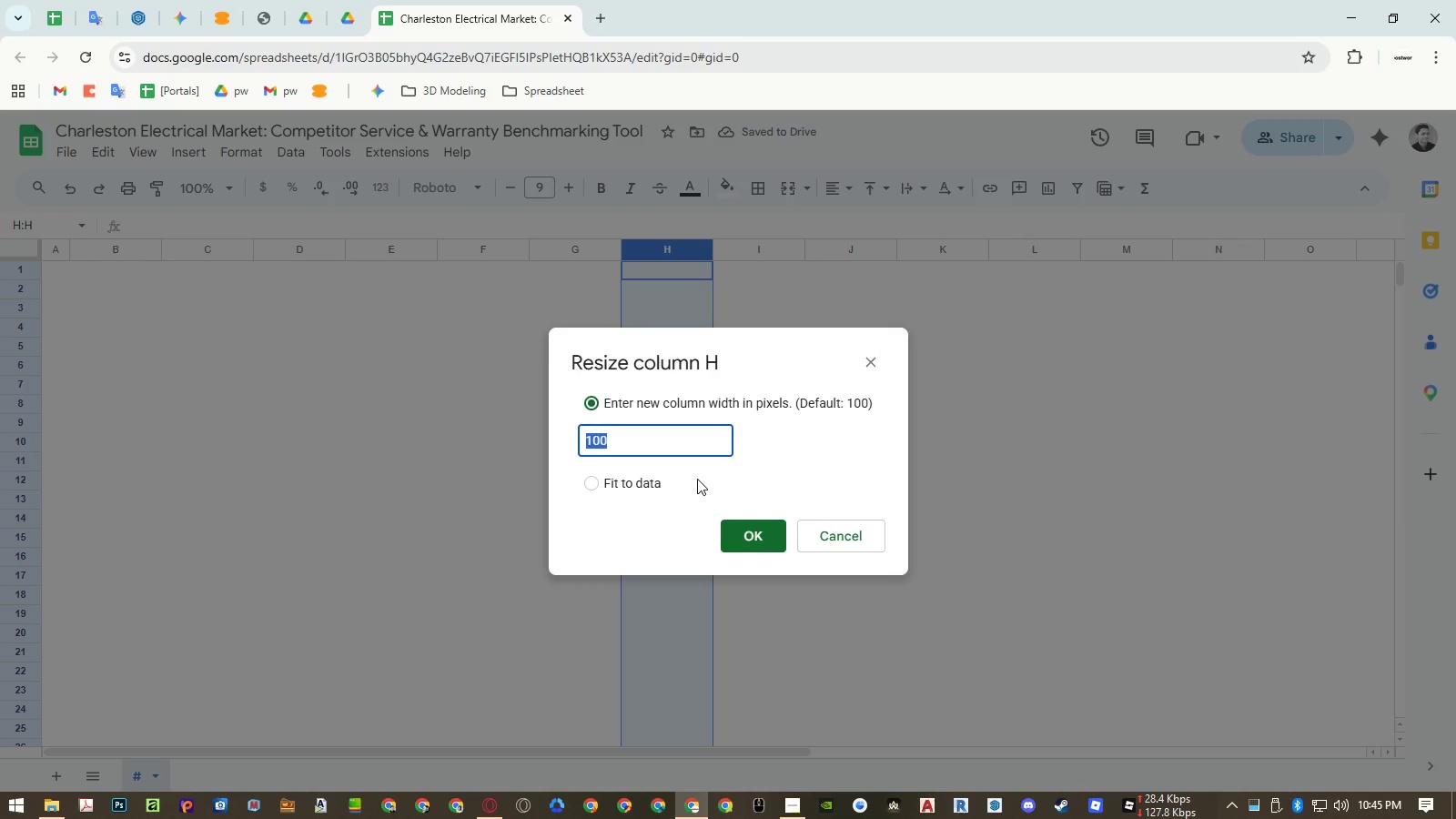 
key(Numpad3)
 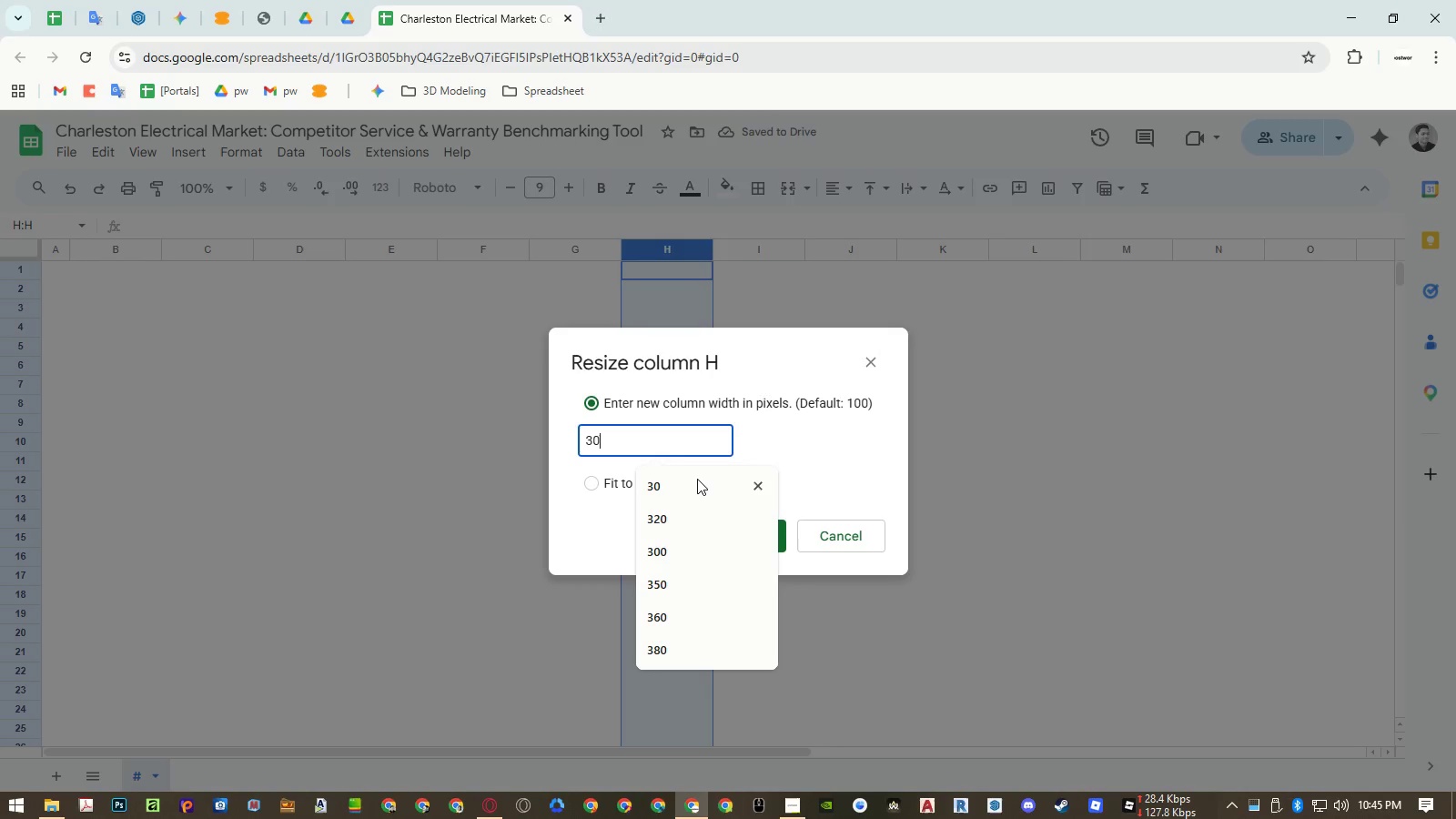 
key(Numpad0)
 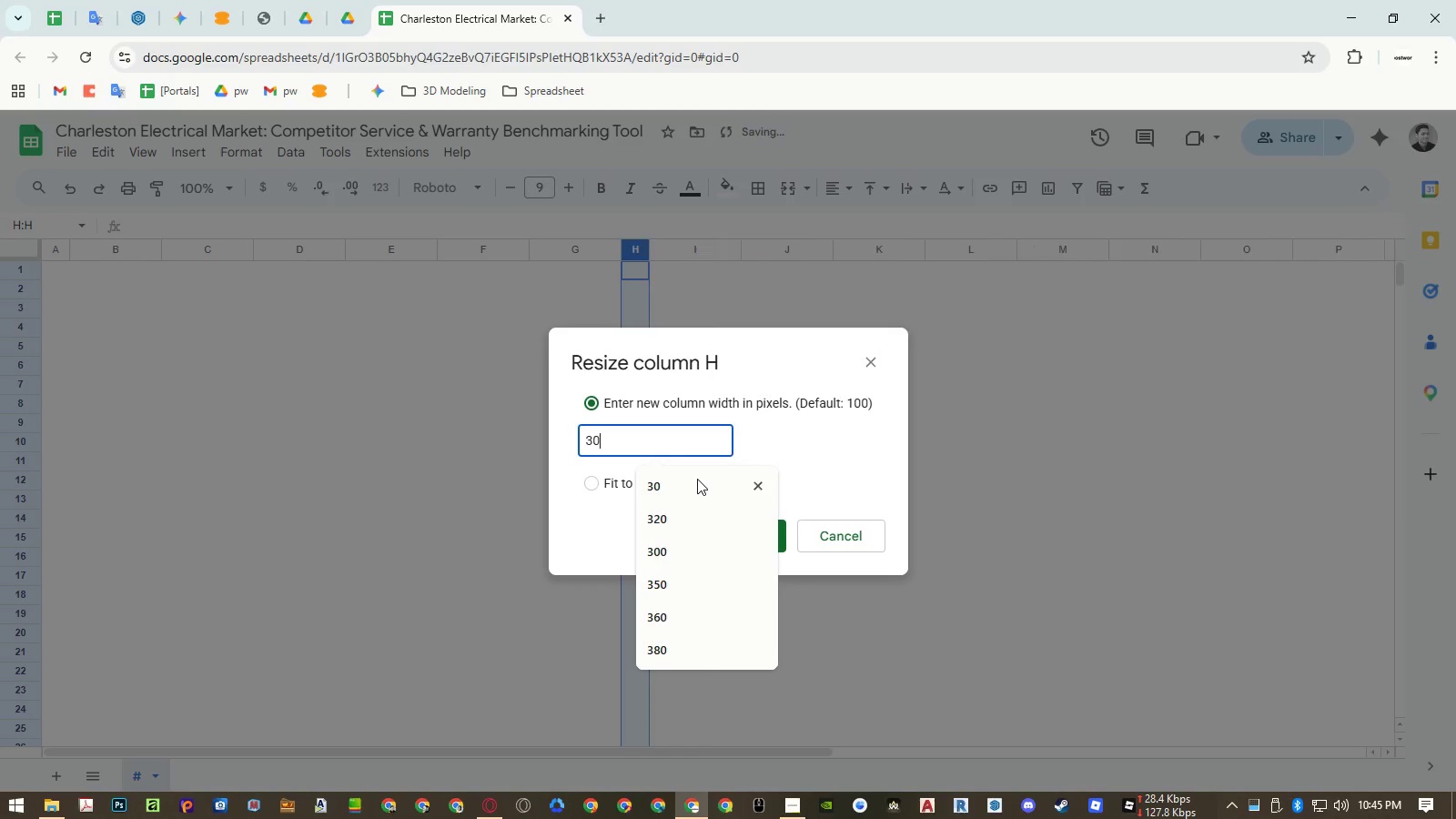 
key(NumpadEnter)
 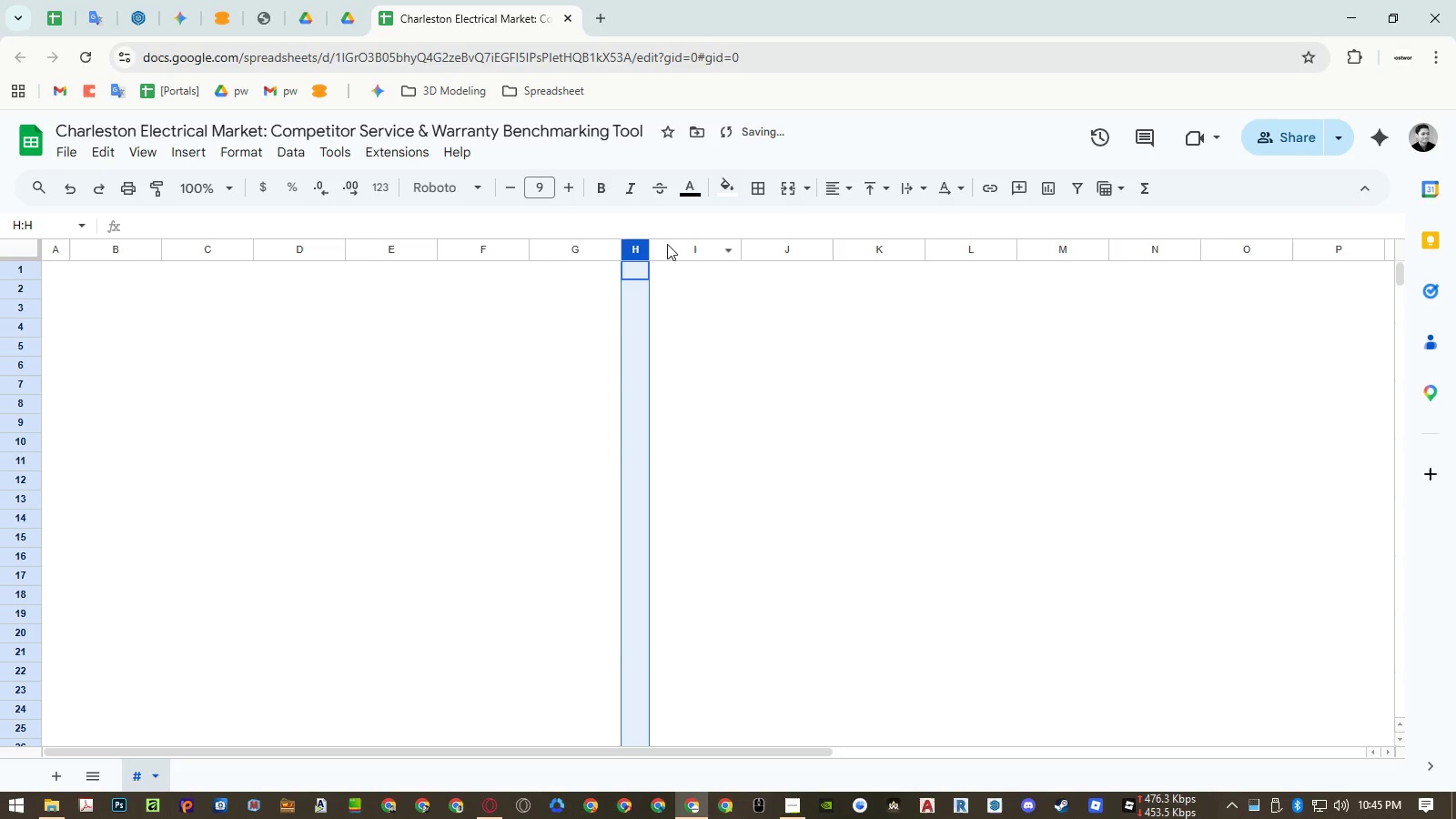 
left_click([667, 244])
 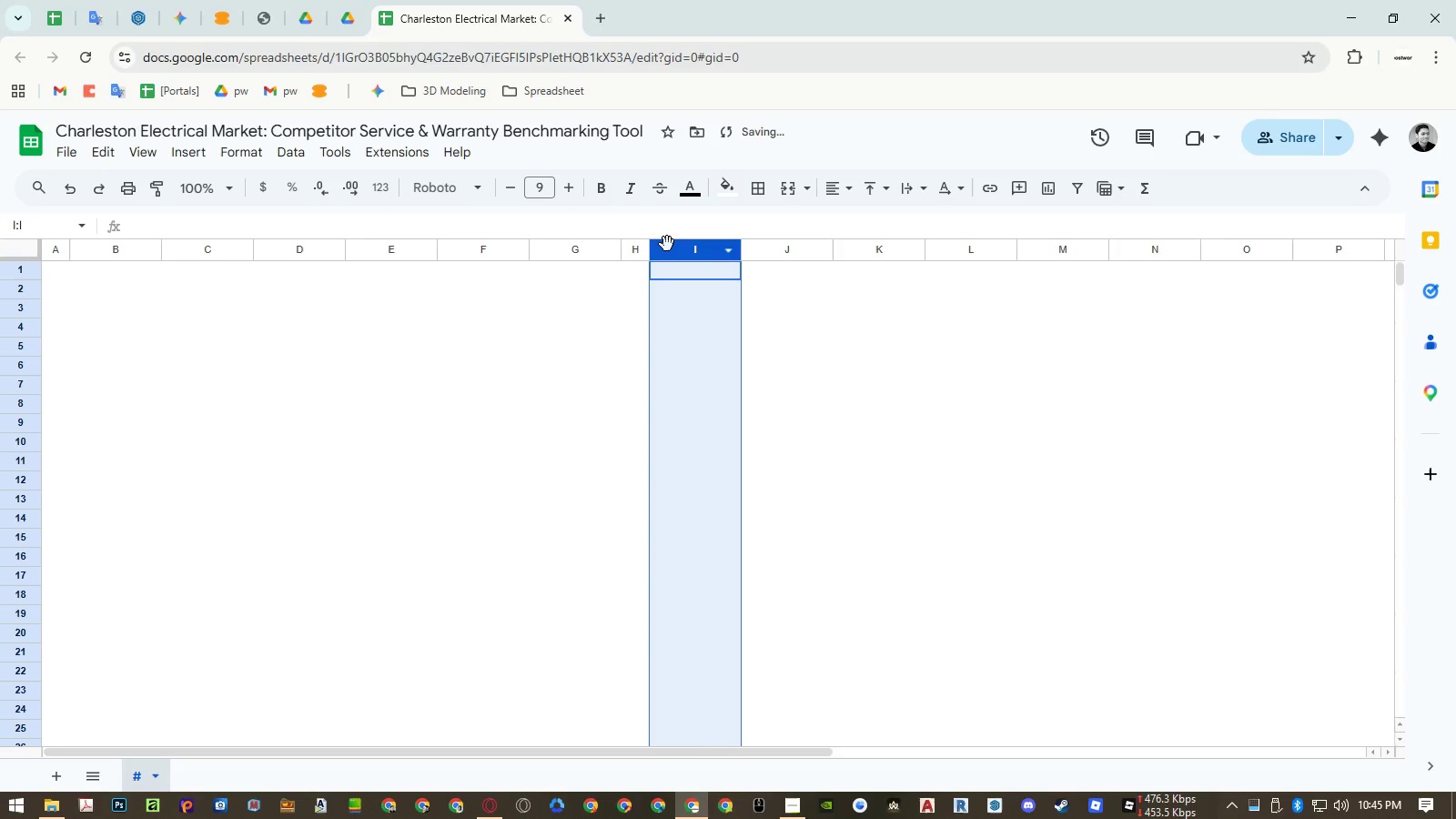 
key(Control+Shift+ArrowRight)
 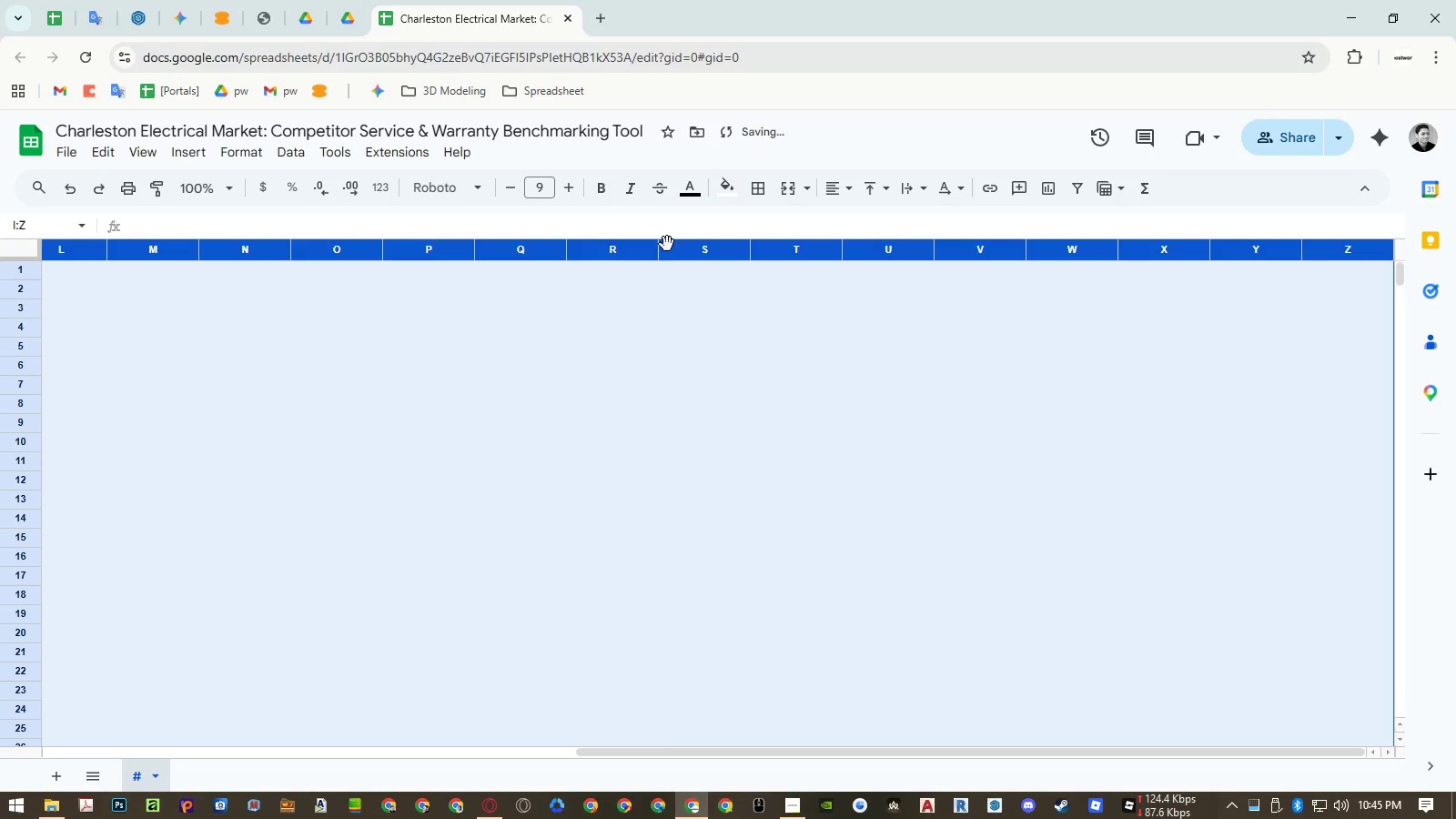 
right_click([667, 244])
 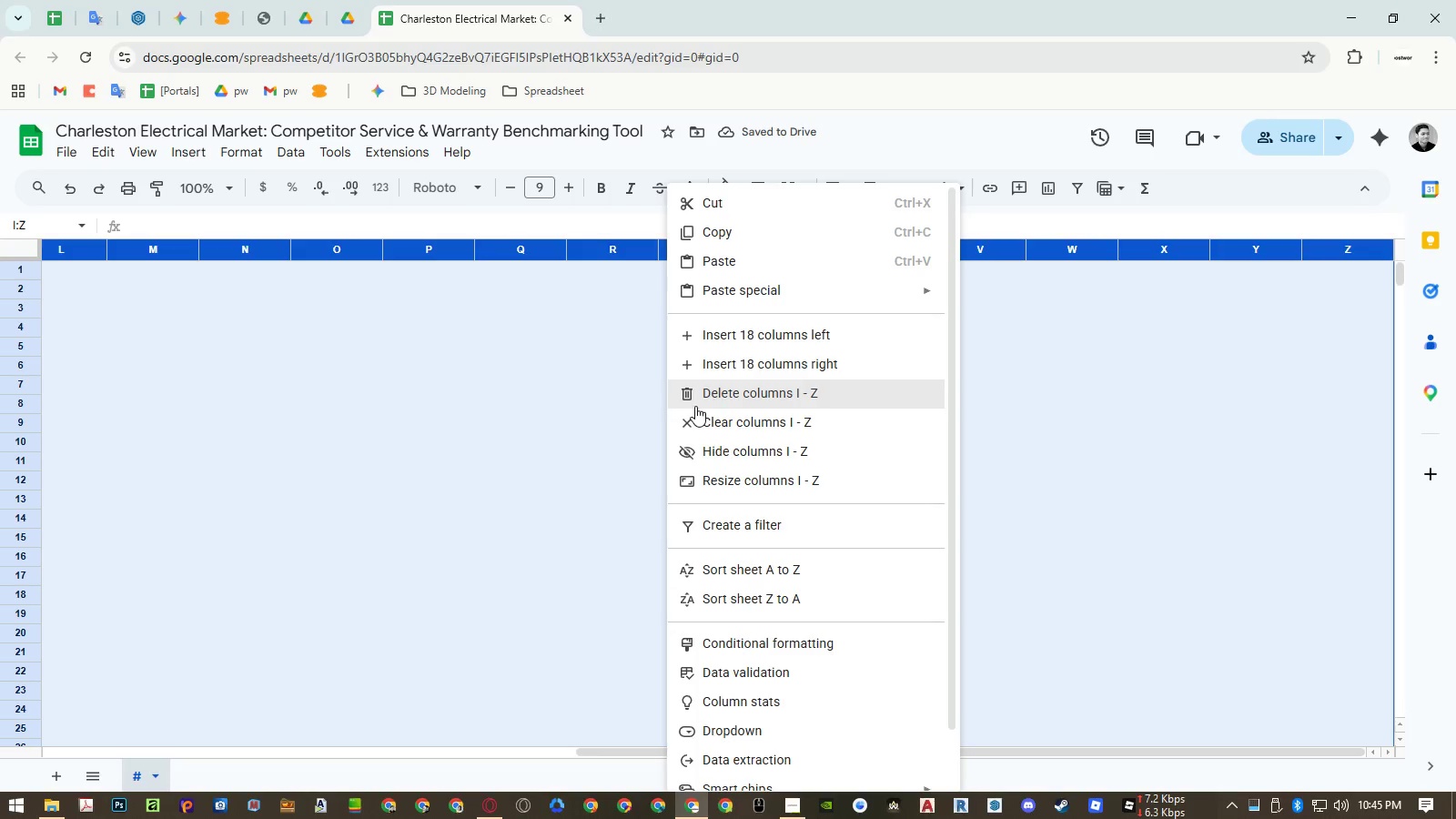 
left_click([699, 399])
 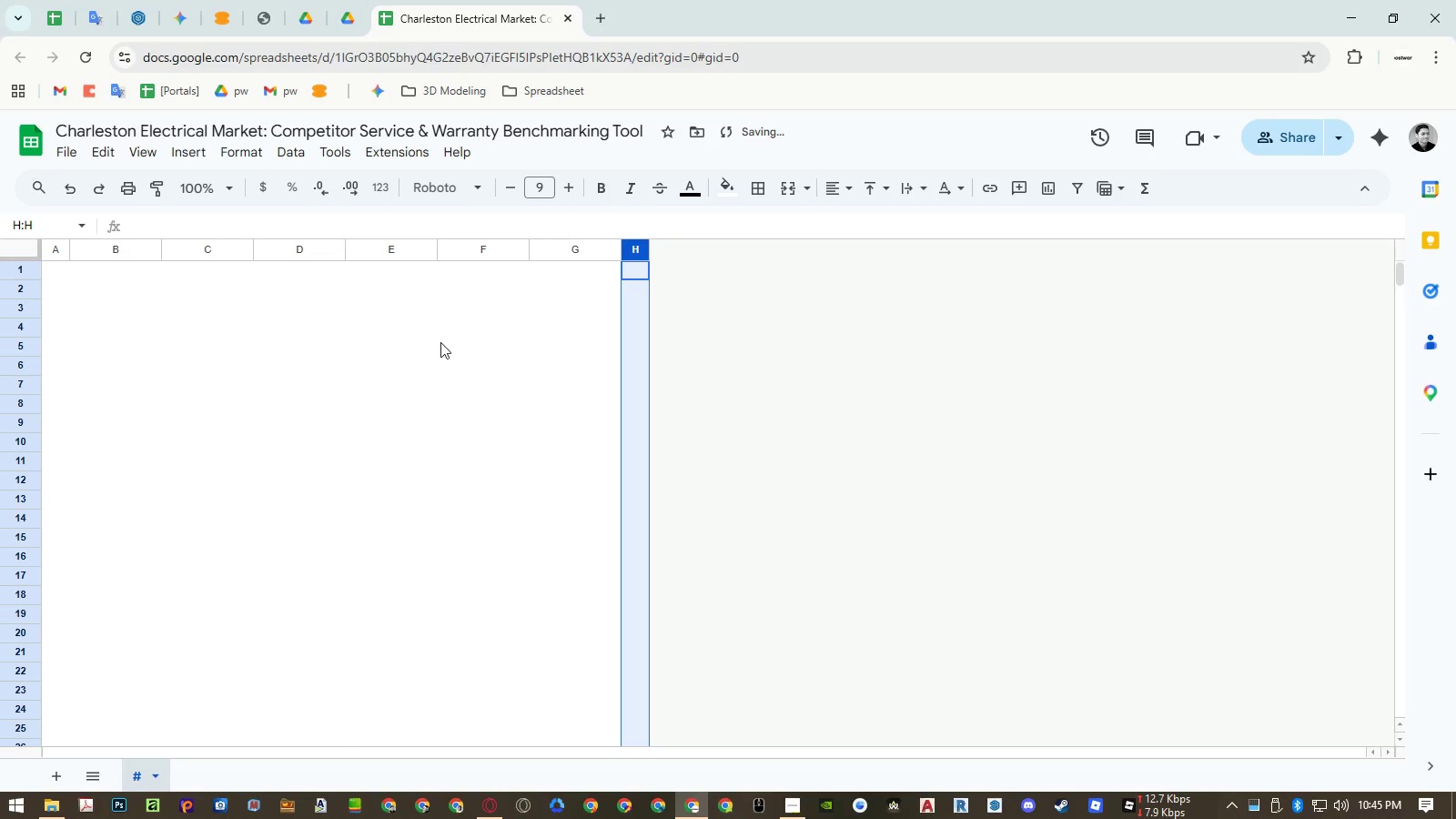 
left_click([439, 341])
 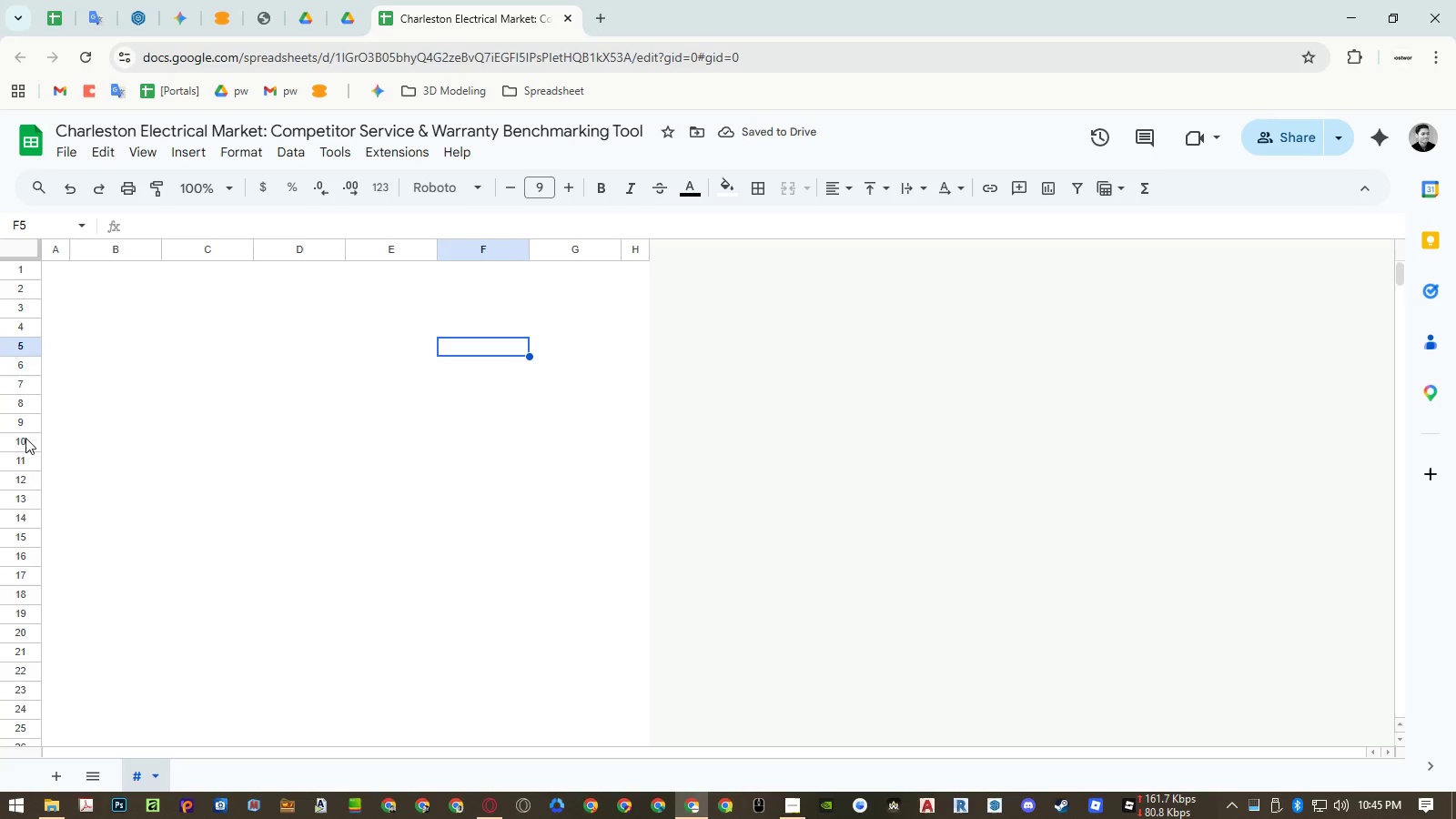 
left_click([26, 442])
 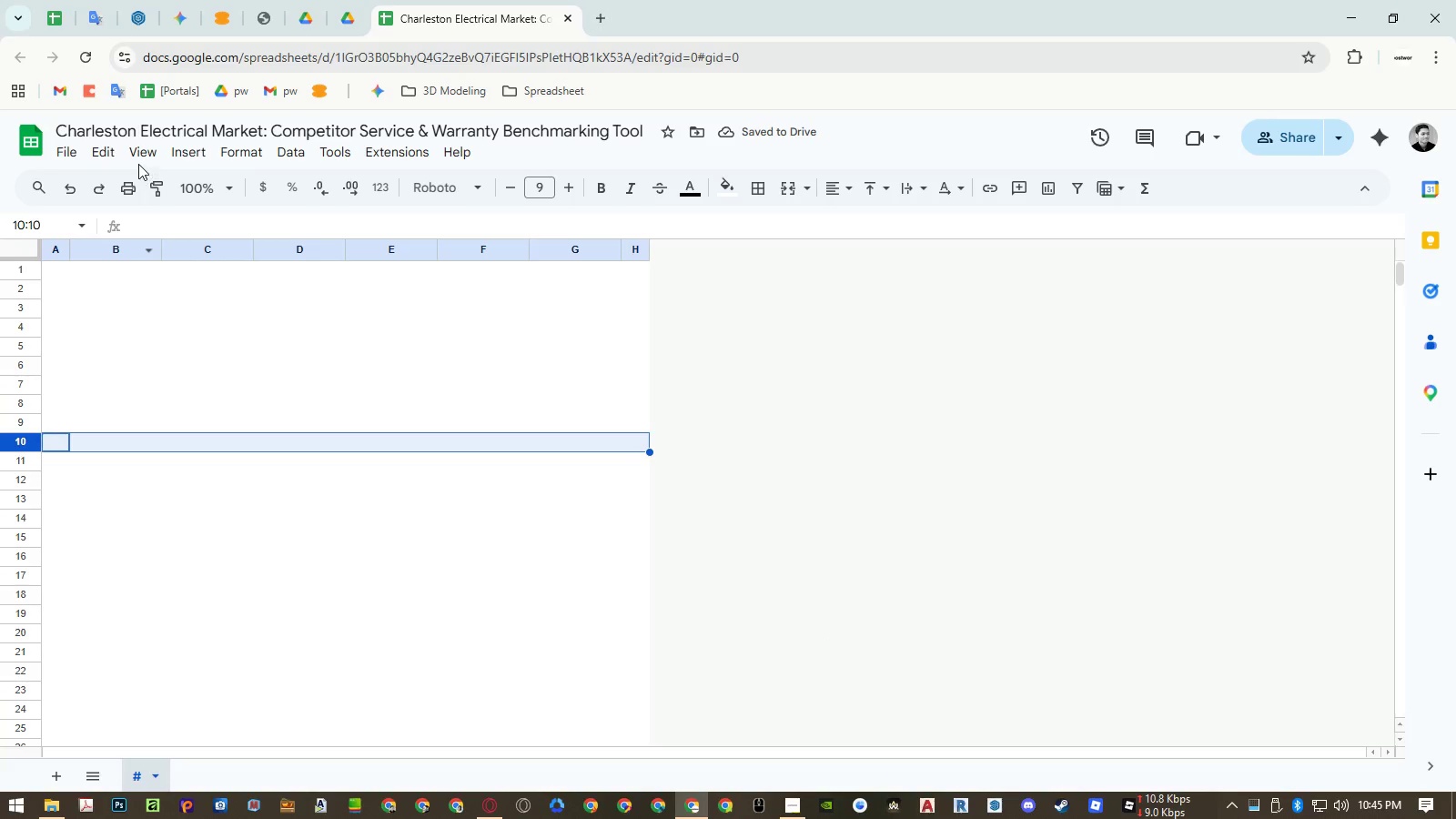 
left_click([137, 154])
 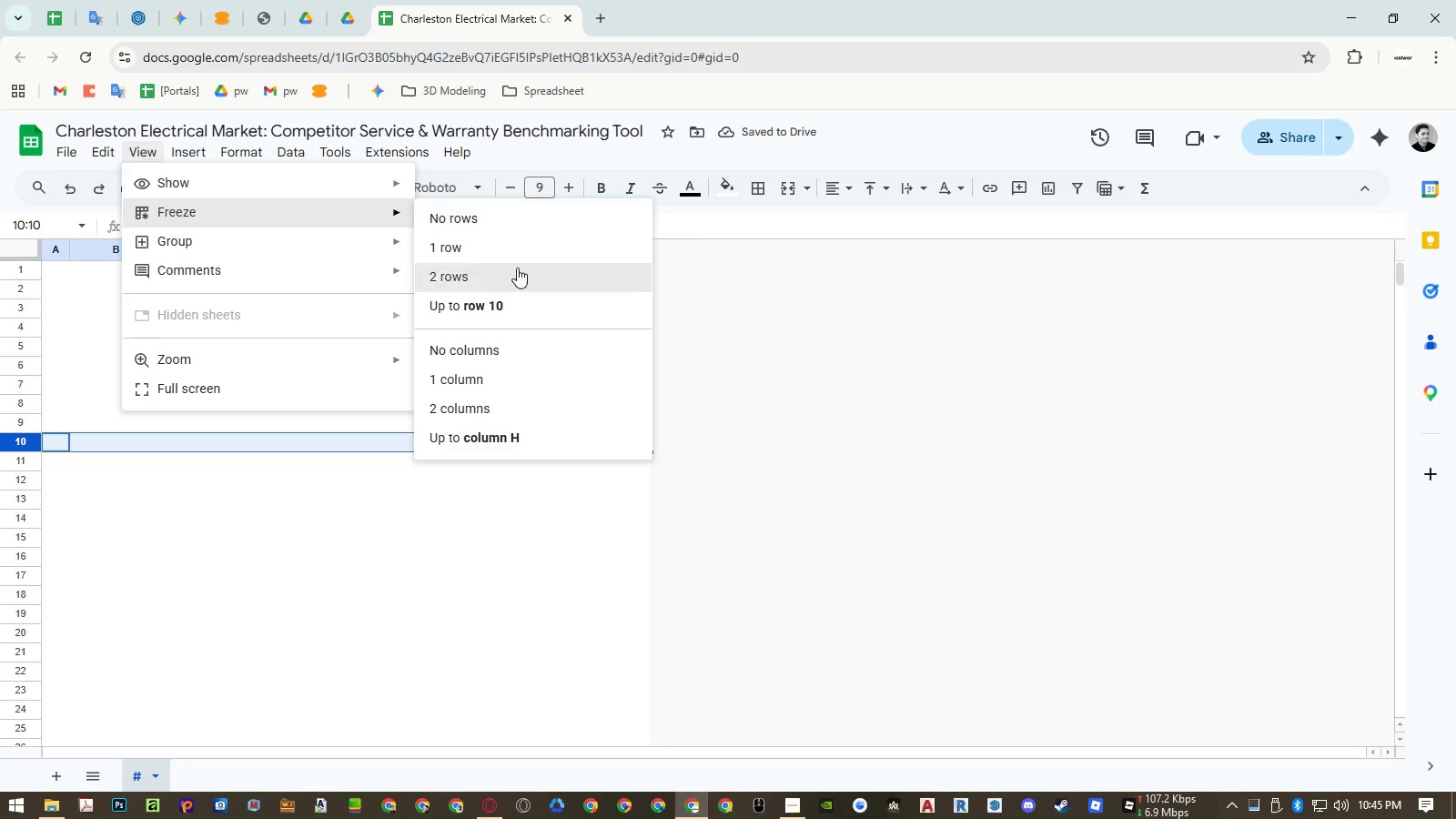 
left_click([521, 295])
 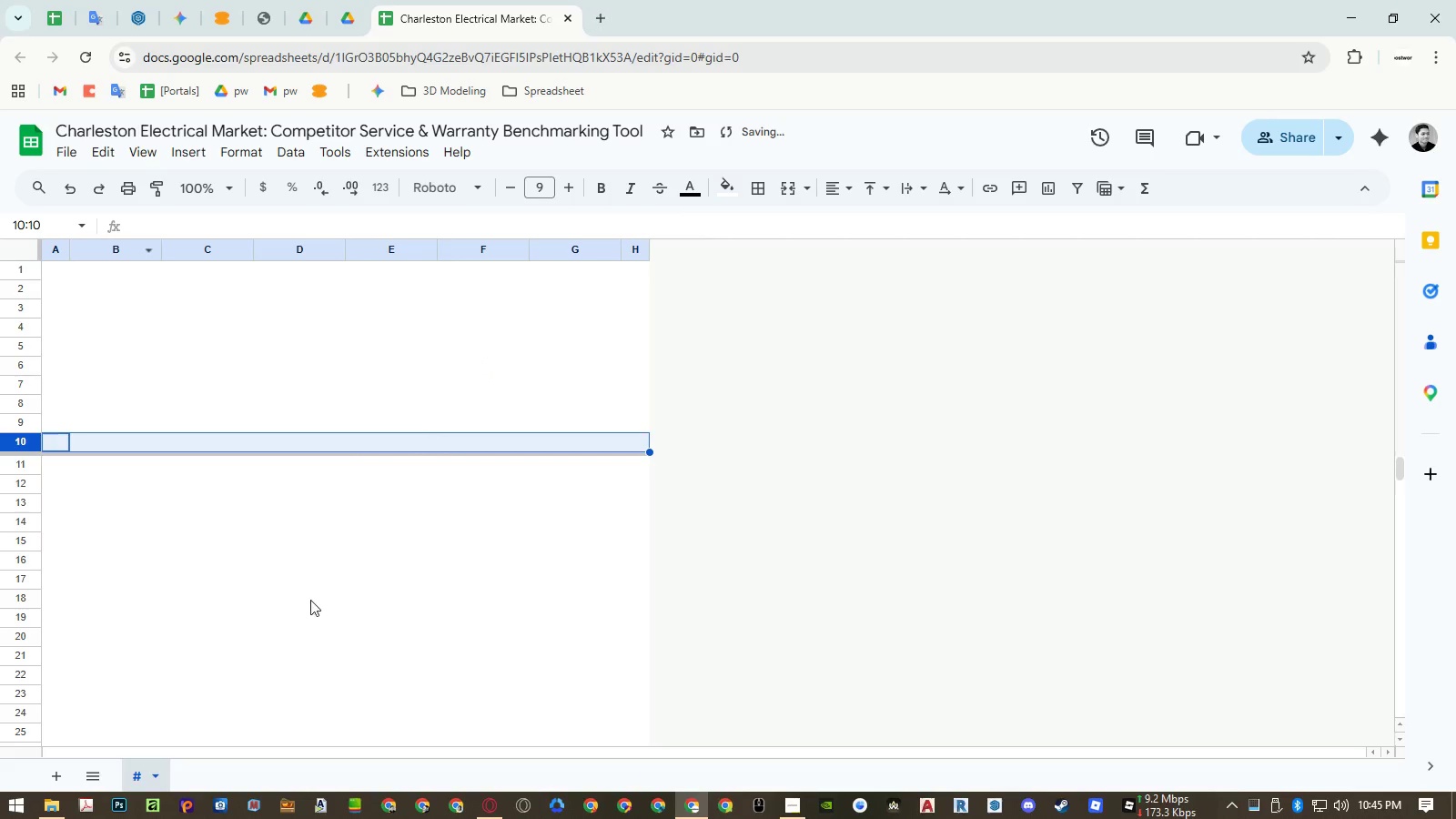 
scroll: coordinate [311, 591], scroll_direction: down, amount: 17.0
 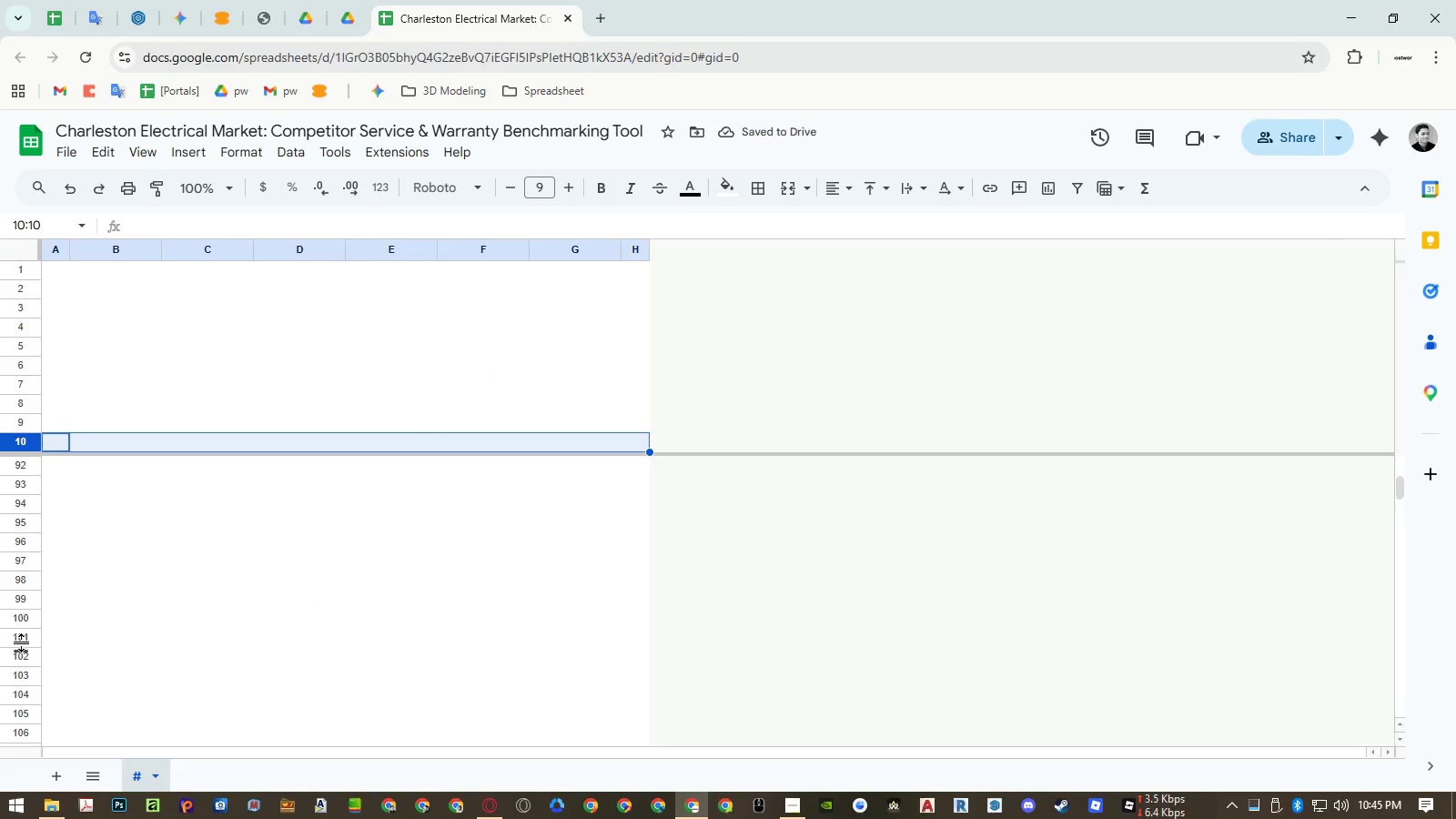 
left_click([23, 639])
 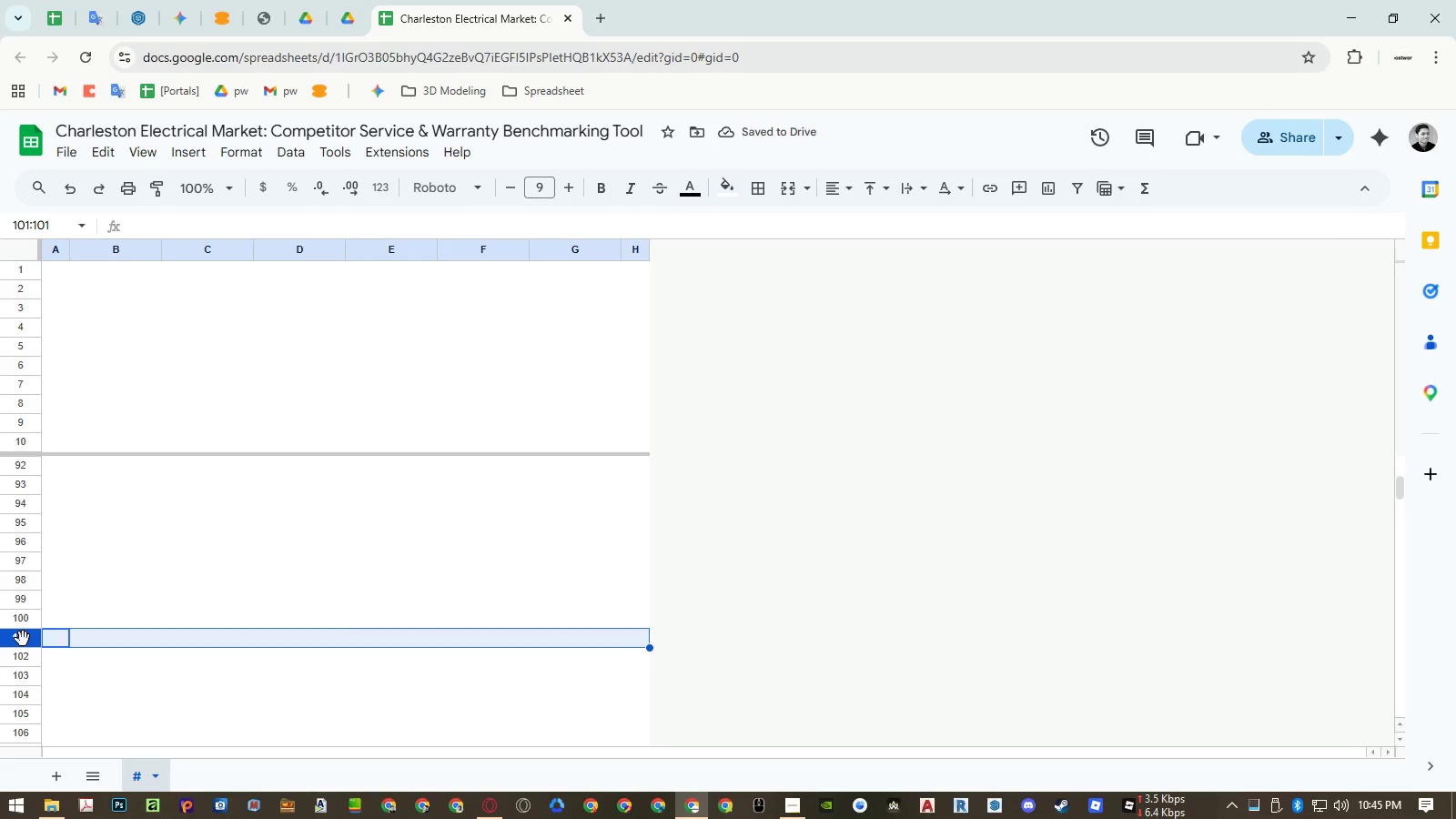 
hold_key(key=ControlLeft, duration=0.73)
 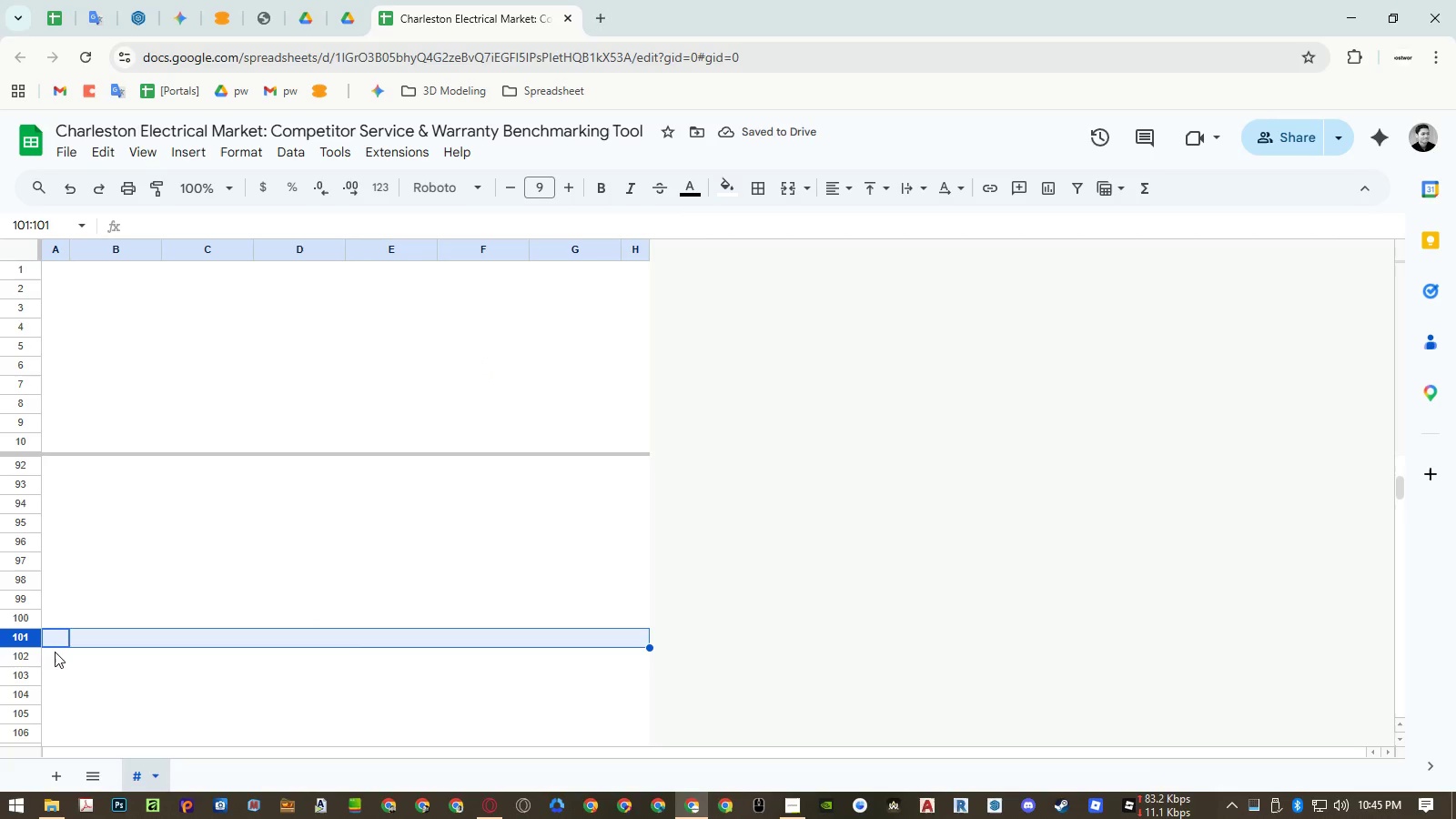 
hold_key(key=ShiftLeft, duration=0.7)
 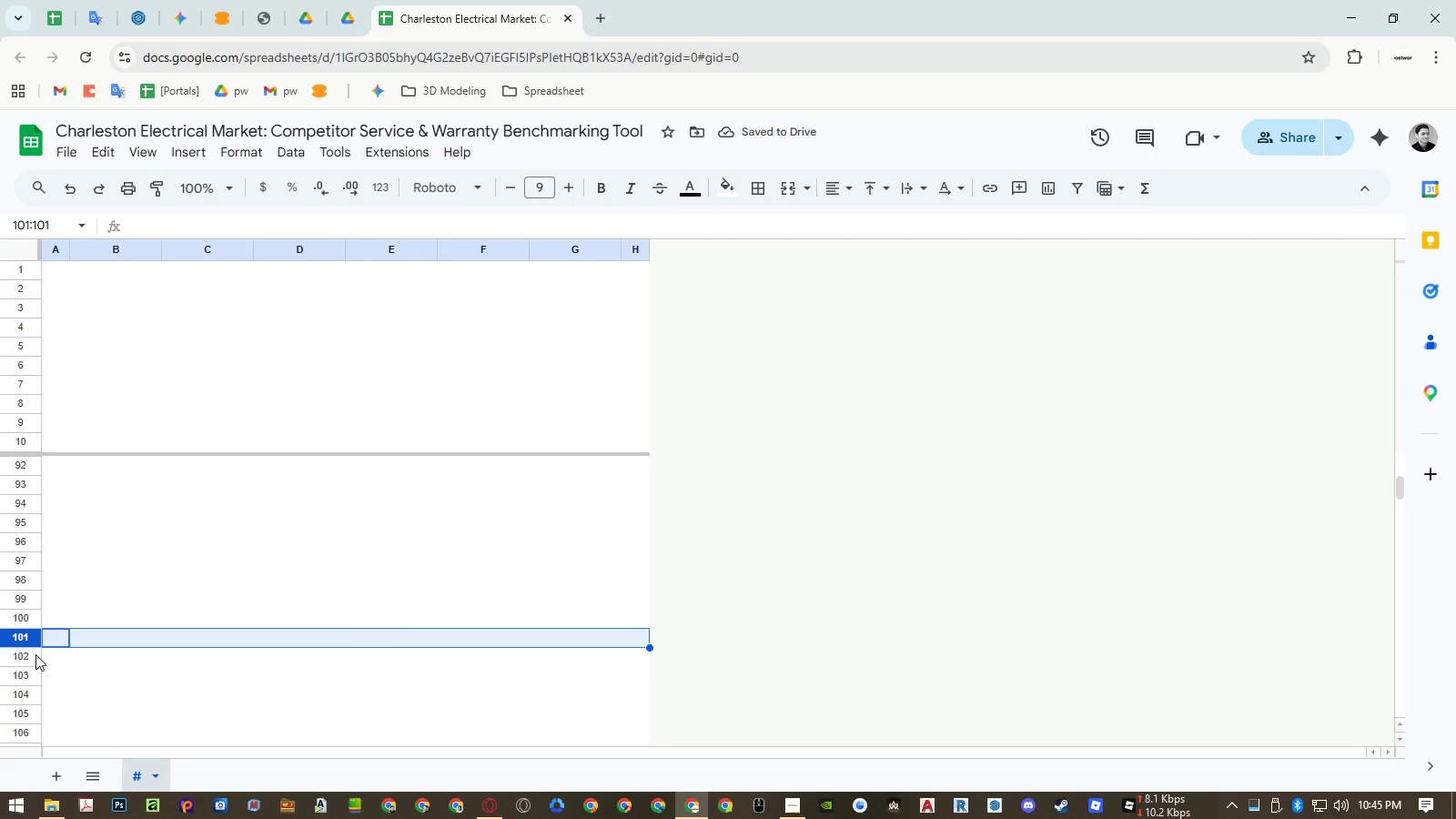 
scroll: coordinate [76, 652], scroll_direction: down, amount: 3.0
 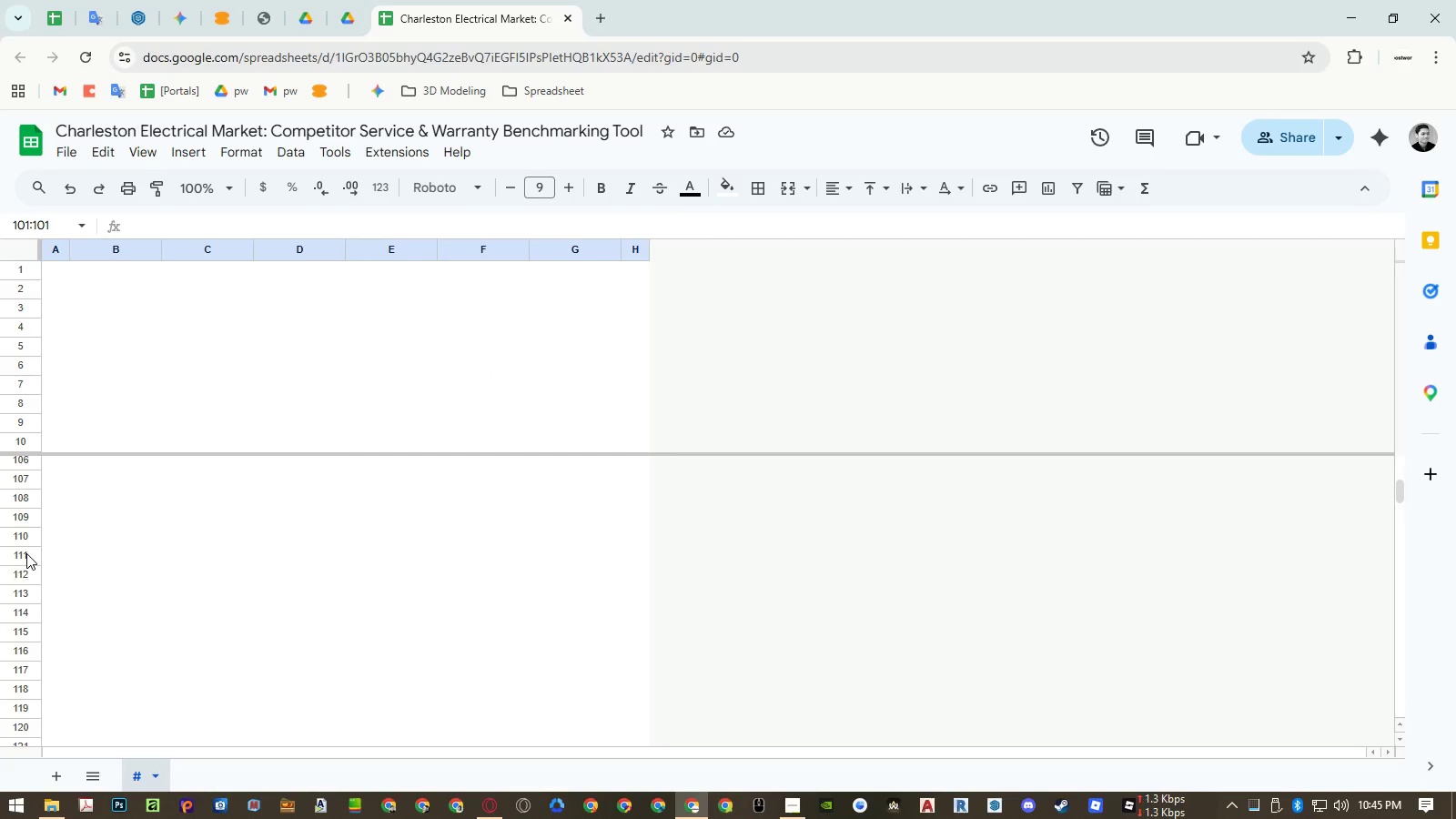 
left_click([26, 553])
 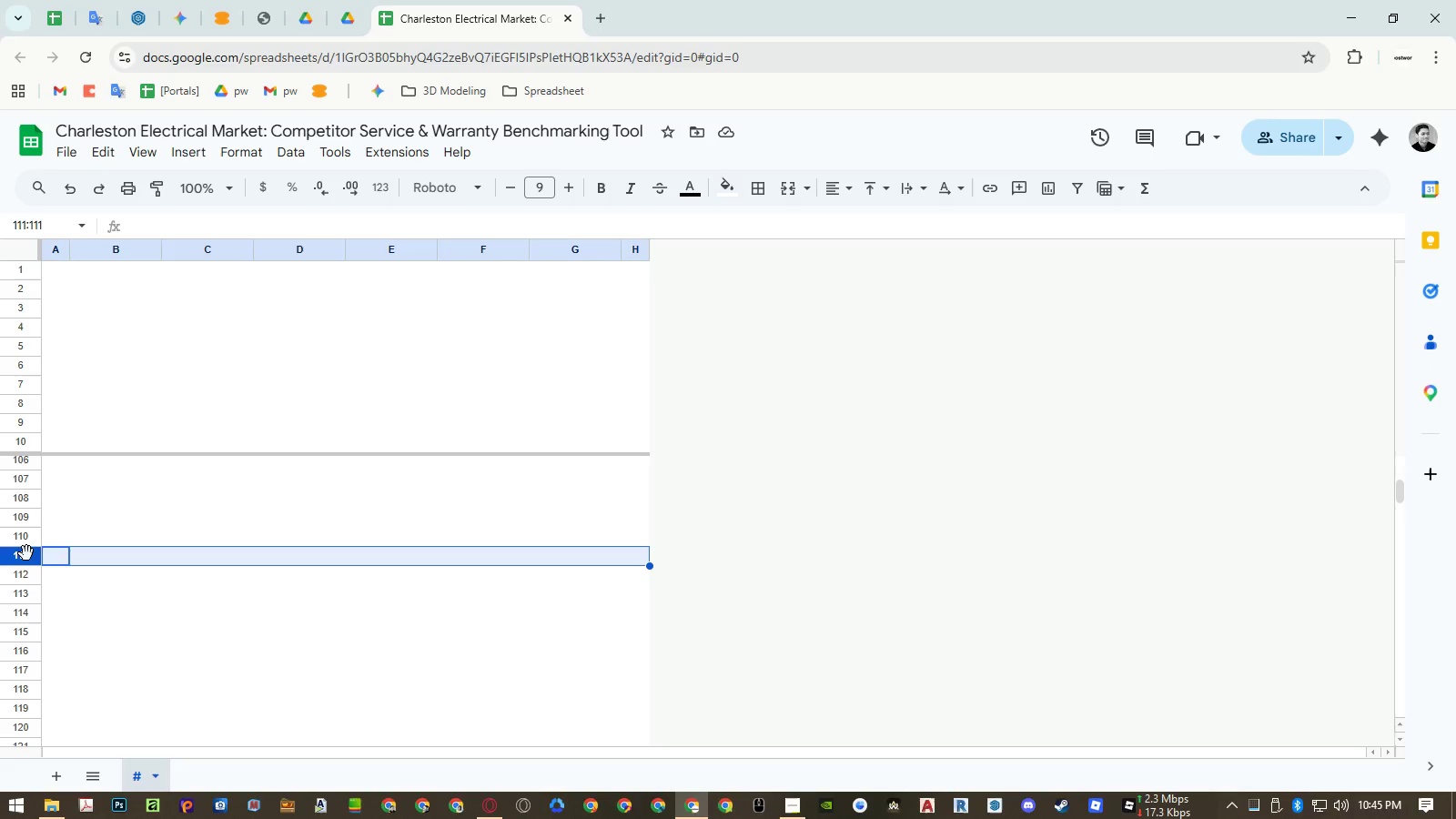 
key(Control+Shift+ArrowDown)
 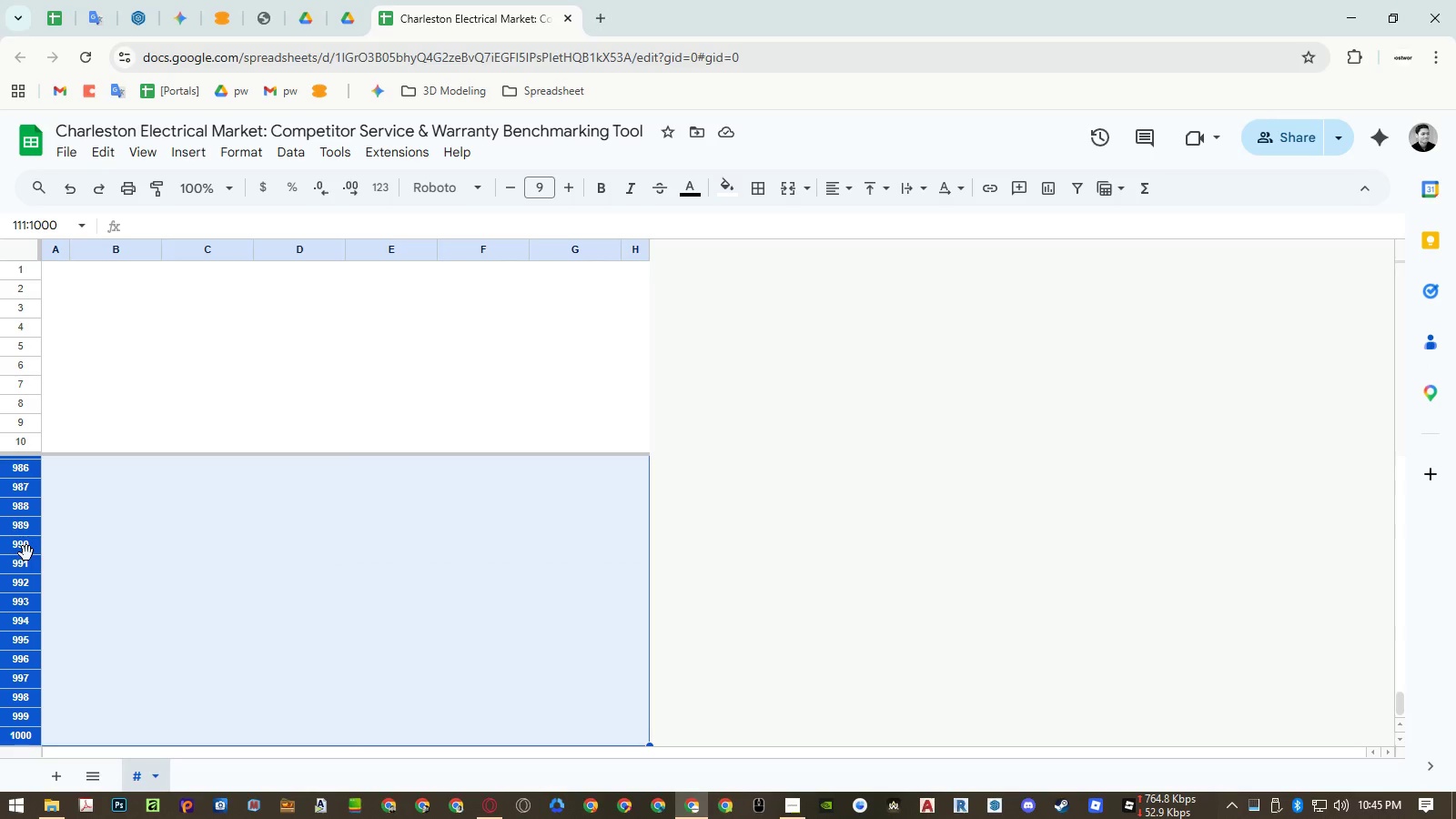 
right_click([26, 553])
 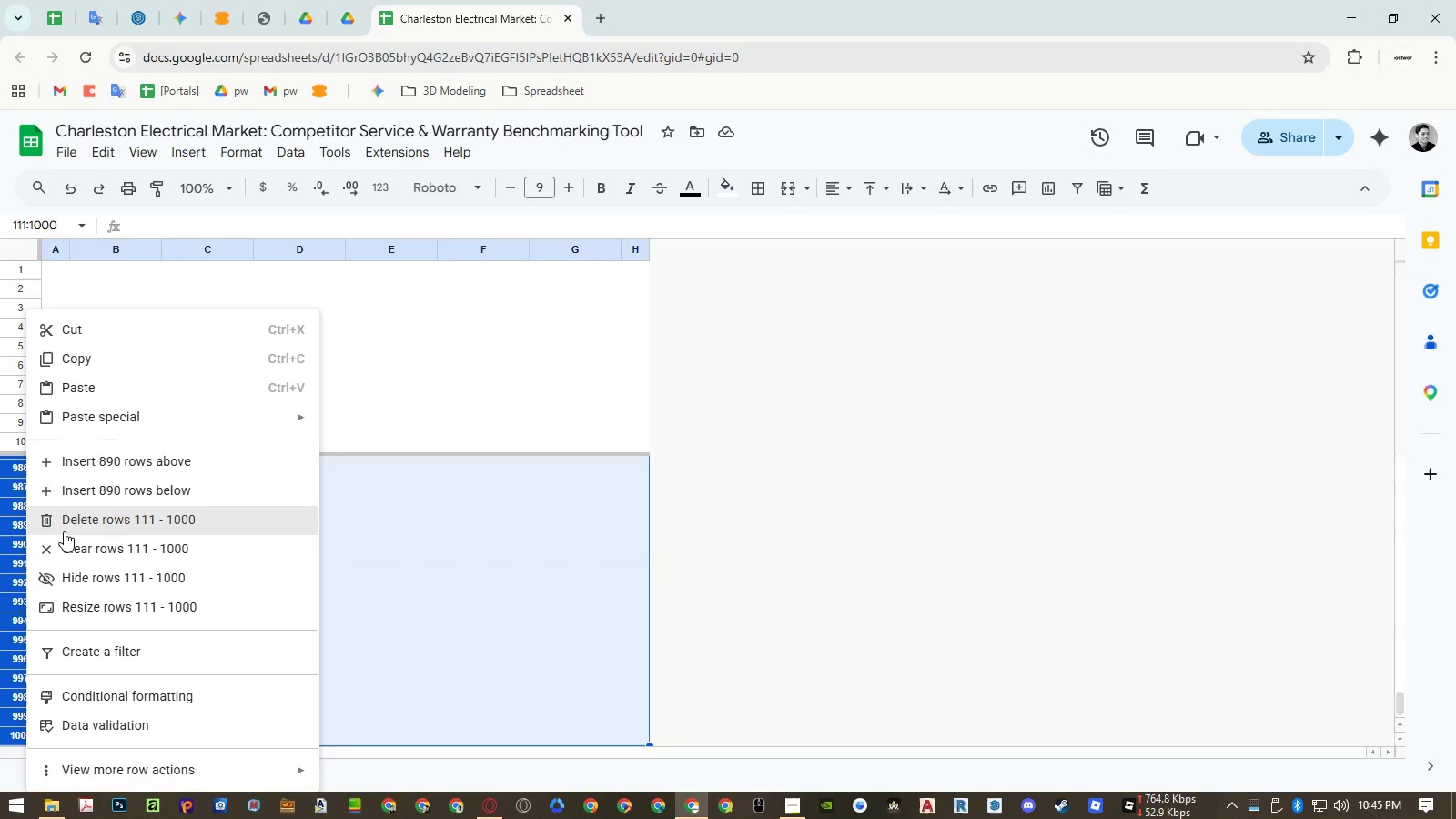 
left_click([66, 531])
 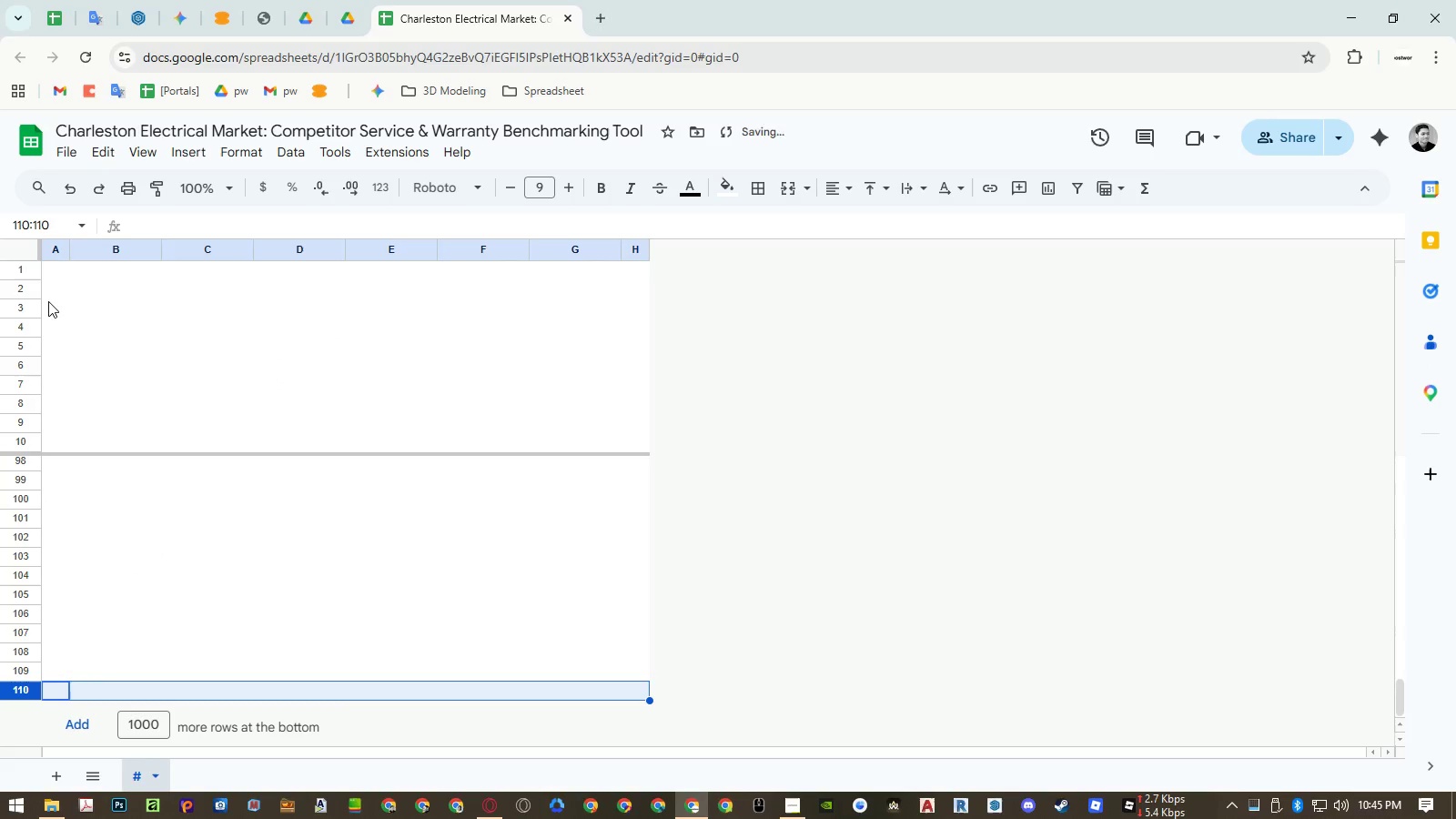 
left_click([79, 288])
 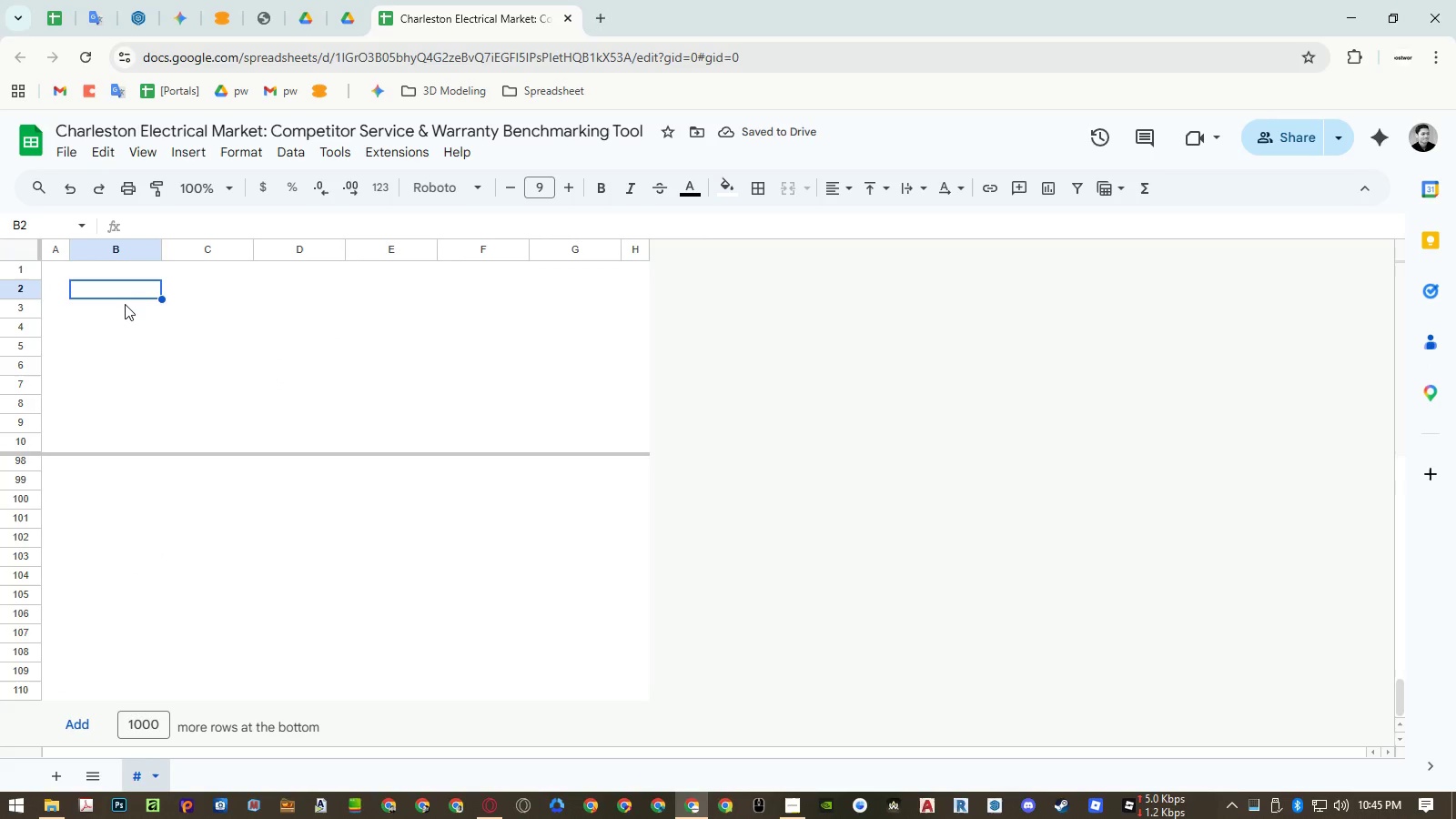 
type([TITLE])
 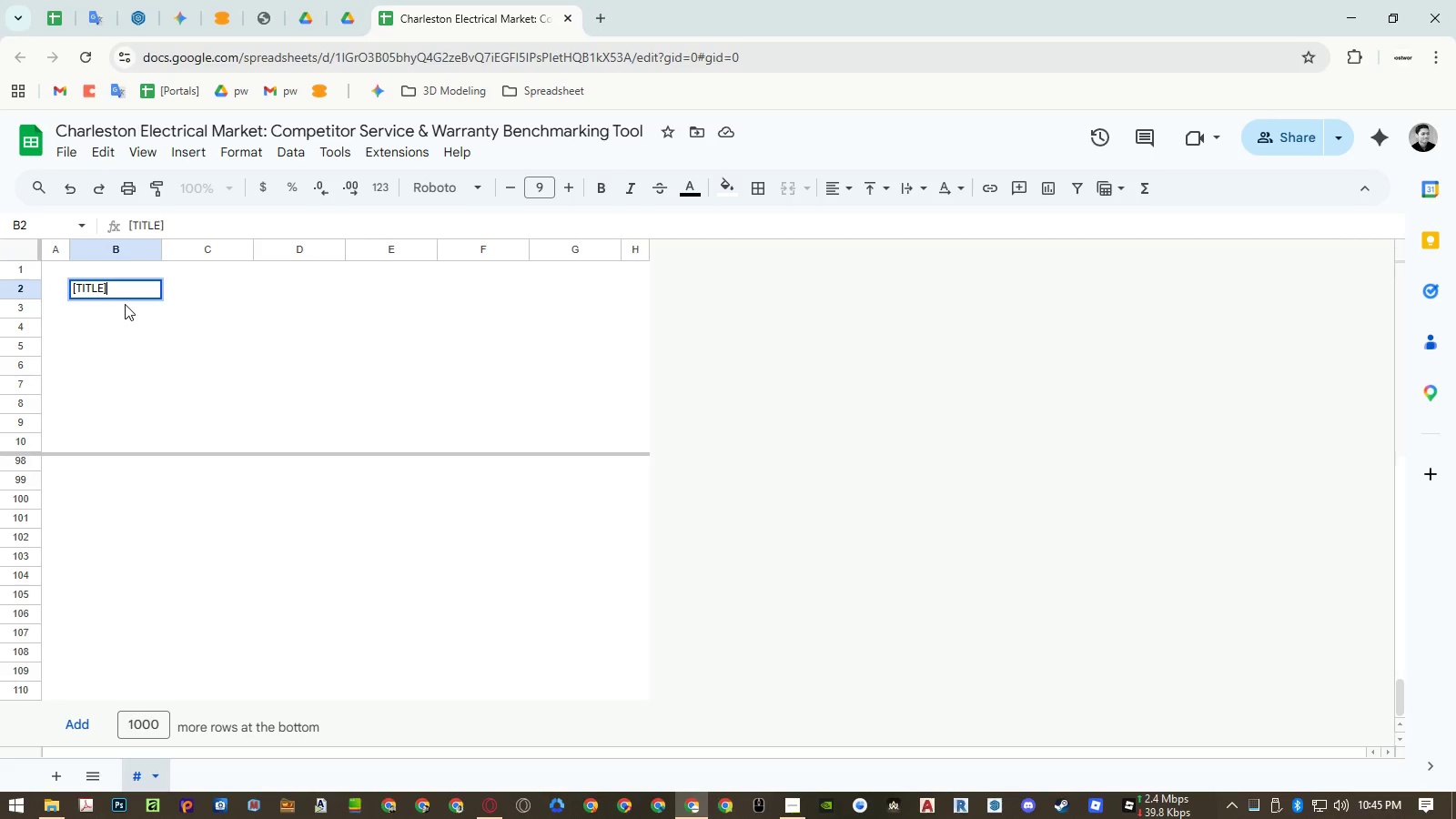 
key(Enter)
 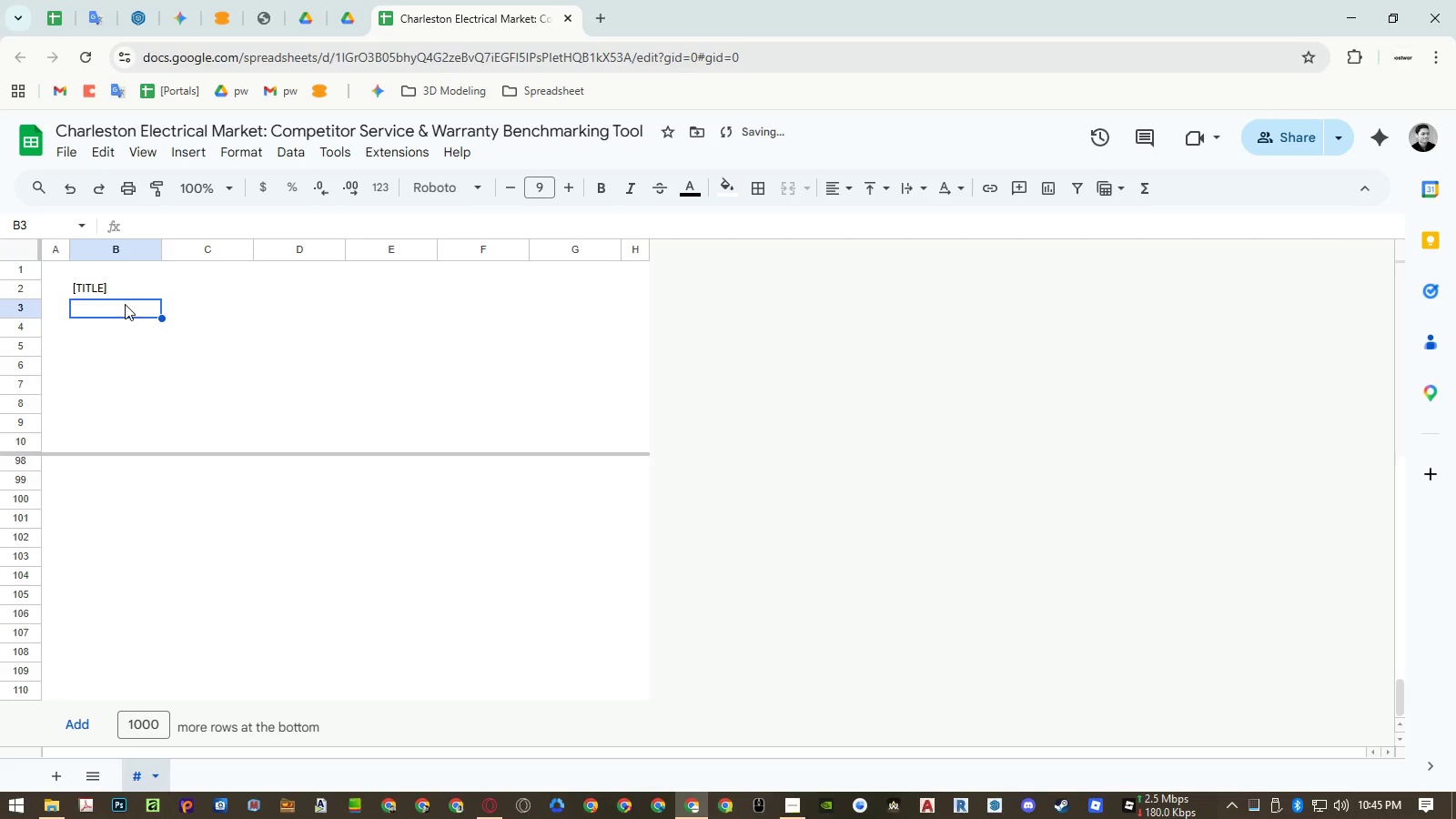 
type([SUBTITLE])
 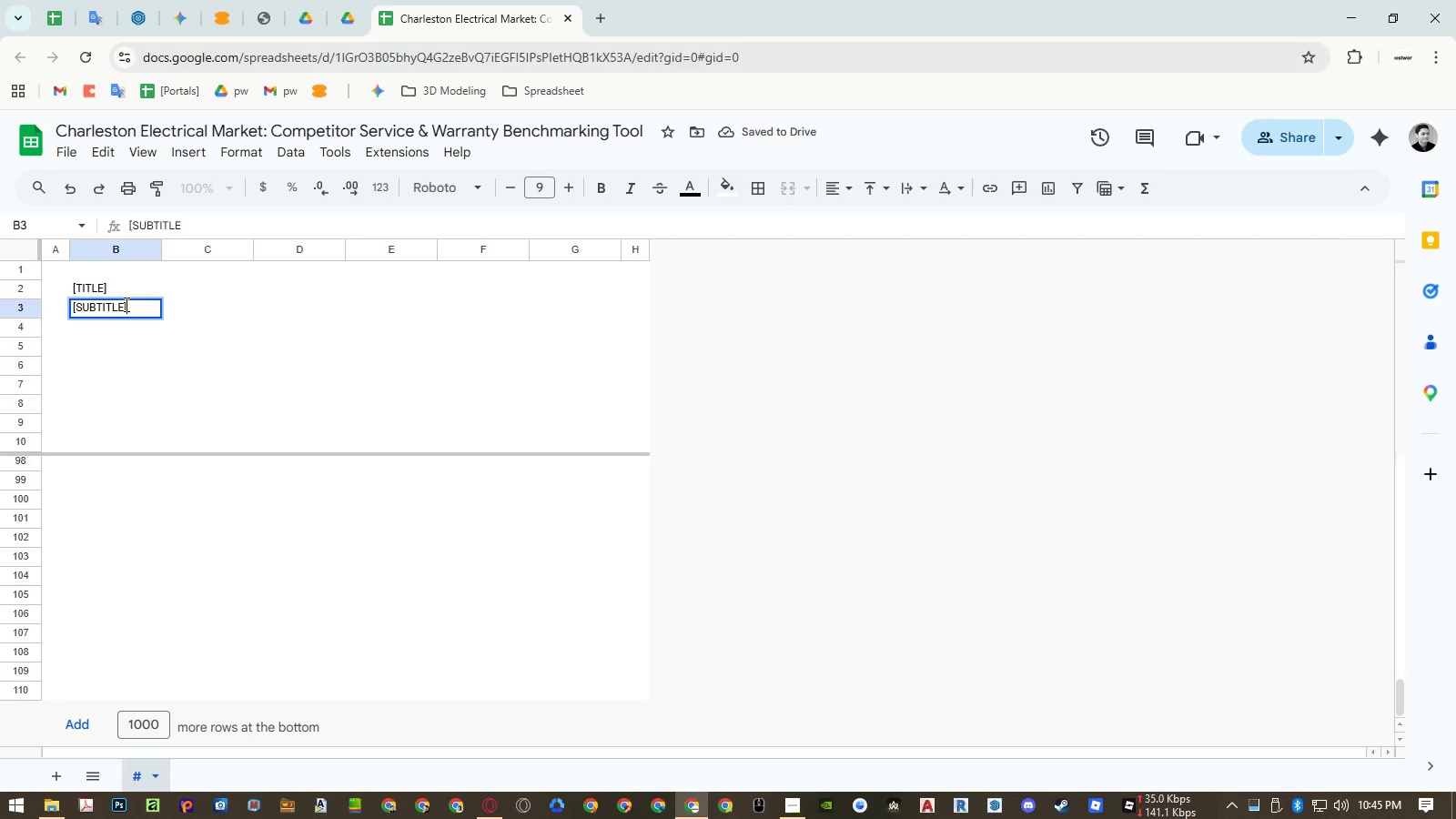 
key(Enter)
 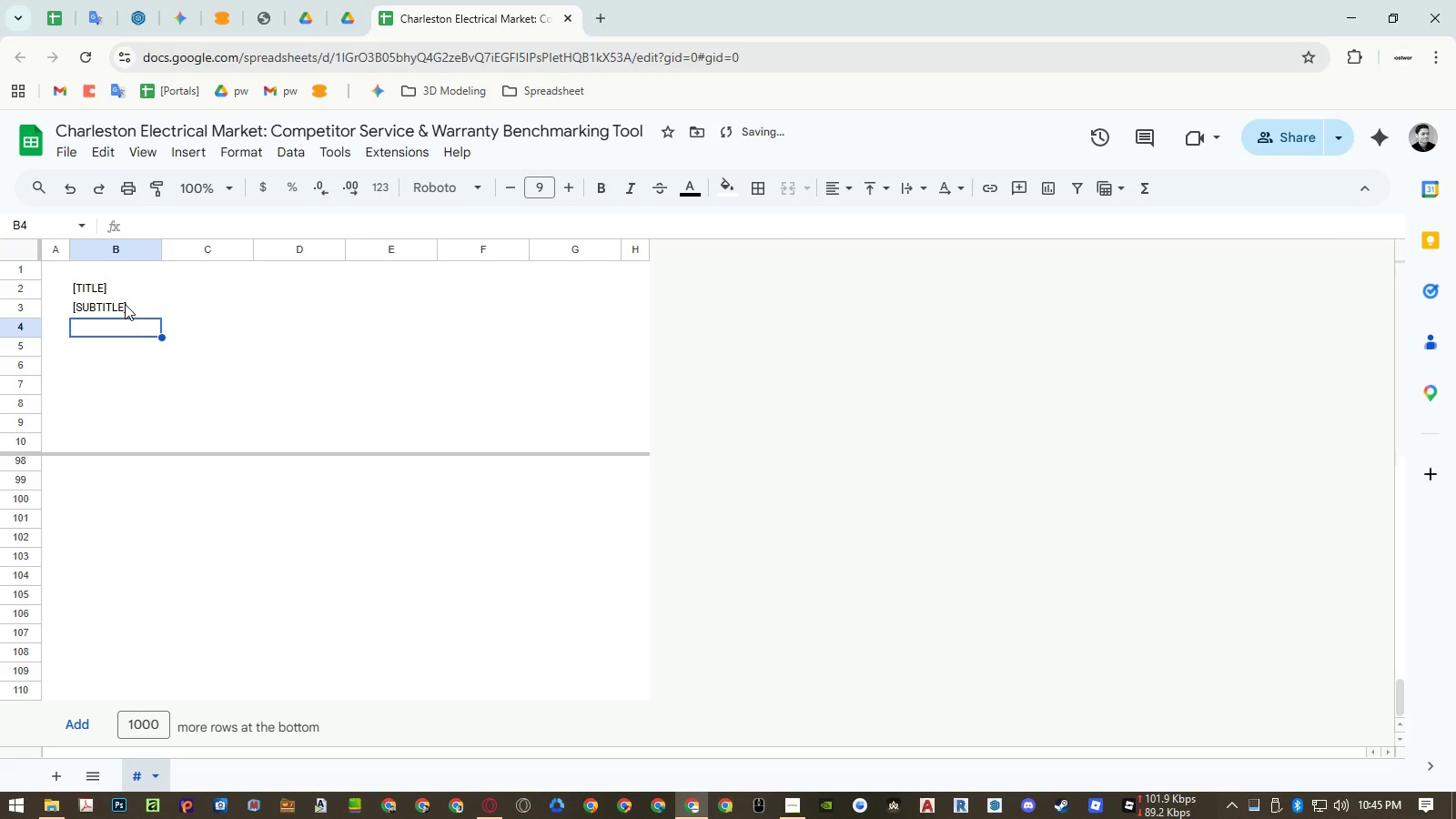 
key(CapsLock)
 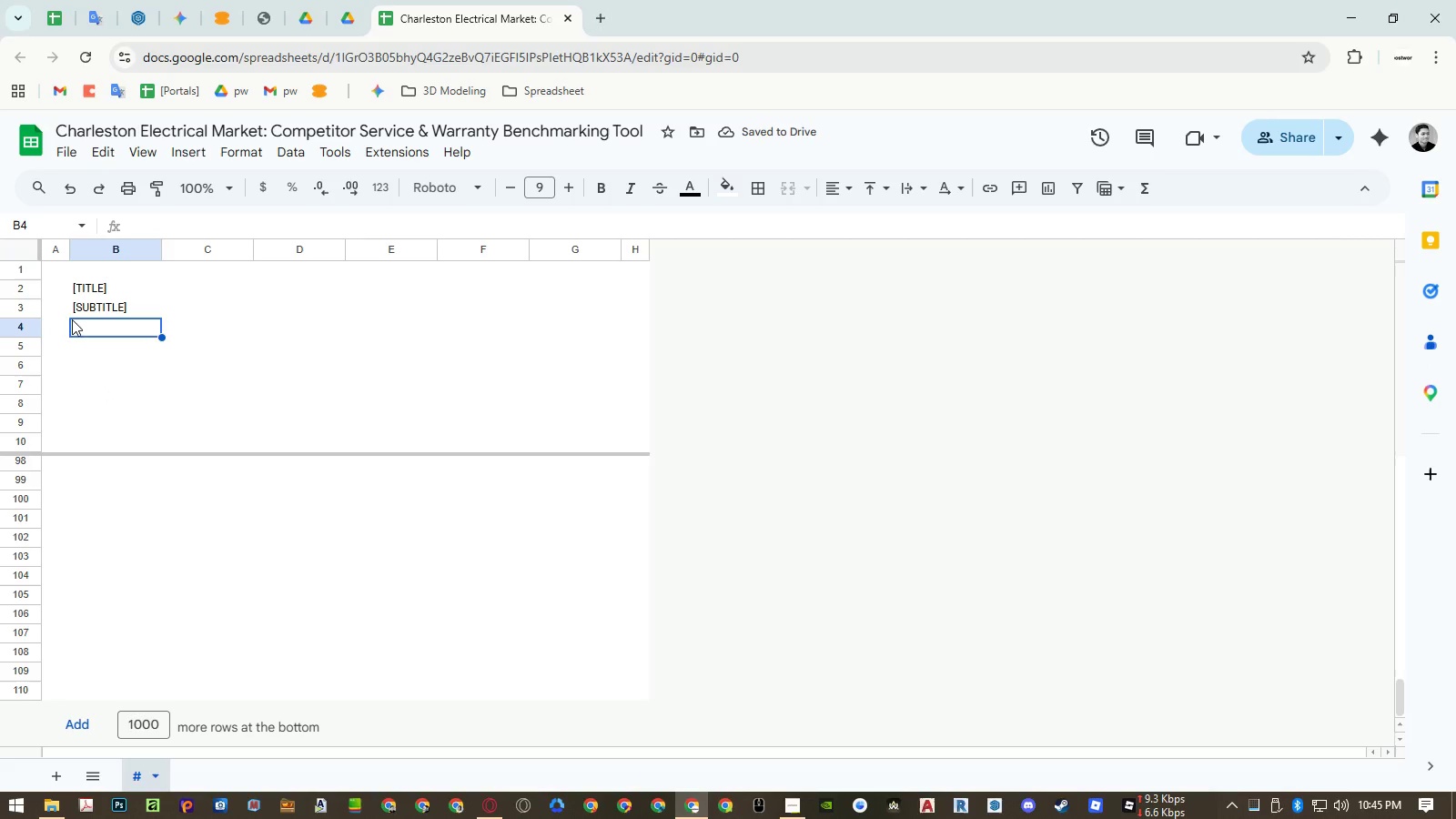 
left_click([29, 288])
 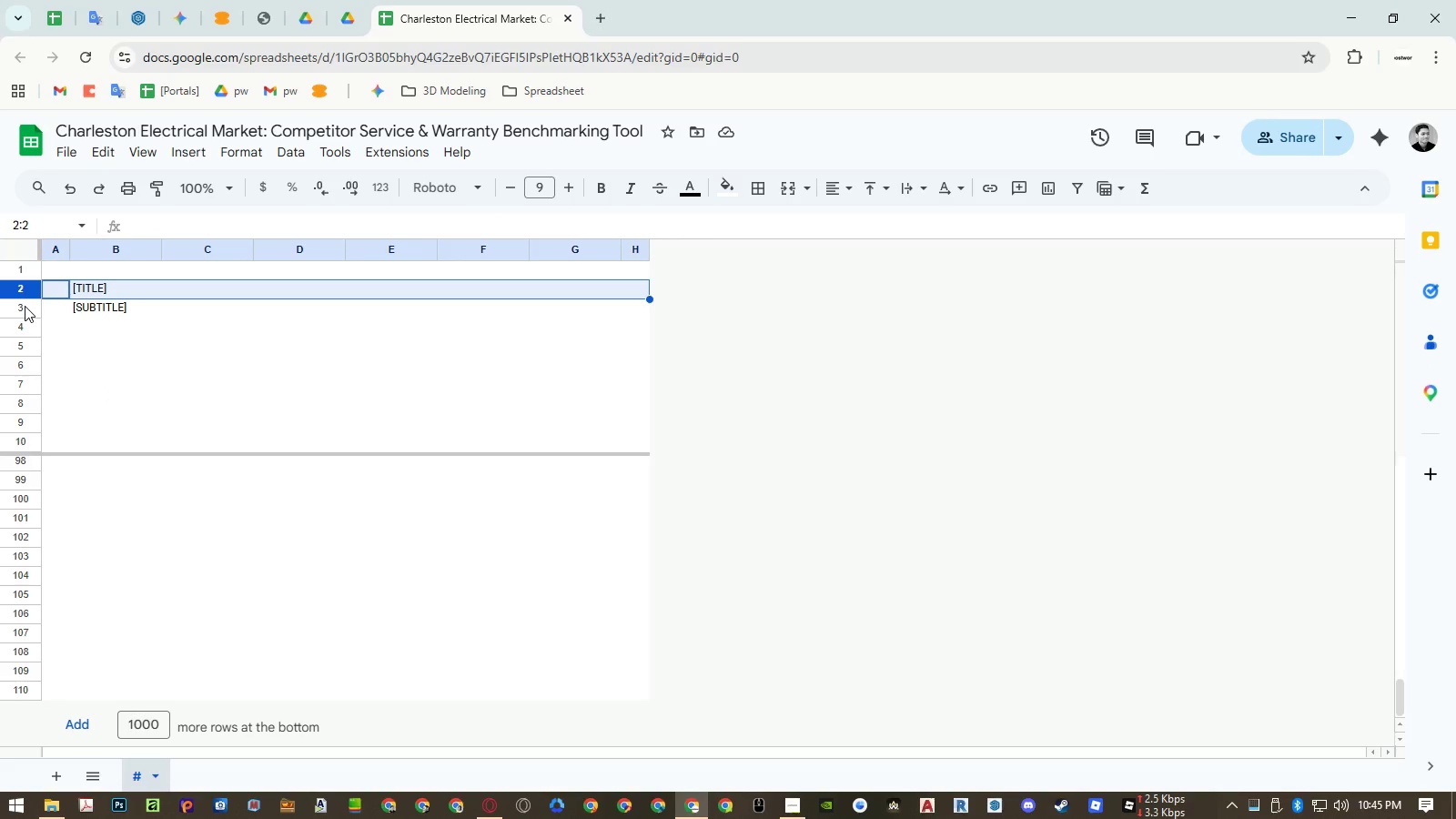 
left_click([25, 306])
 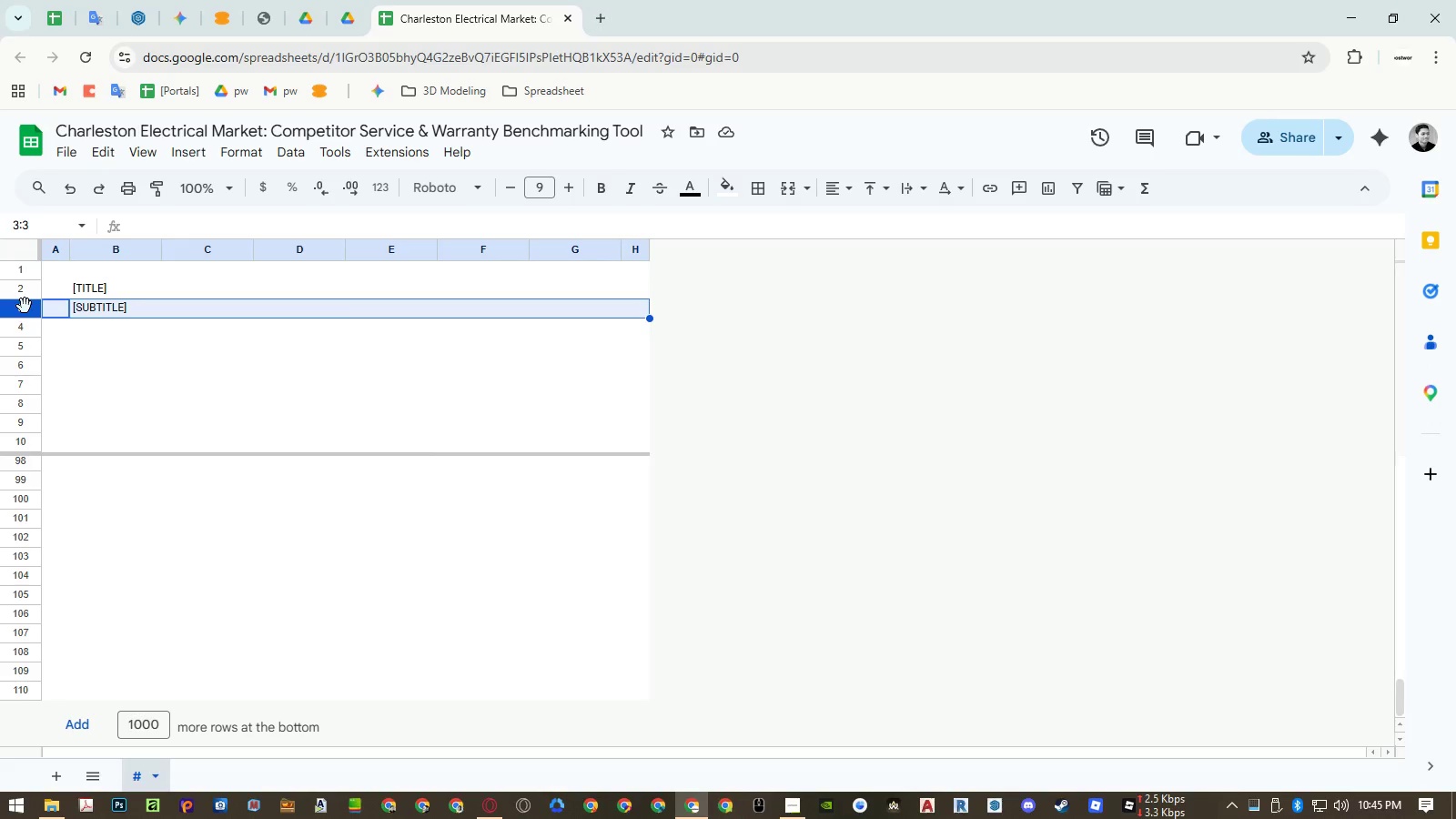 
key(Control+I)
 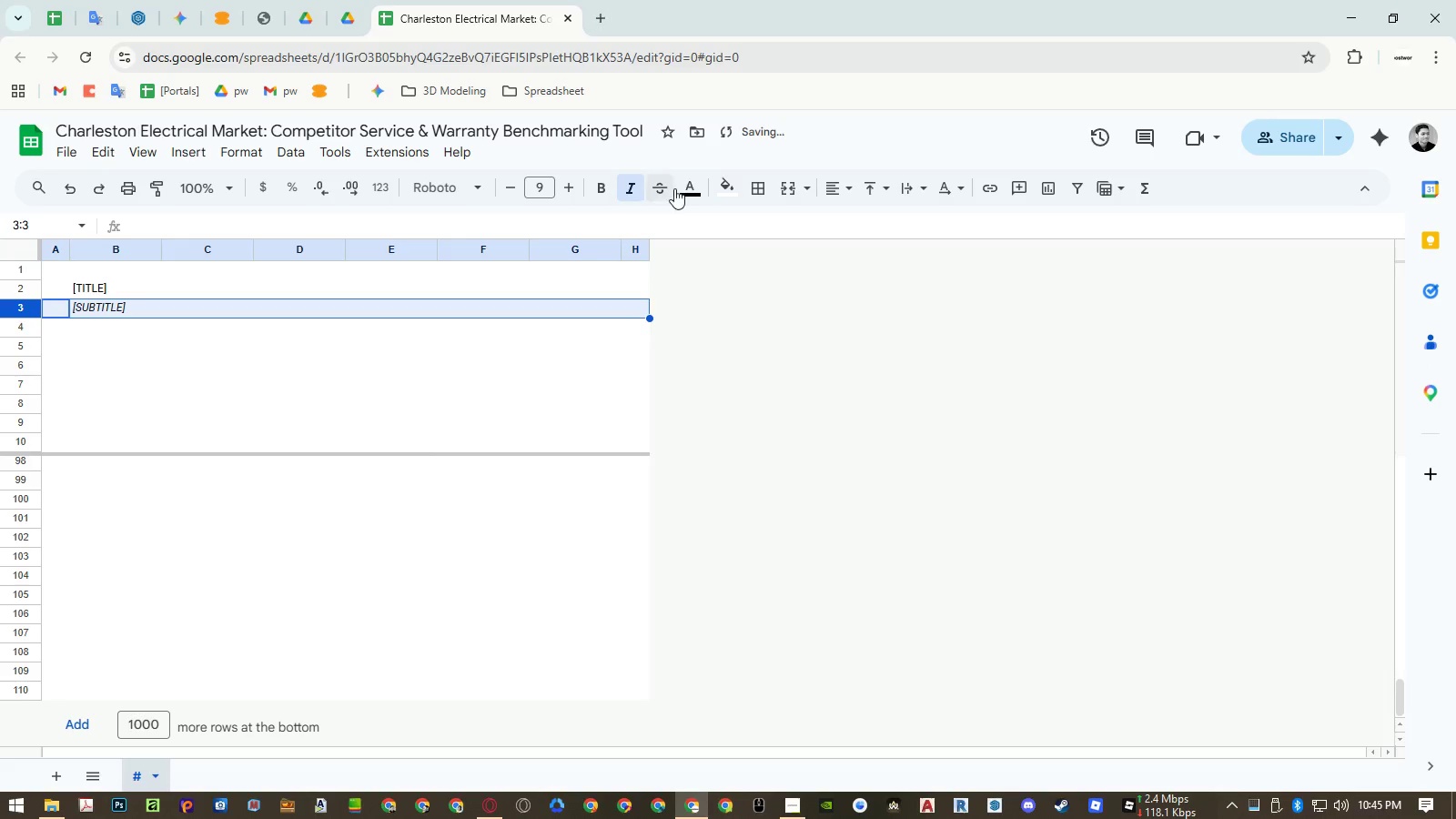 
left_click([685, 187])
 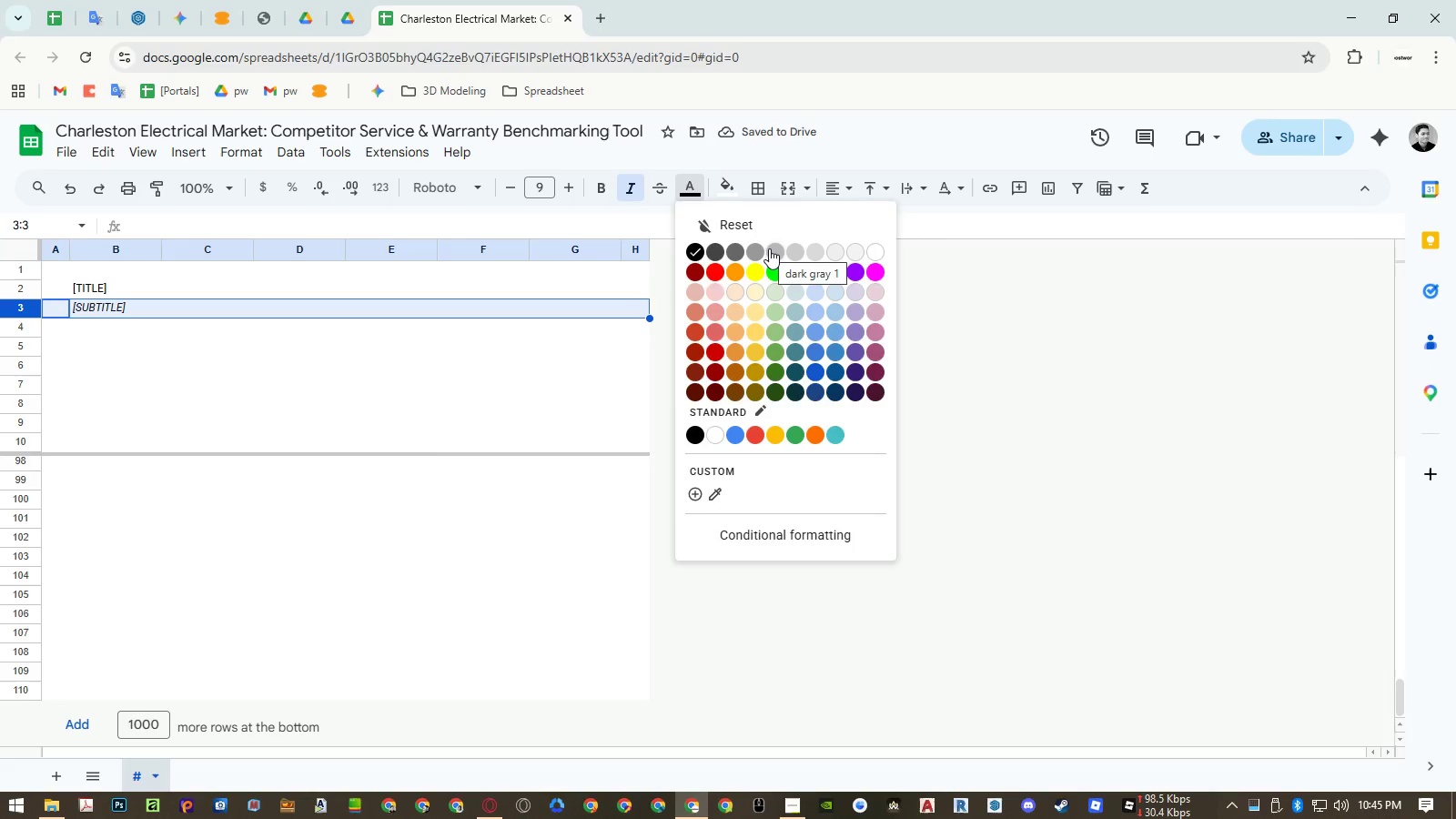 
left_click([769, 248])
 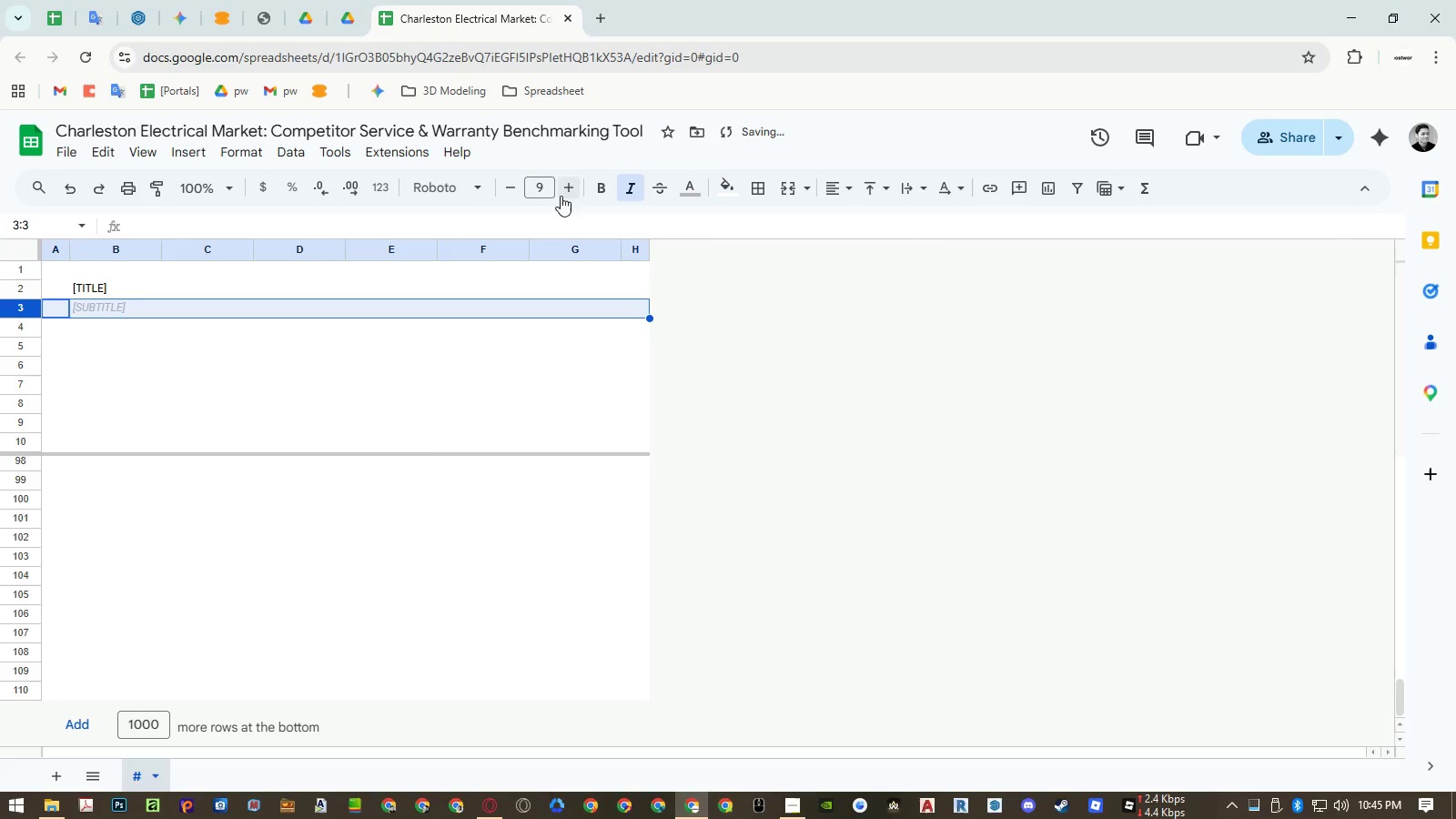 
left_click([516, 189])
 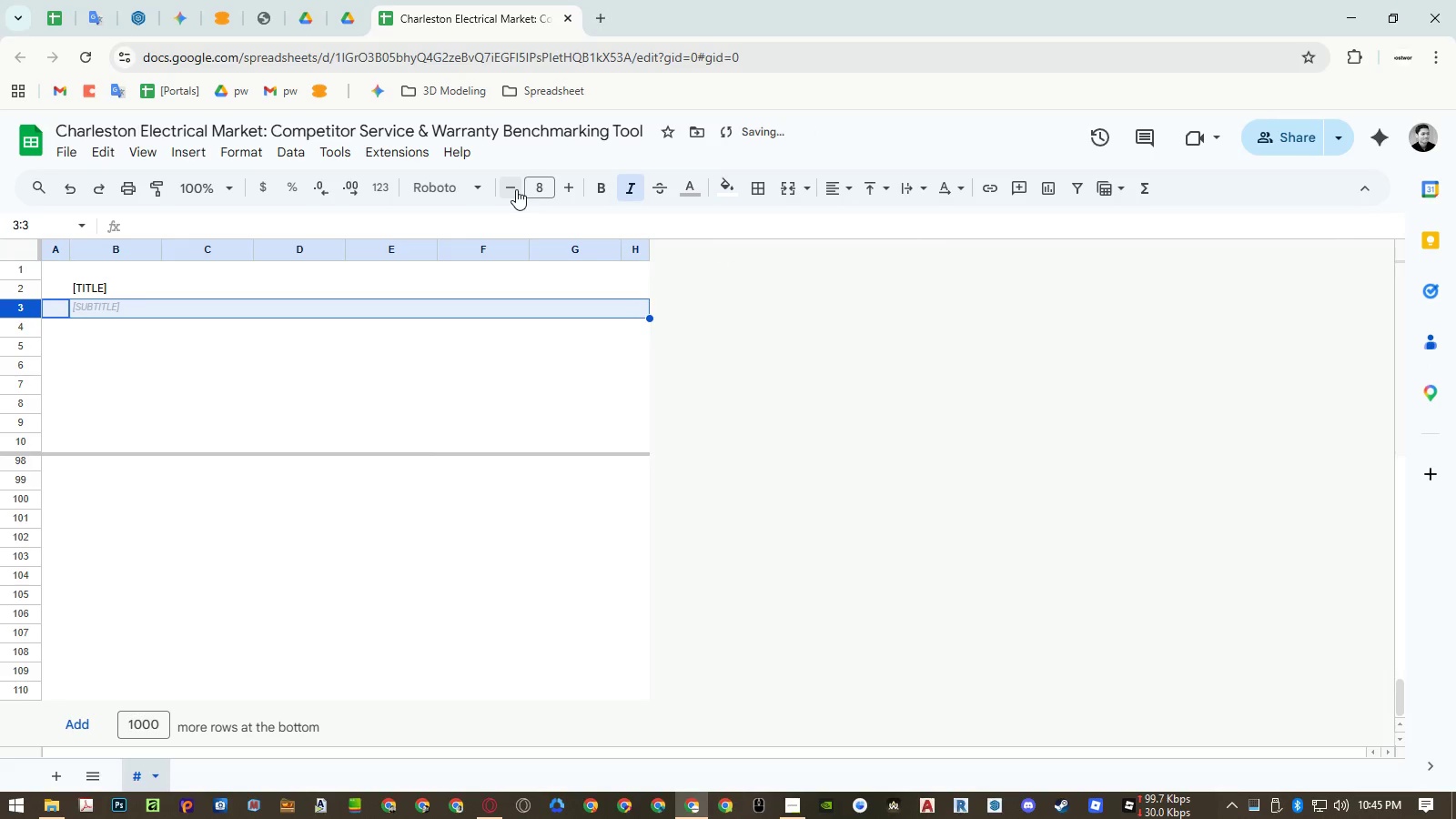 
left_click([516, 189])
 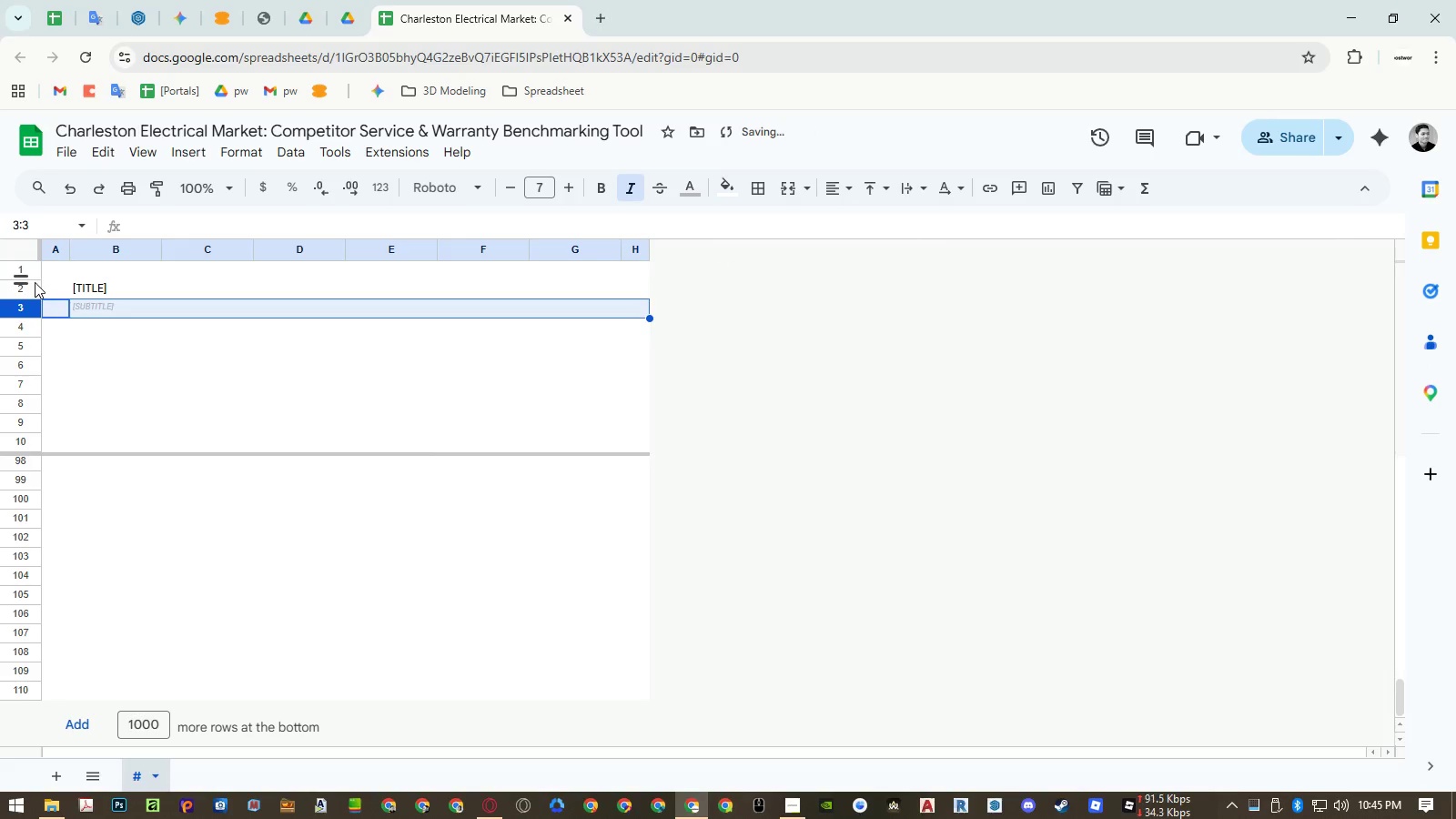 
left_click([30, 286])
 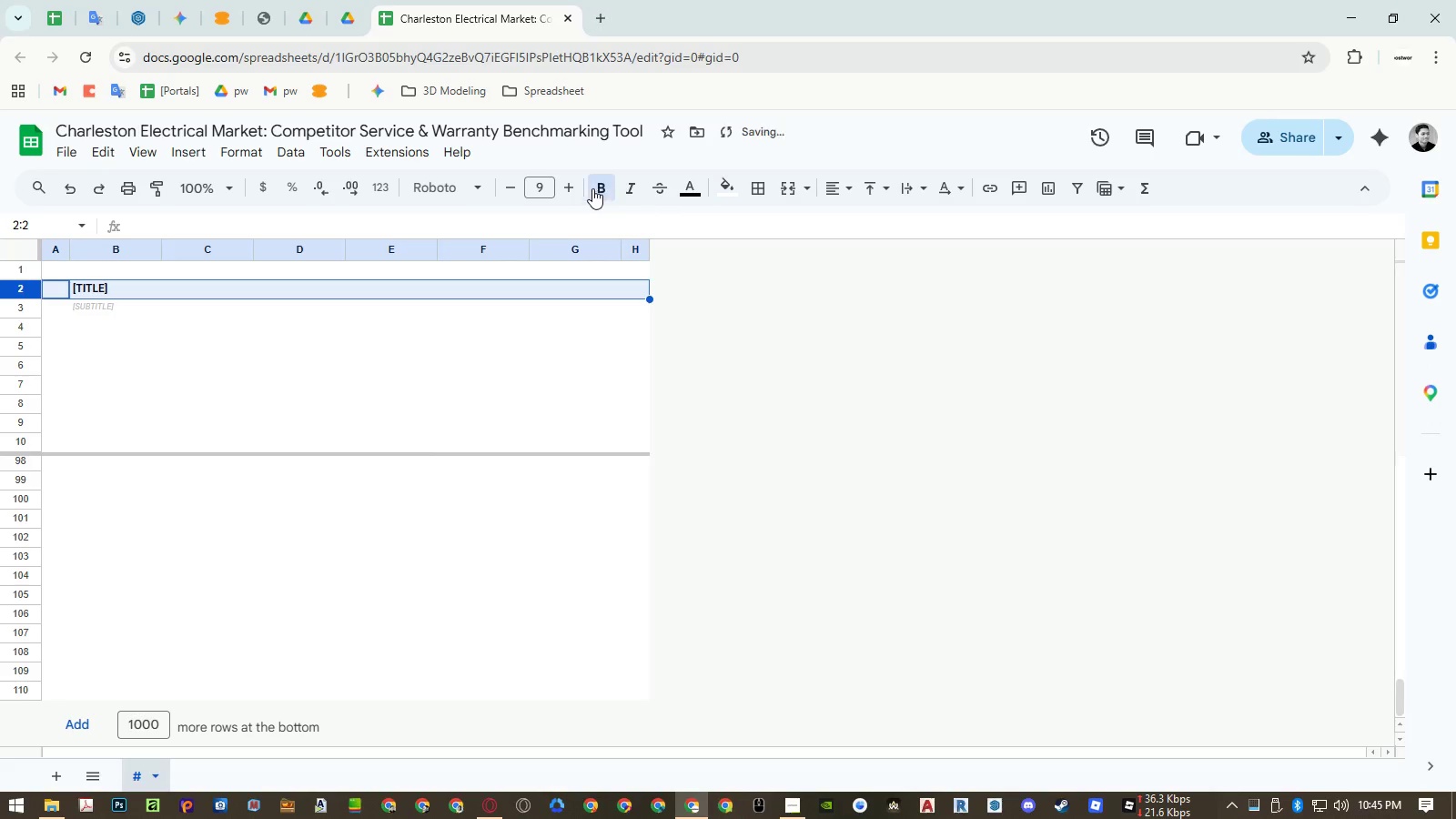 
double_click([479, 184])
 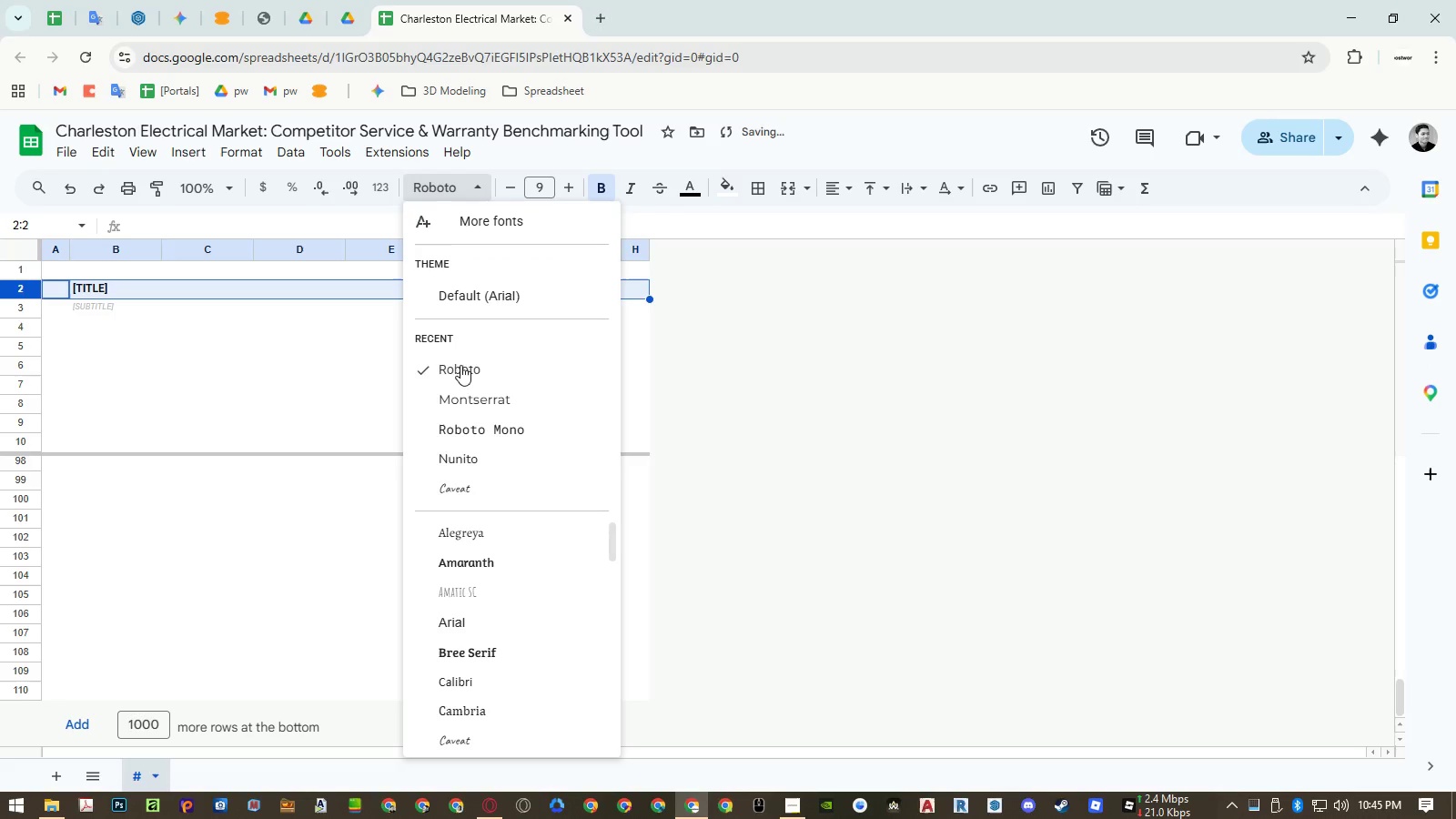 
left_click([464, 397])
 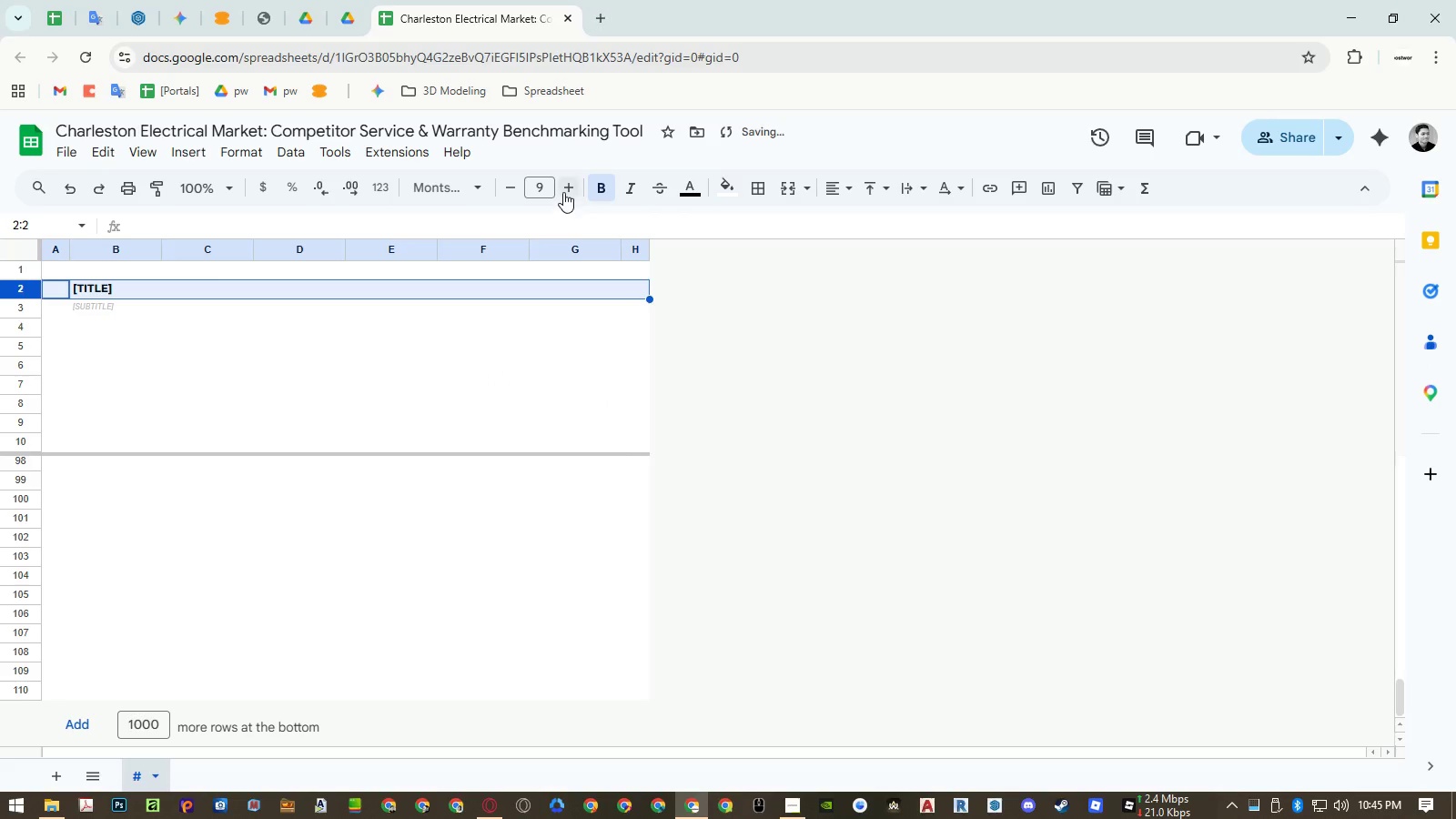 
double_click([565, 192])
 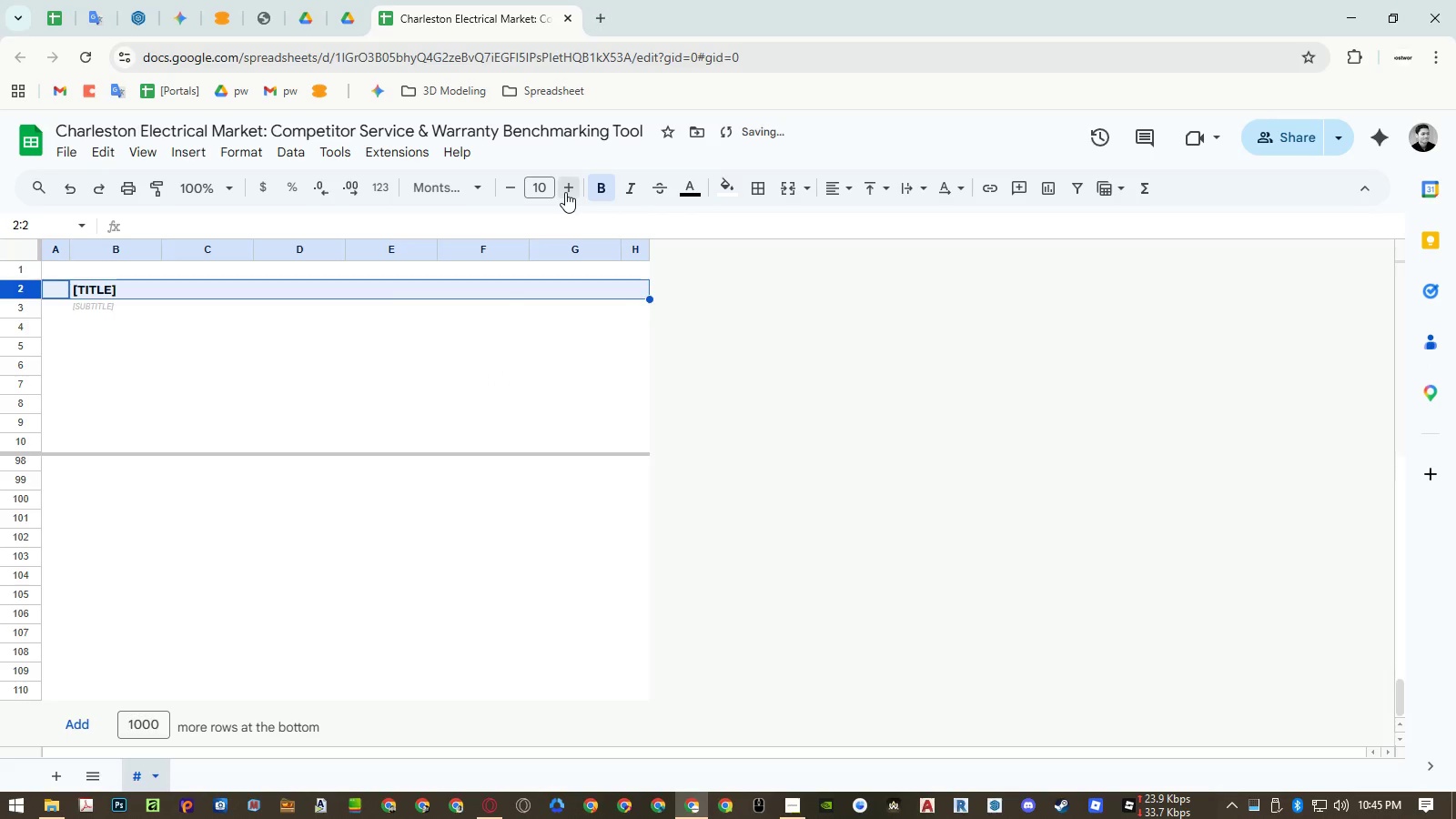 
triple_click([565, 192])
 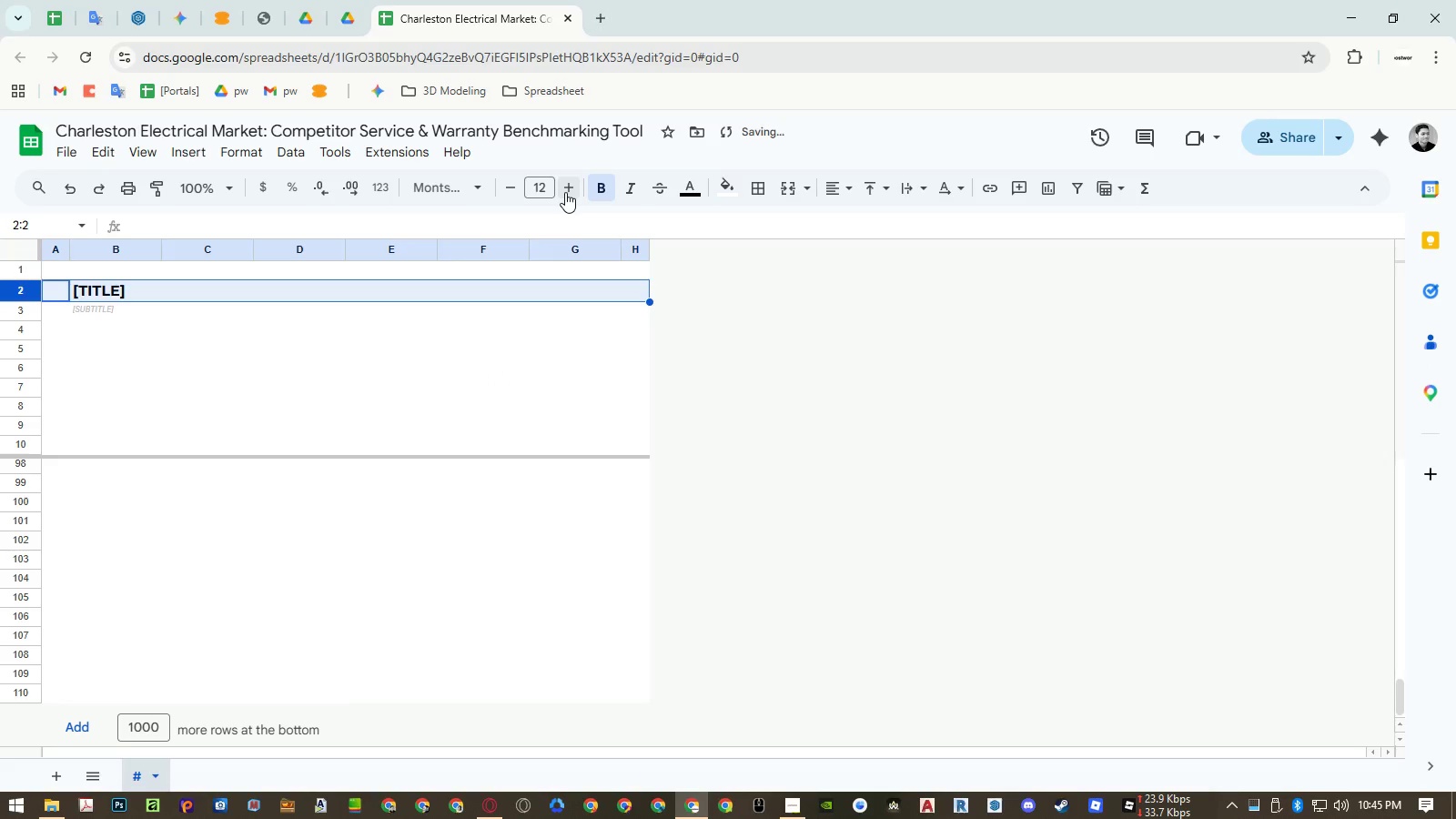 
triple_click([565, 192])
 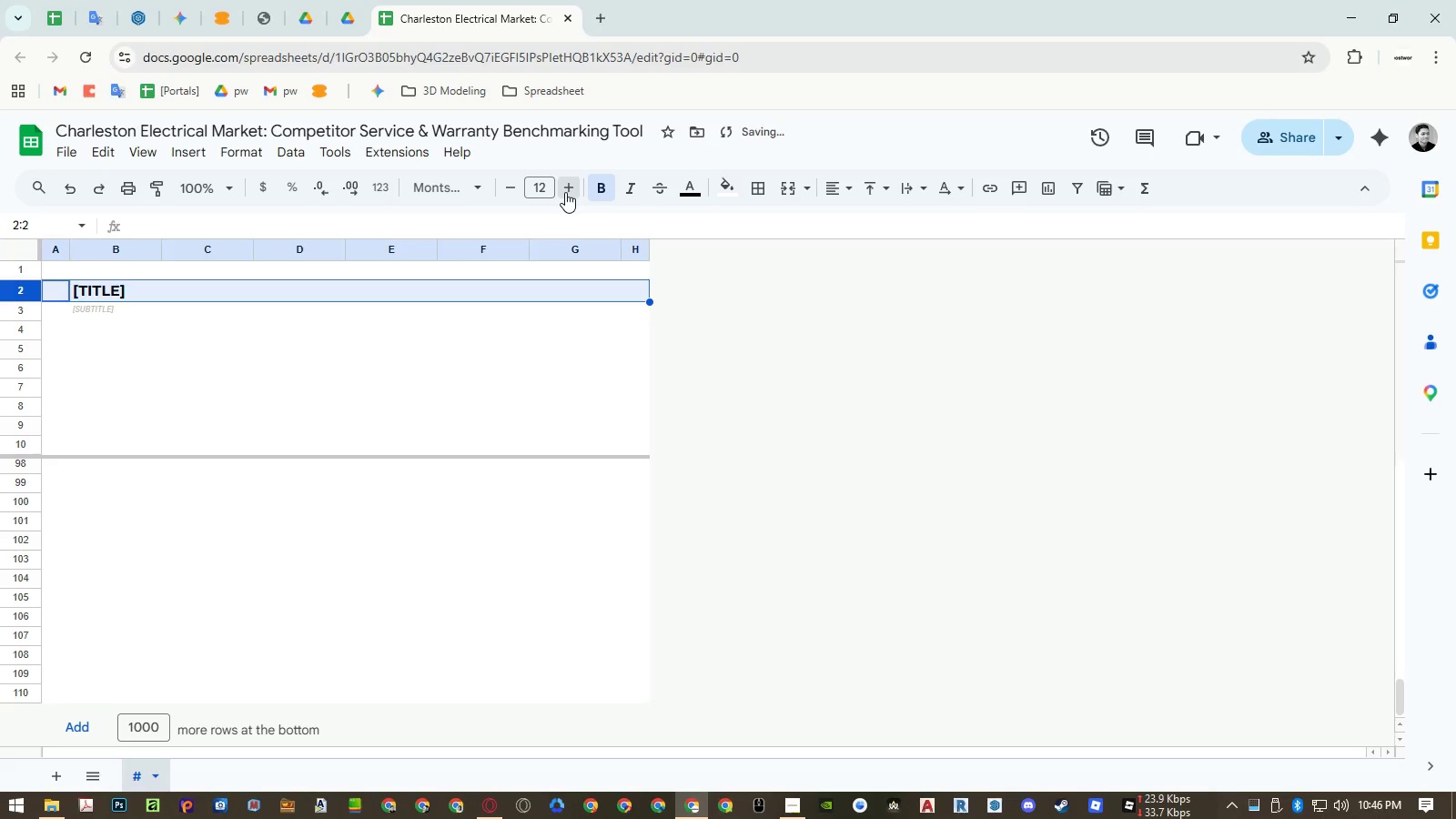 
triple_click([565, 192])
 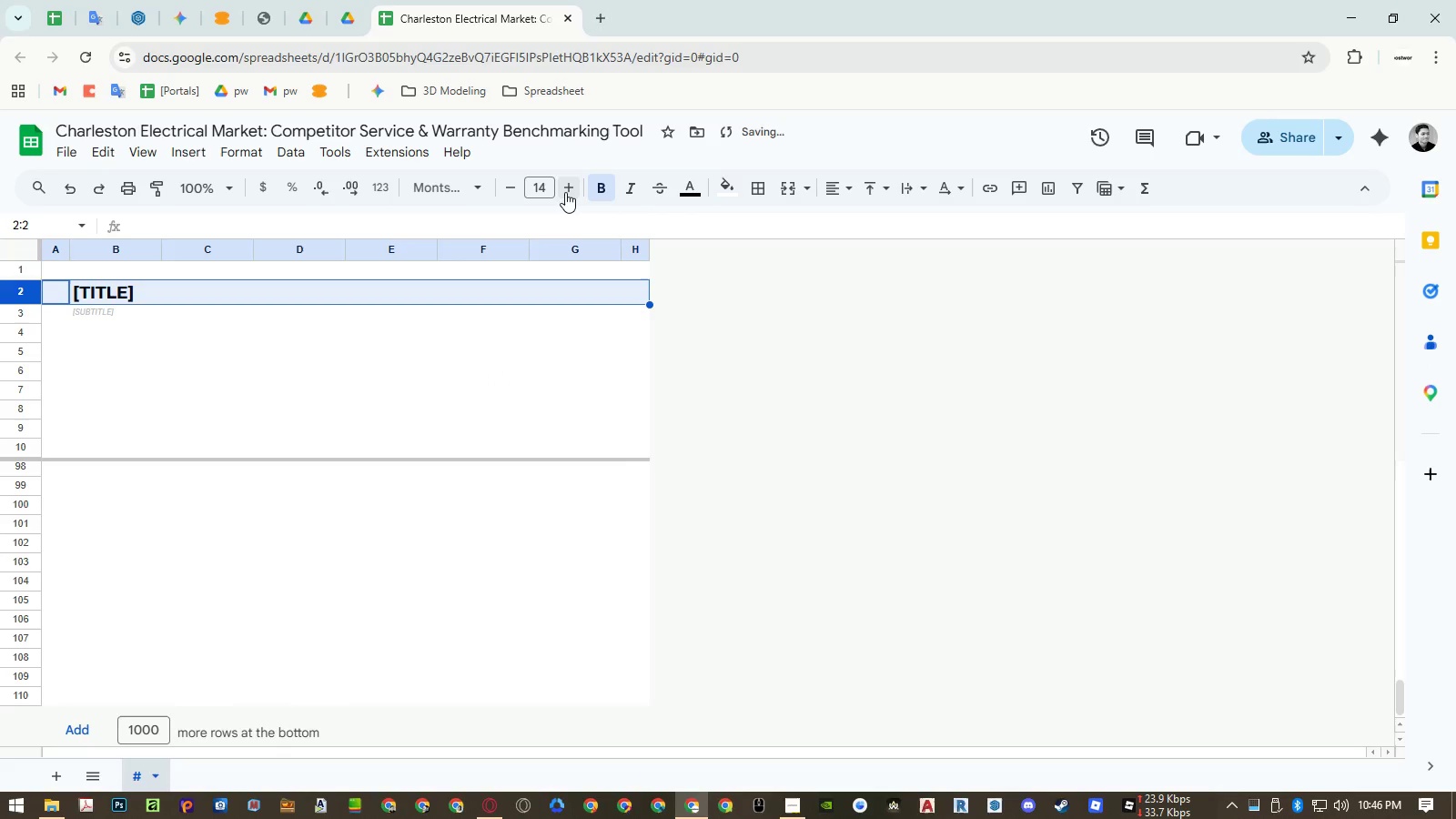 
triple_click([565, 192])
 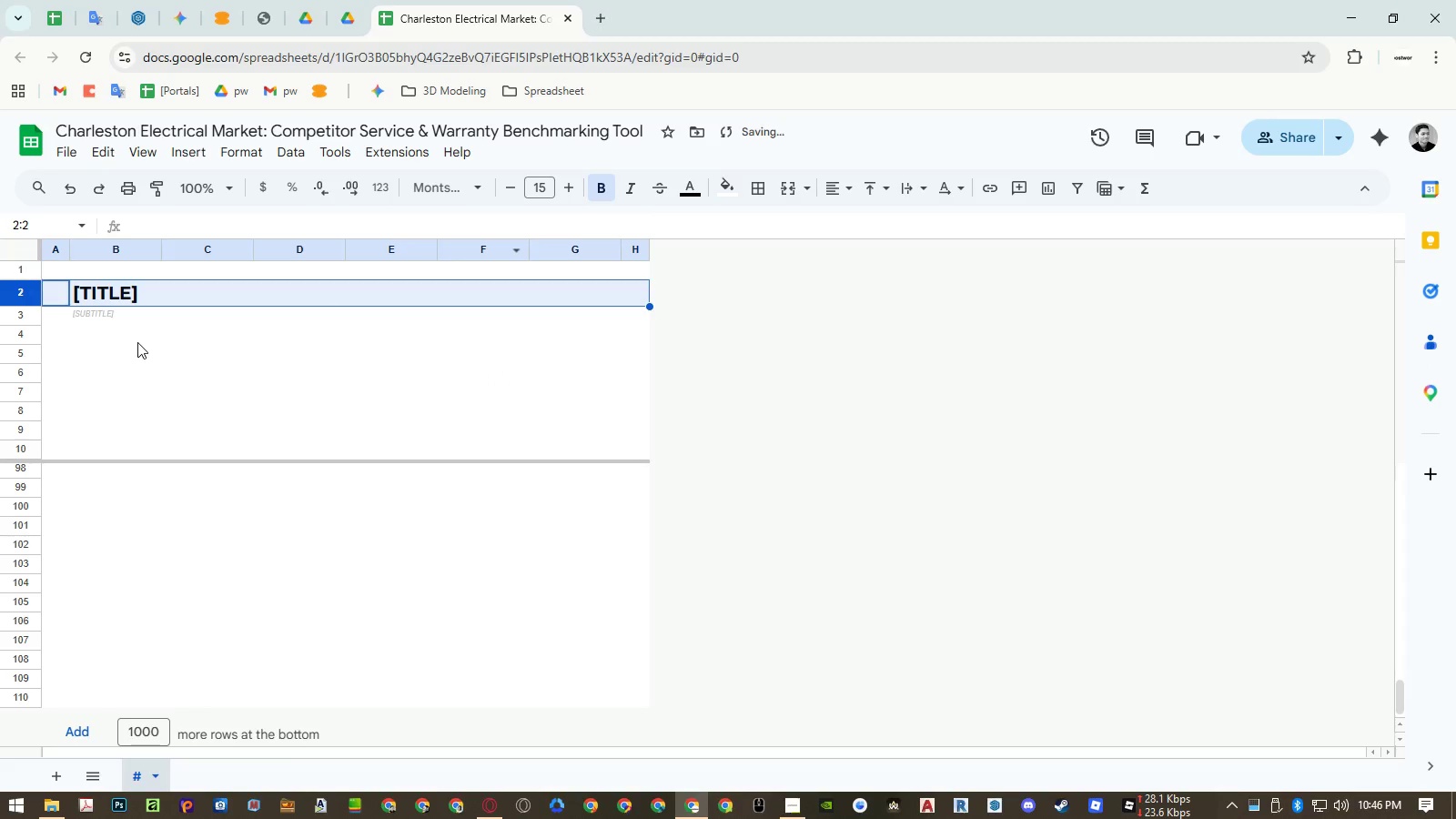 
left_click([116, 342])
 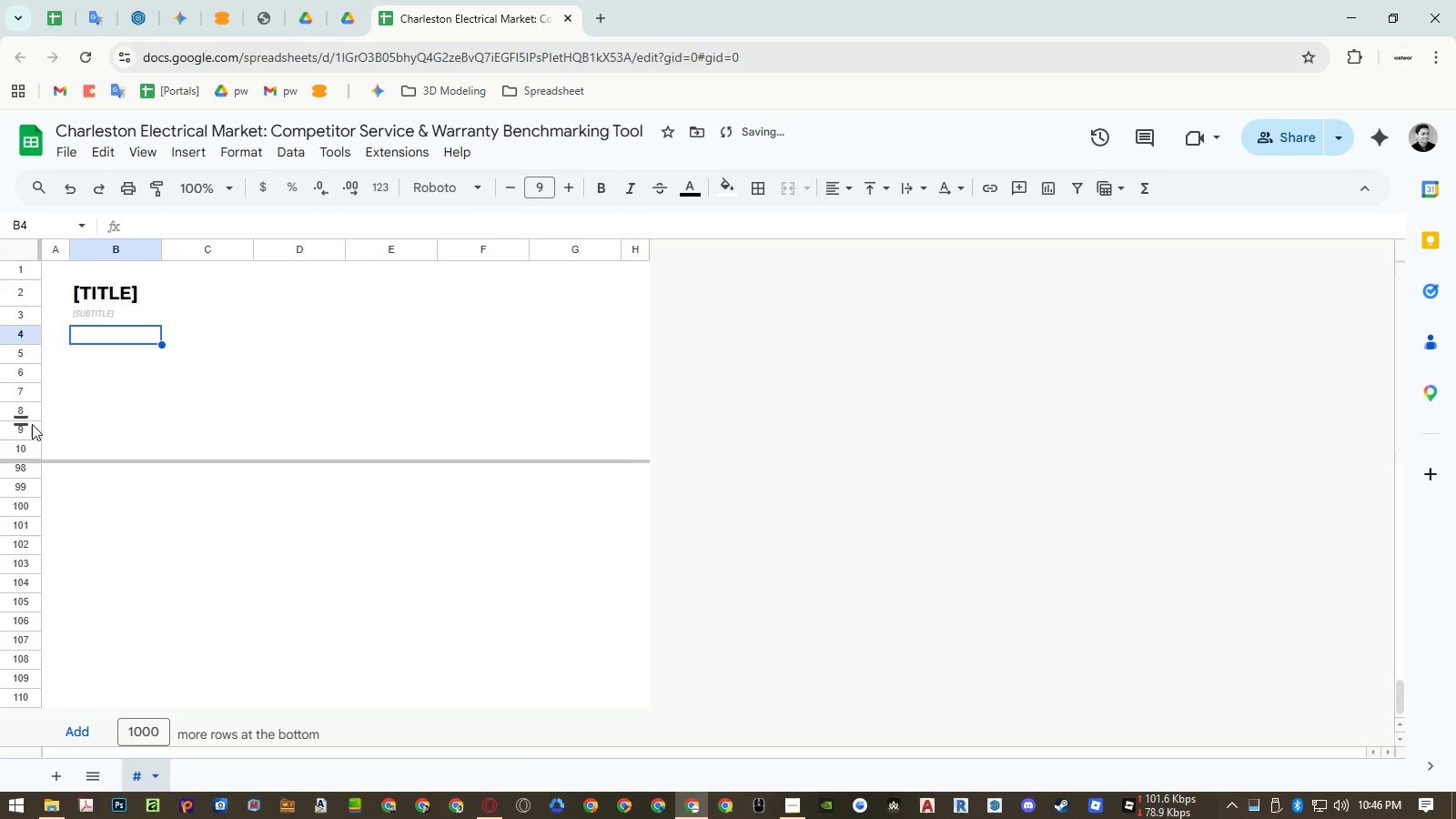 
left_click([29, 428])
 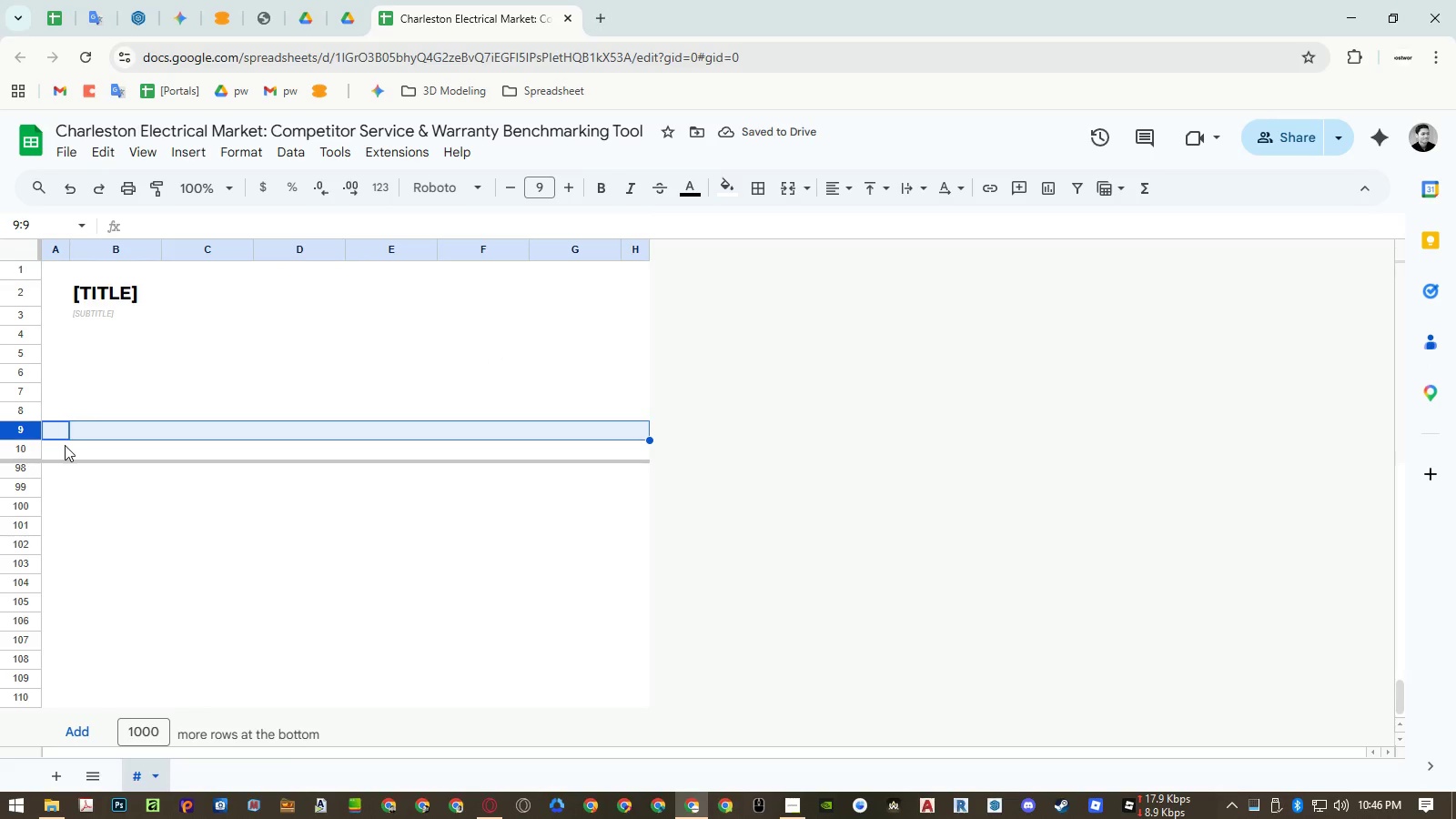 
left_click([66, 445])
 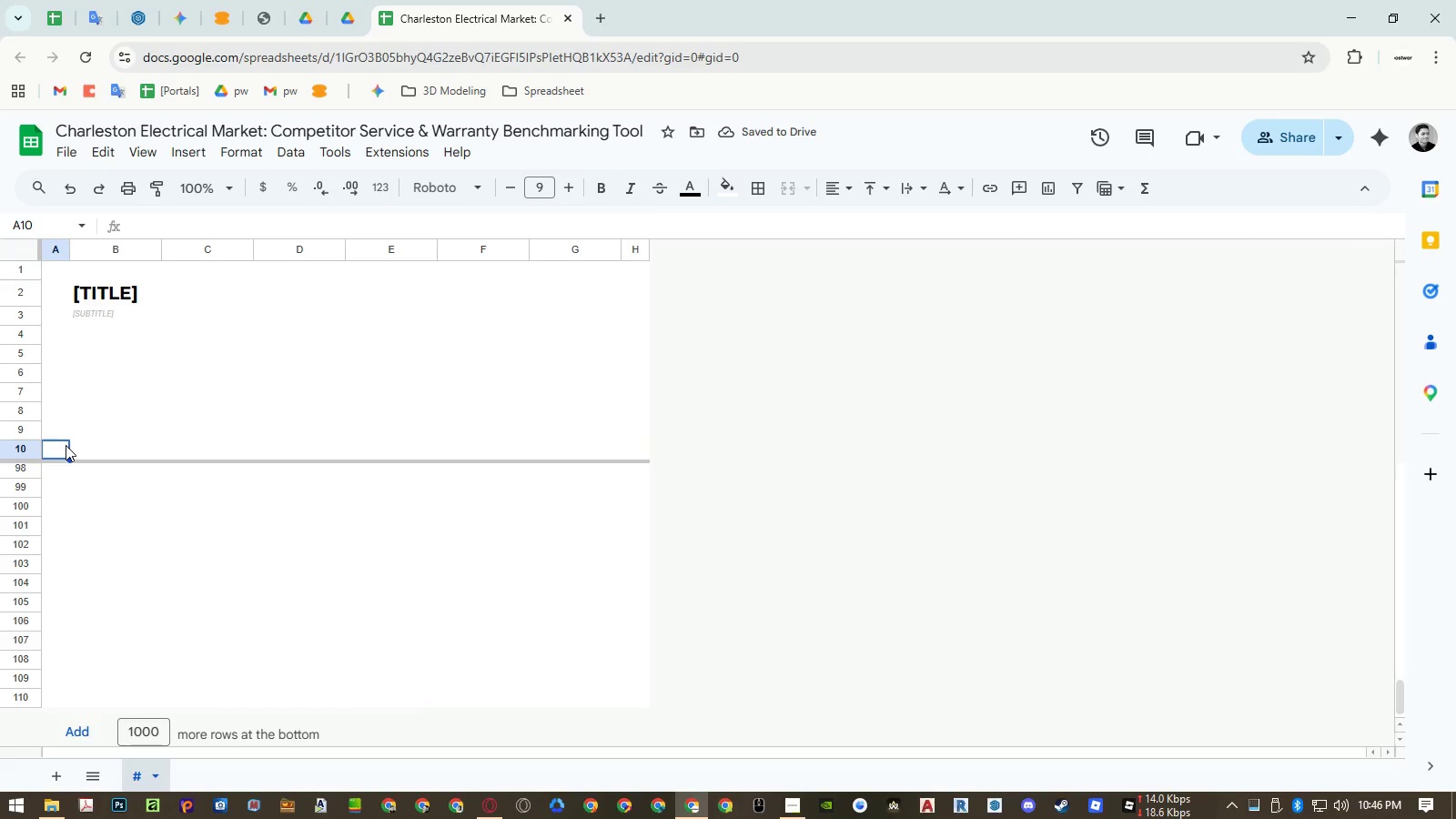 
key(ArrowDown)
 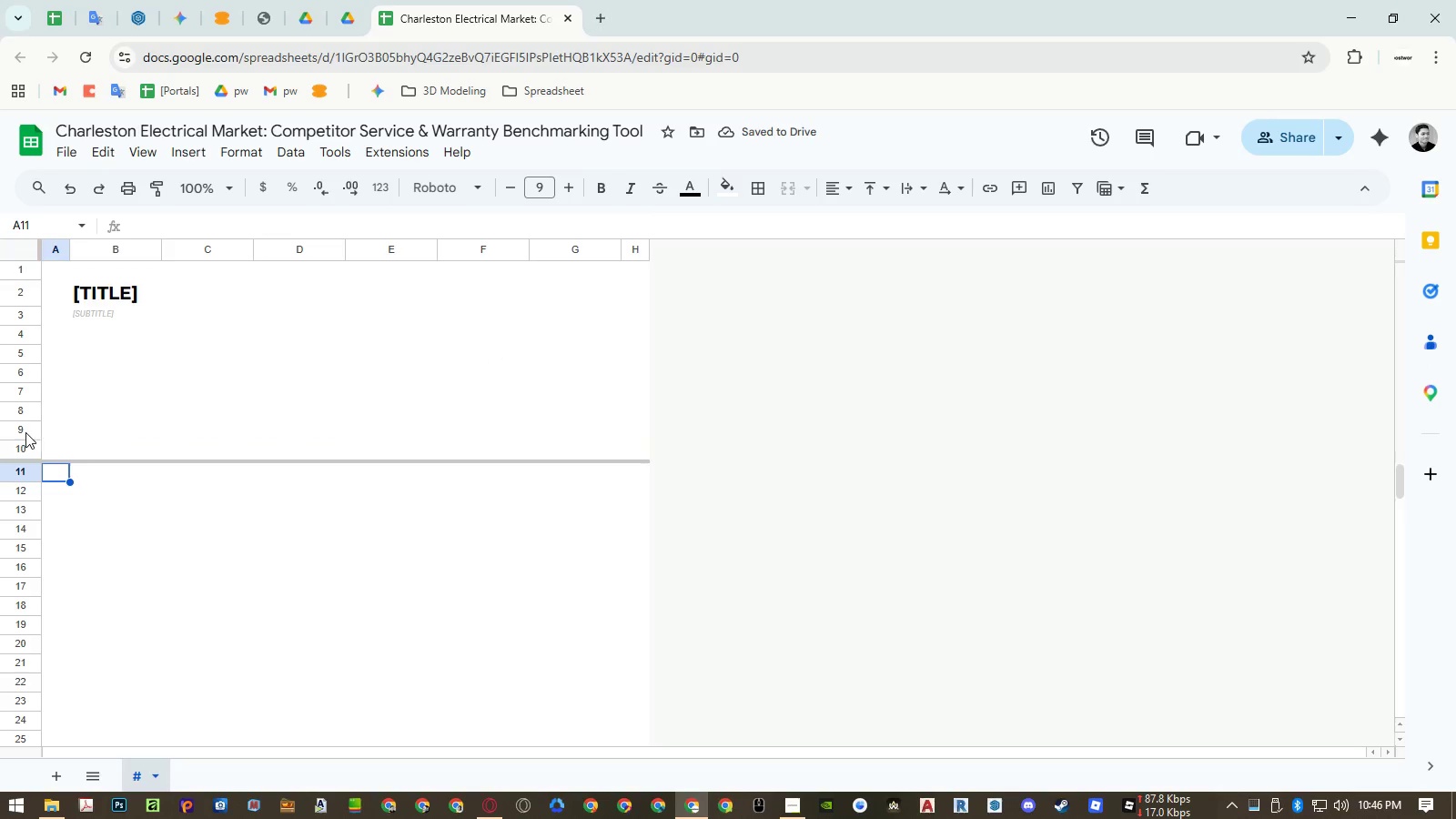 
left_click([25, 432])
 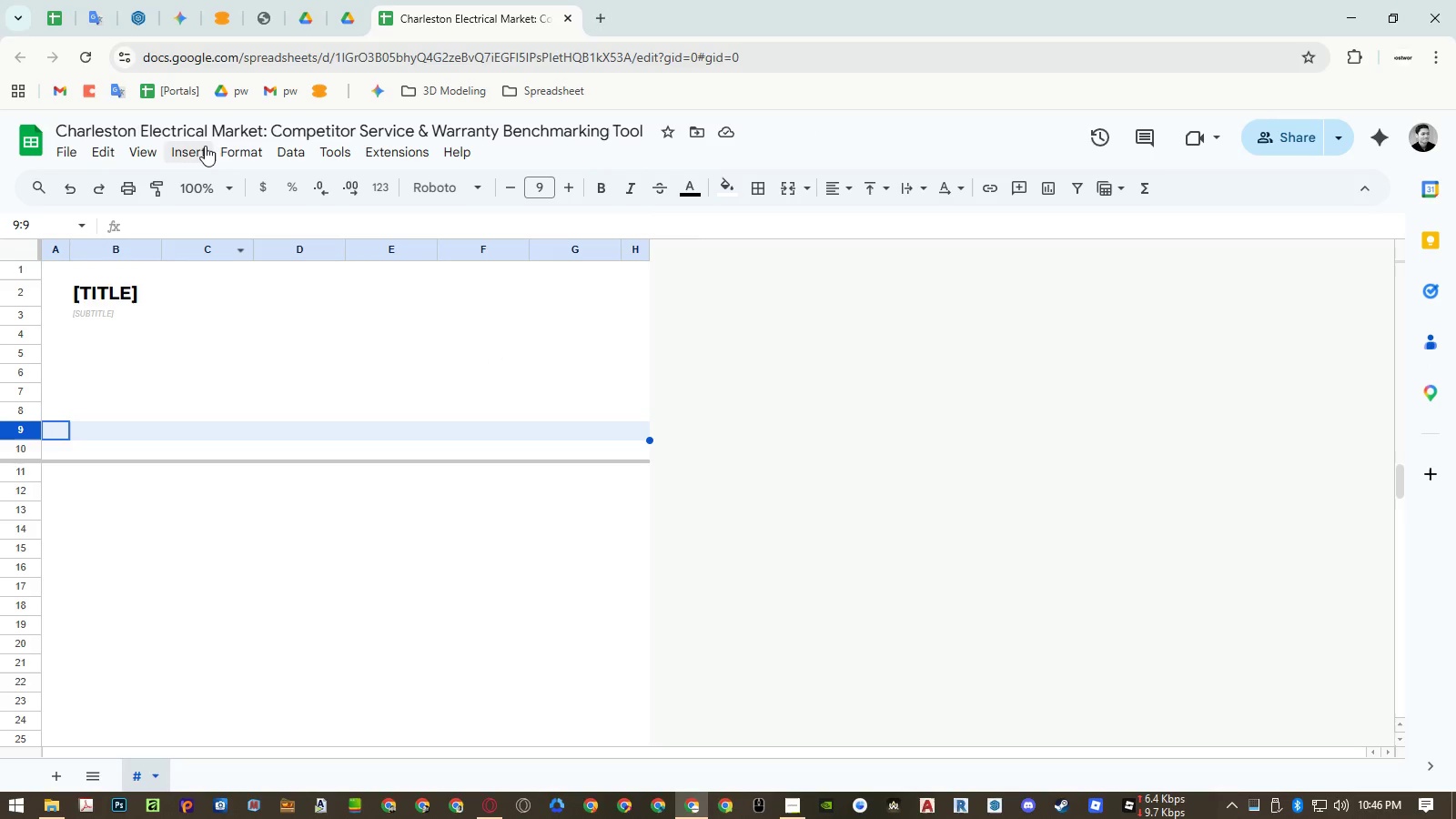 
left_click([233, 148])
 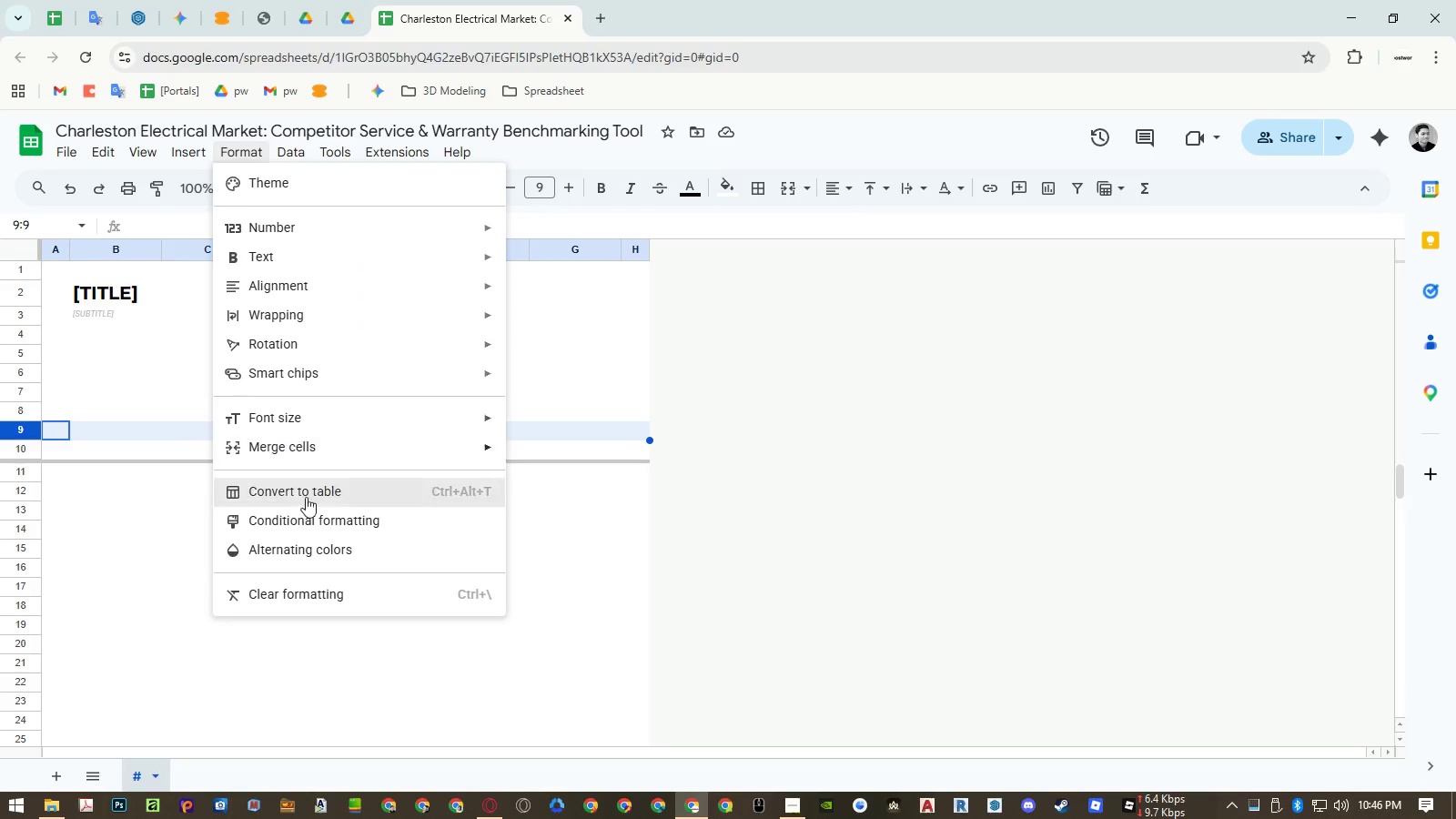 
left_click([308, 517])
 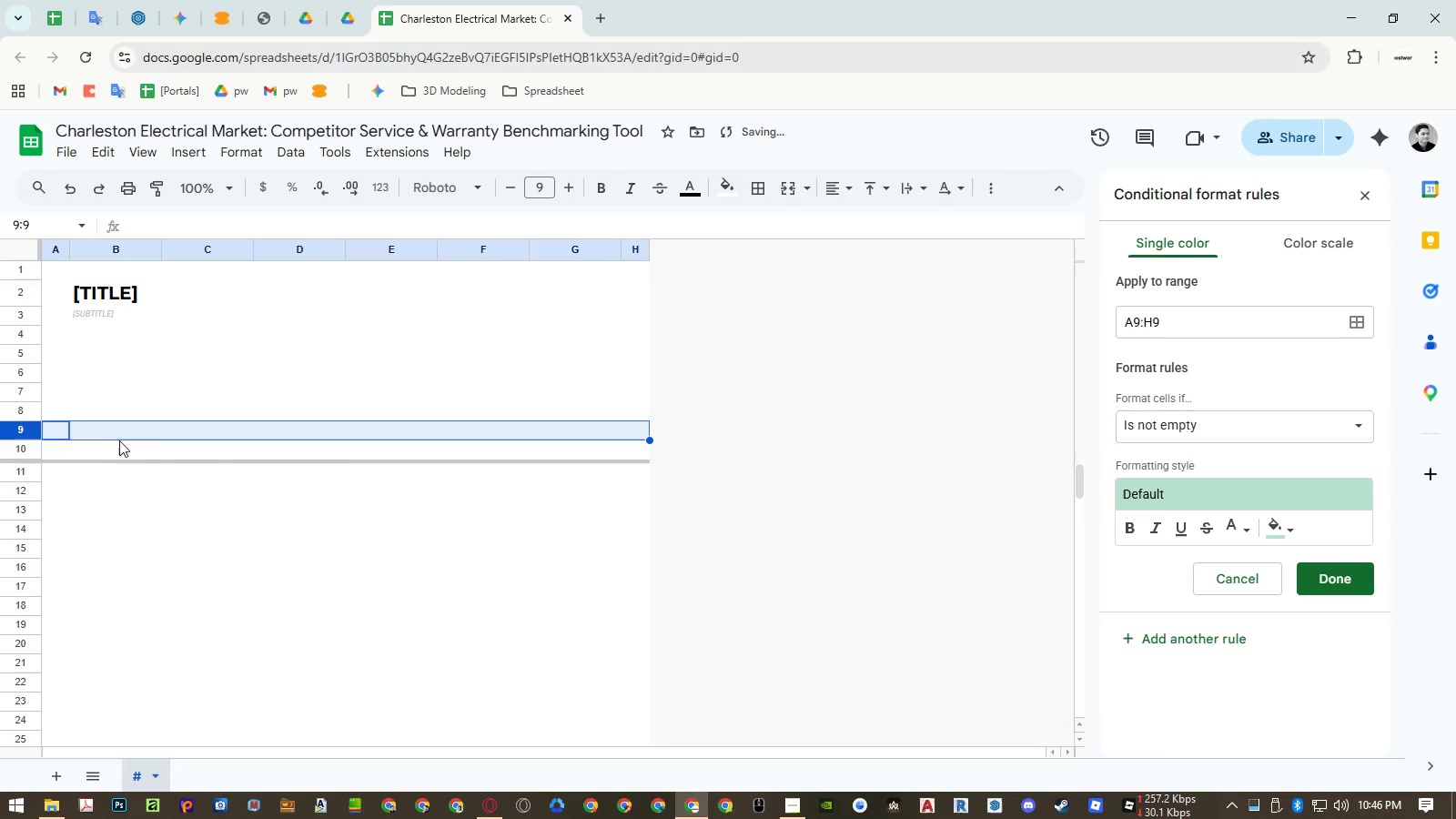 
left_click_drag(start_coordinate=[101, 429], to_coordinate=[561, 431])
 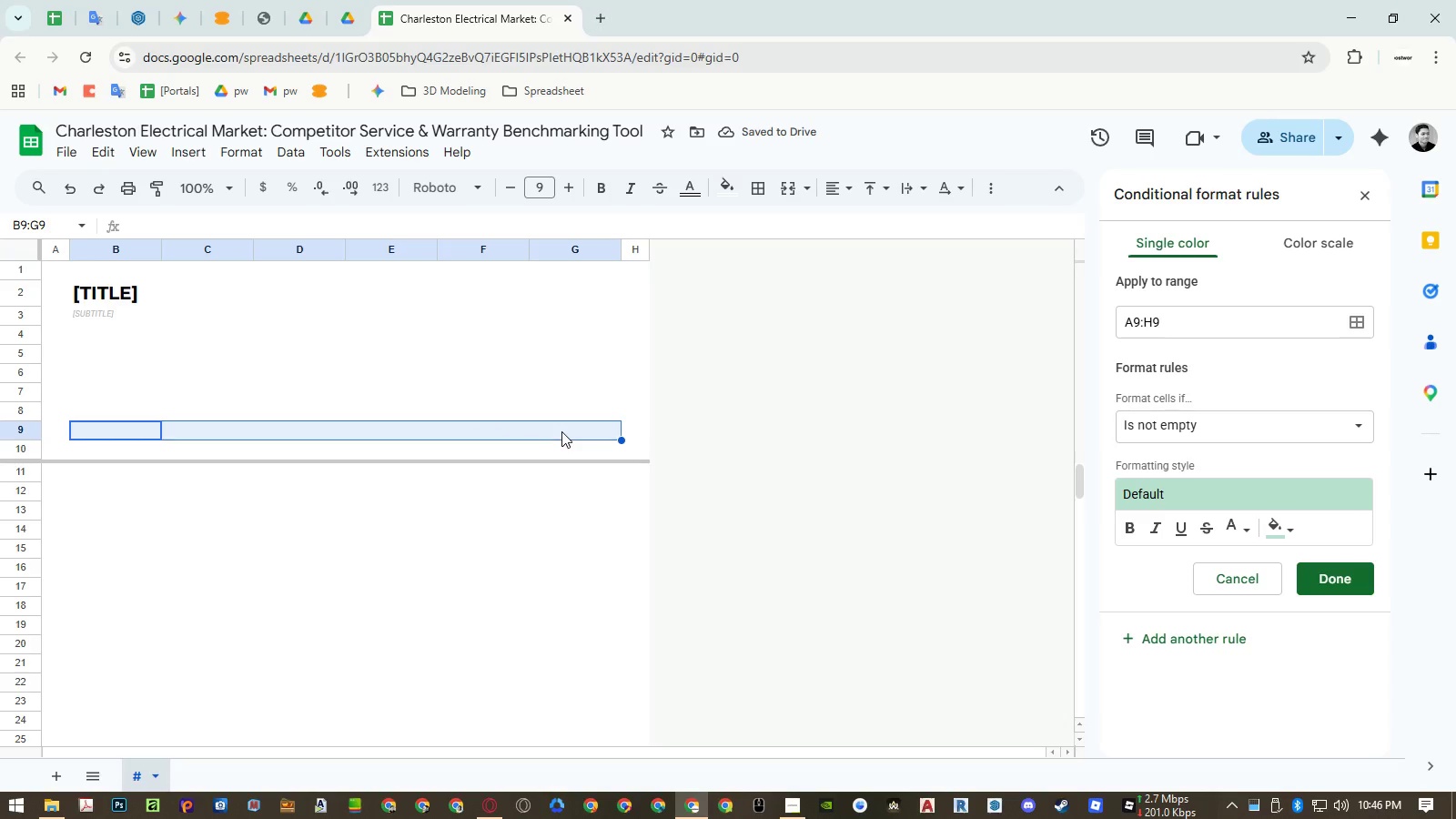 
key(Numpad1)
 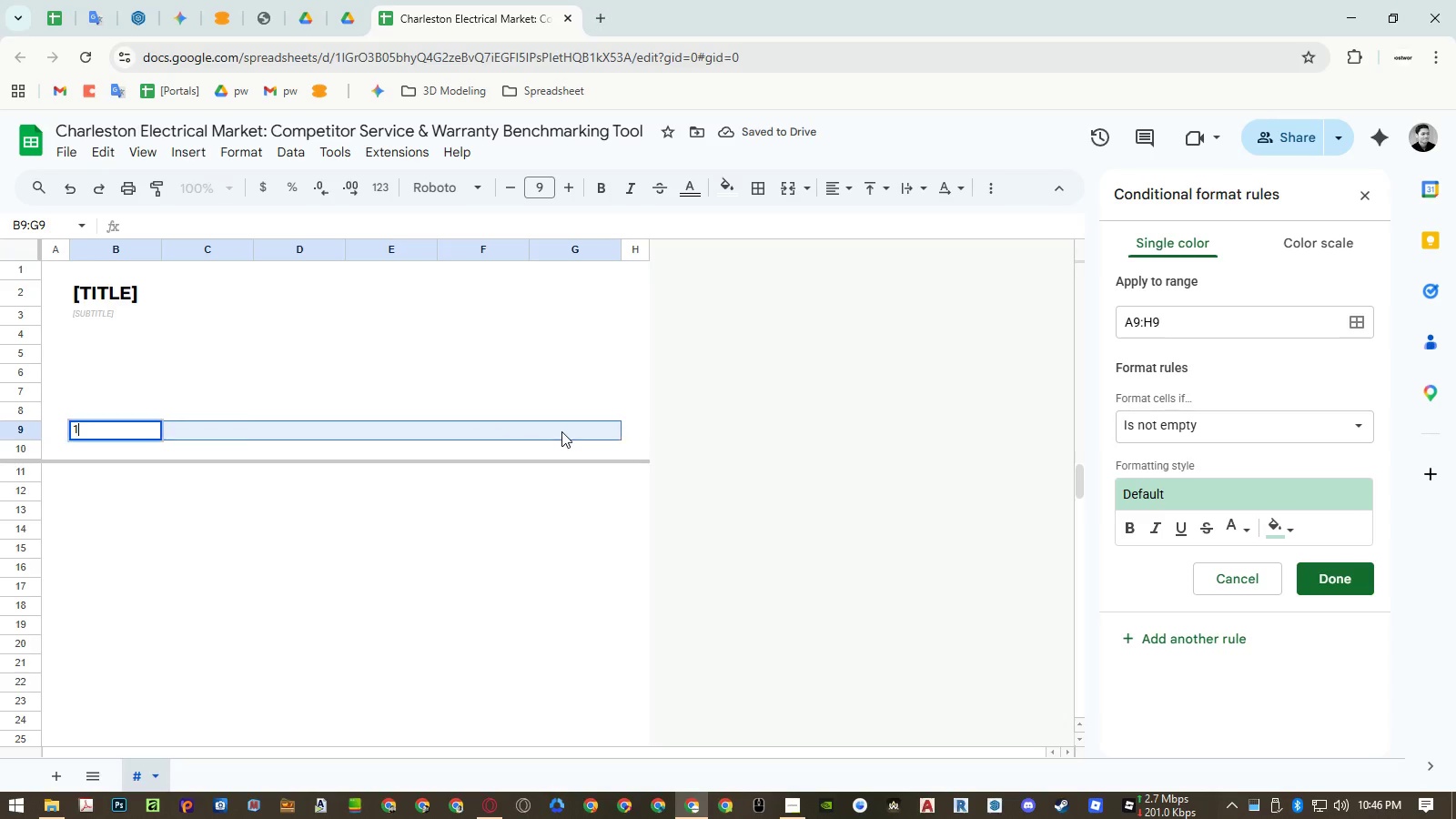 
key(NumpadEnter)
 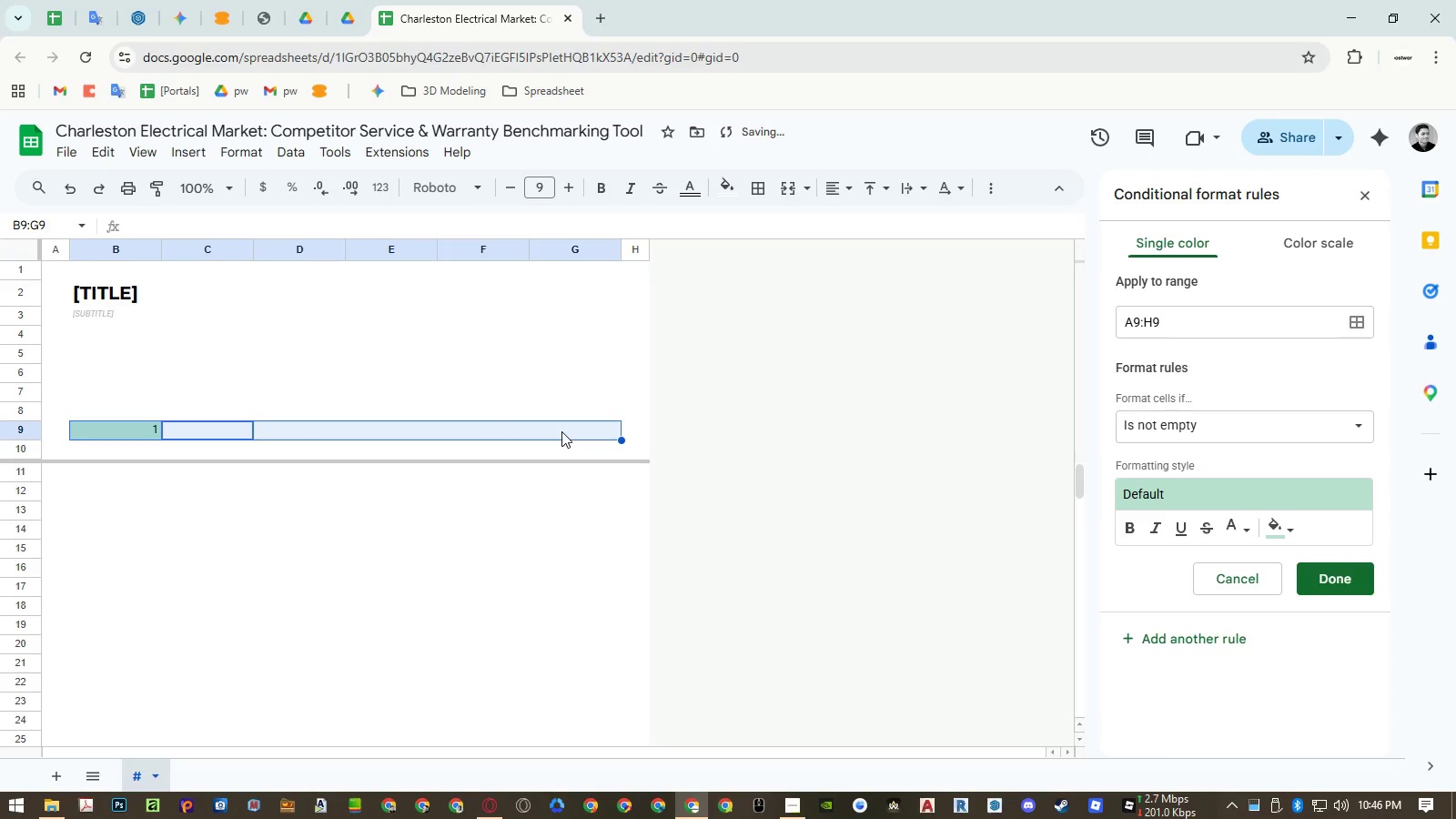 
key(Numpad2)
 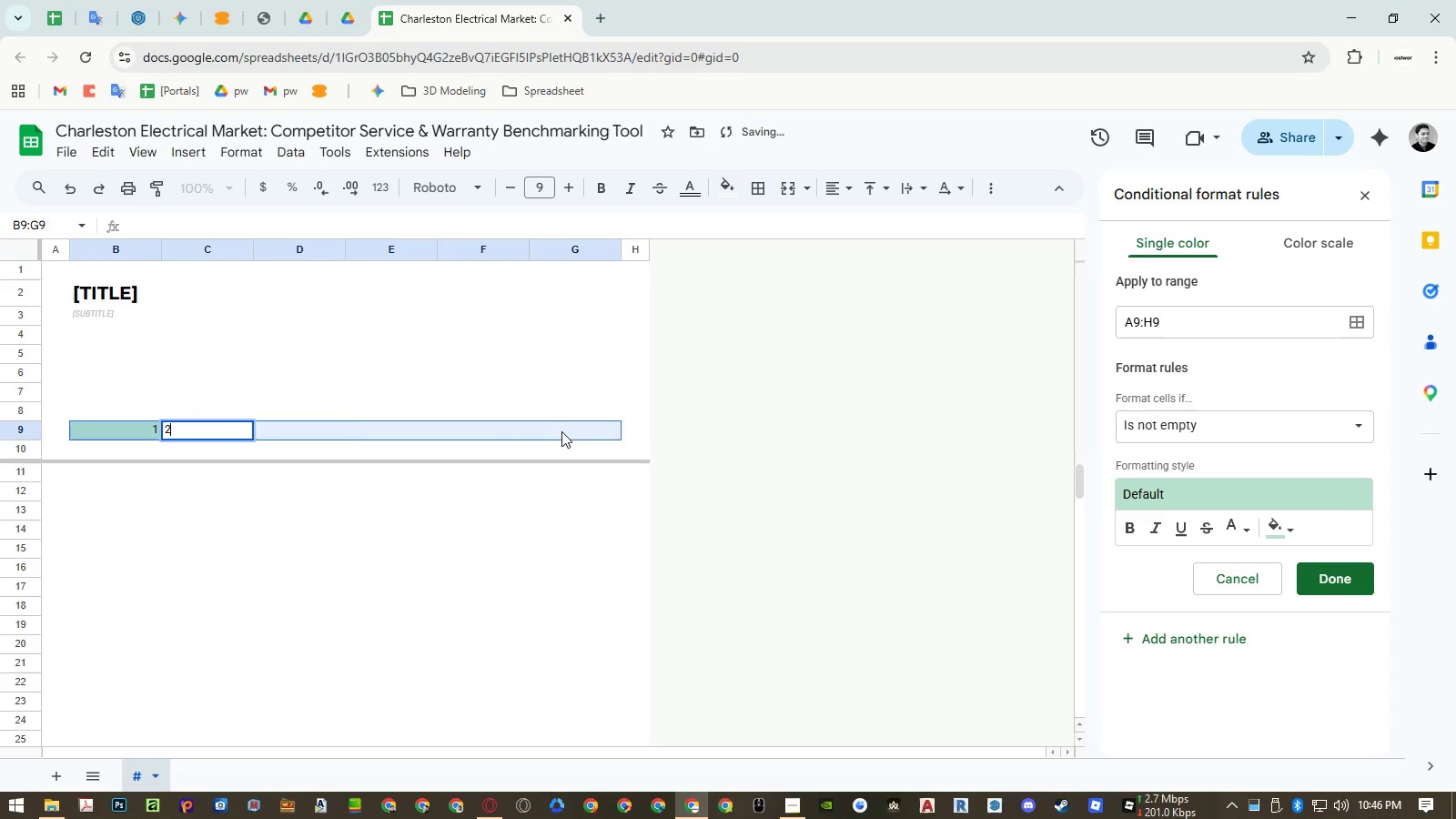 
key(NumpadEnter)
 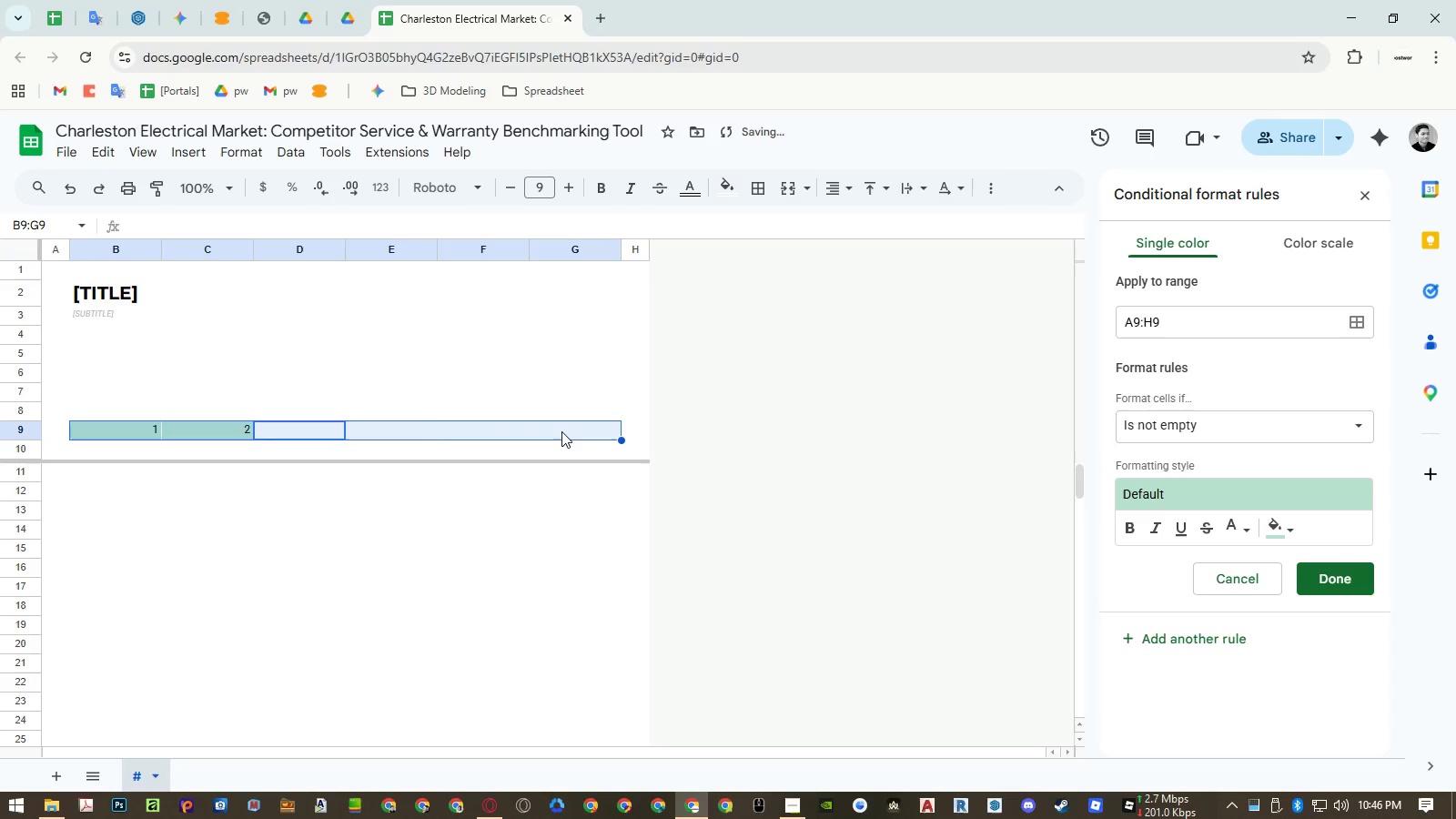 
key(Numpad3)
 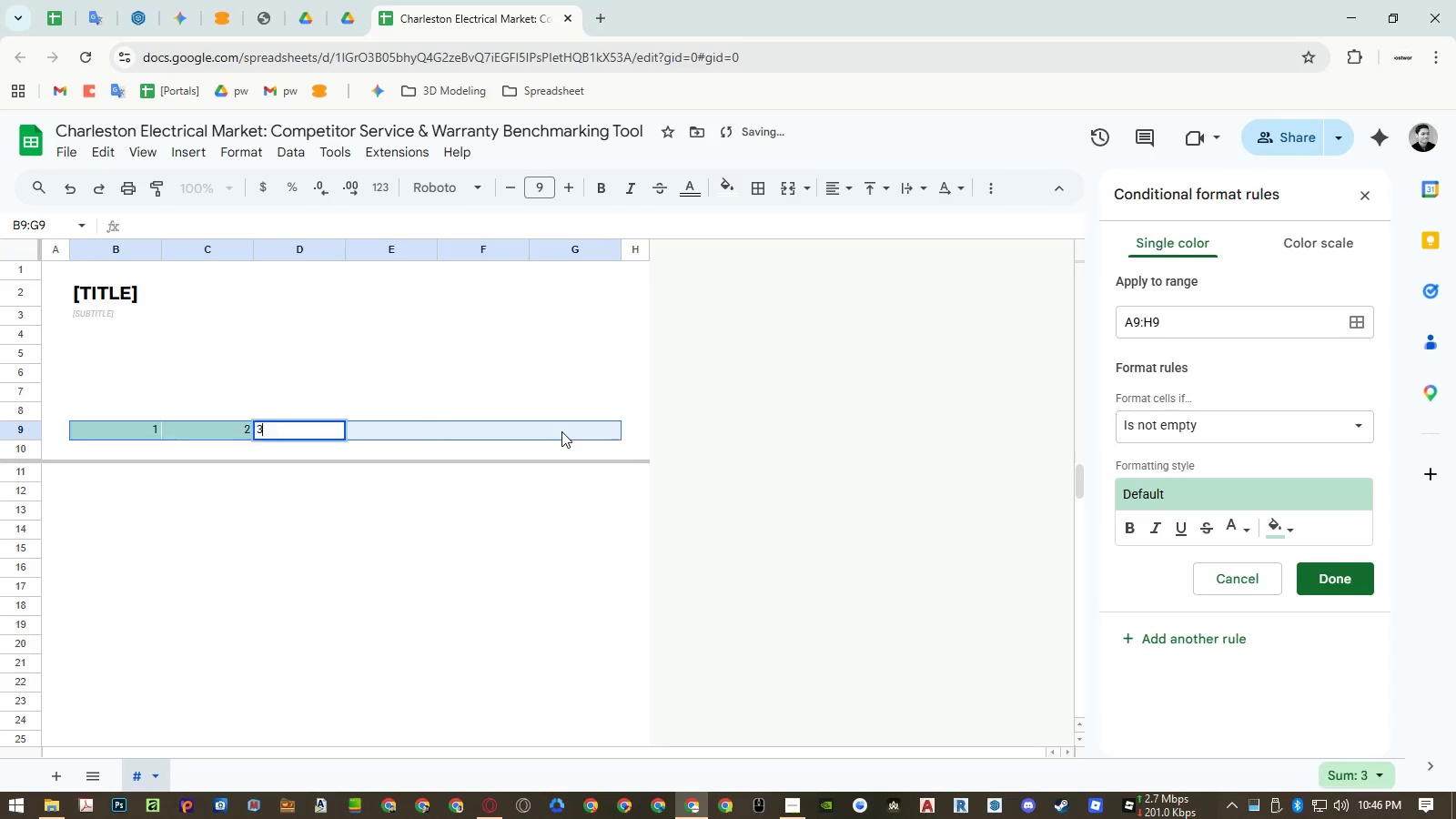 
key(NumpadEnter)
 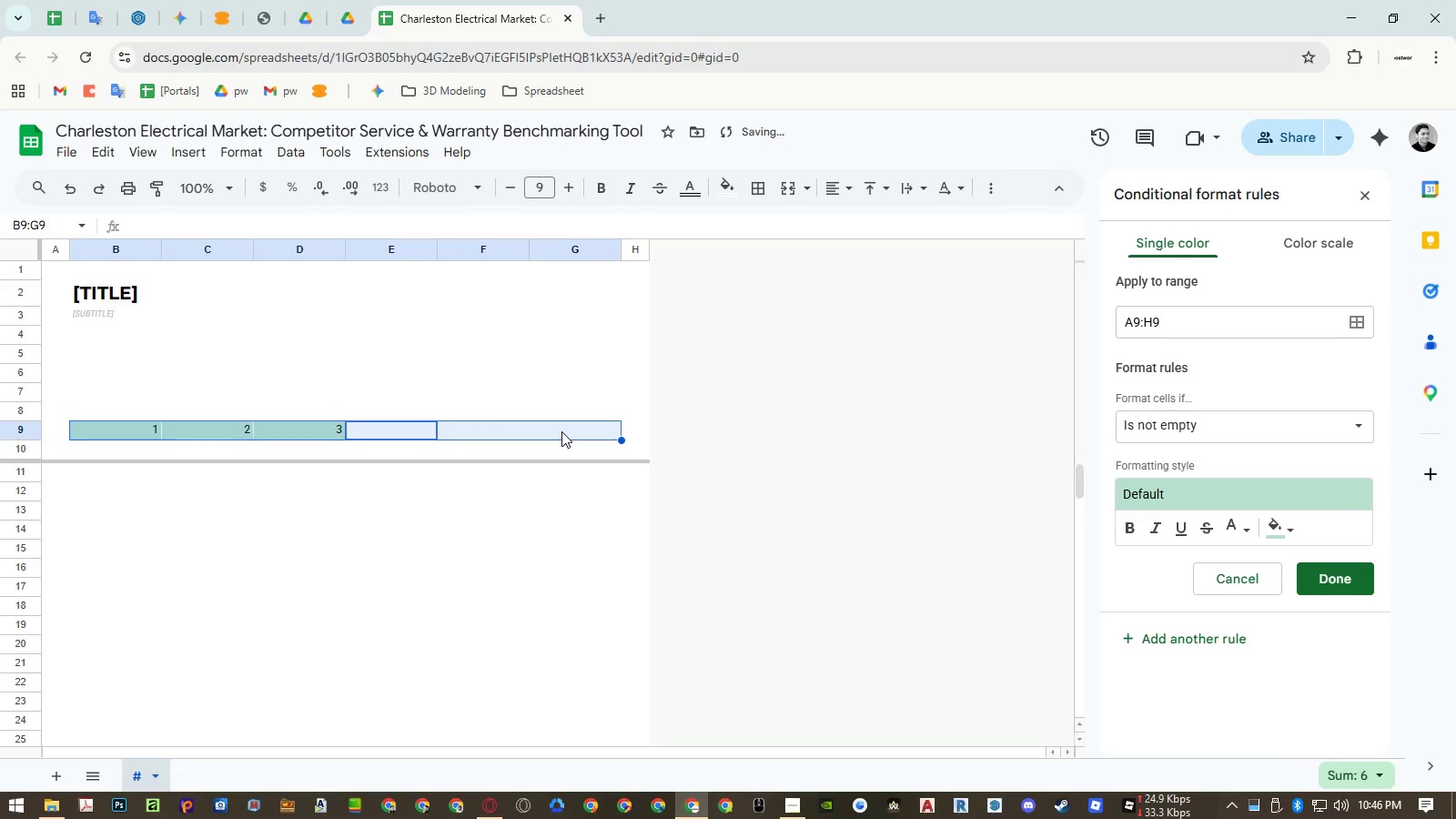 
key(Numpad4)
 